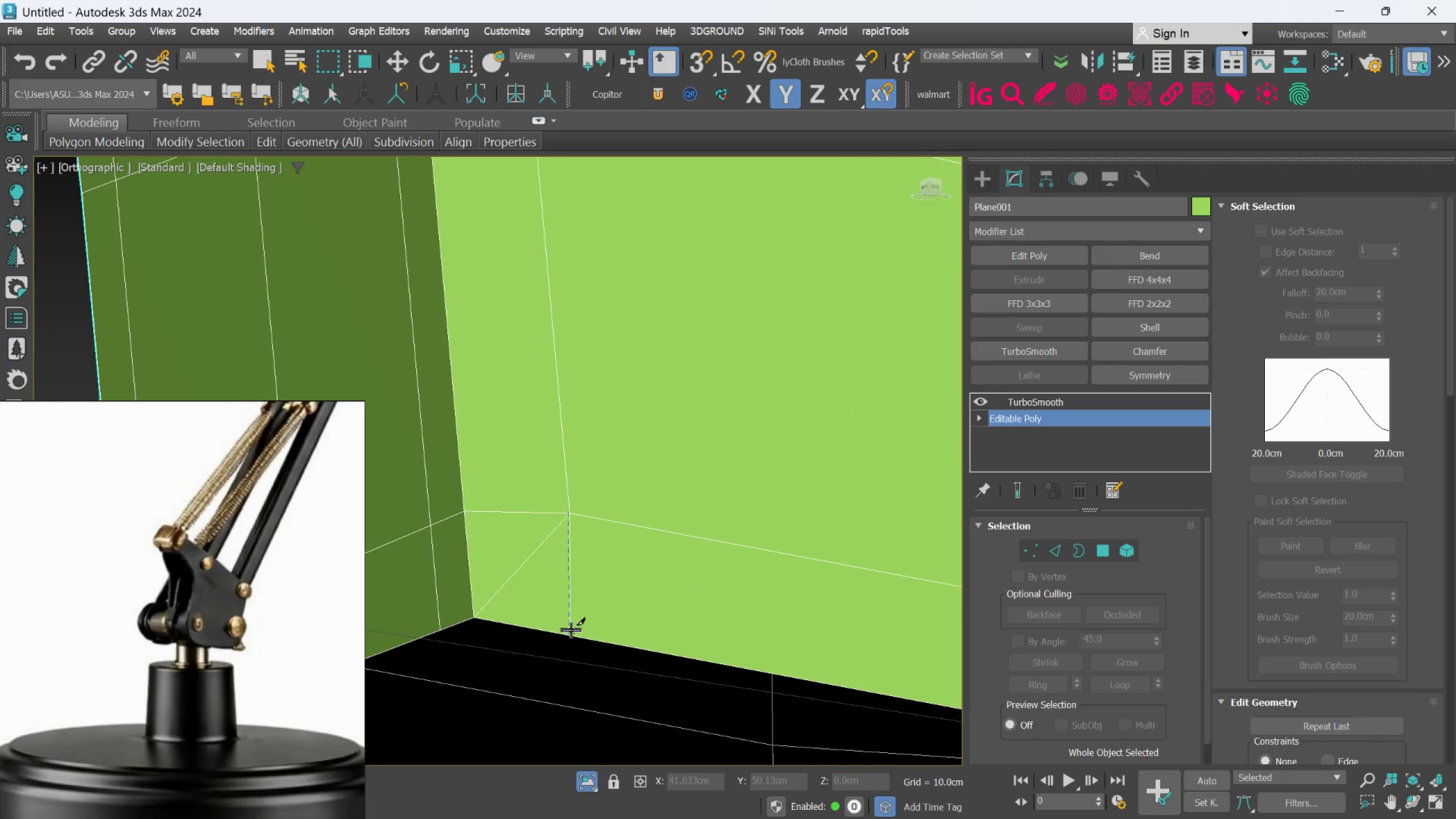 
left_click([571, 632])
 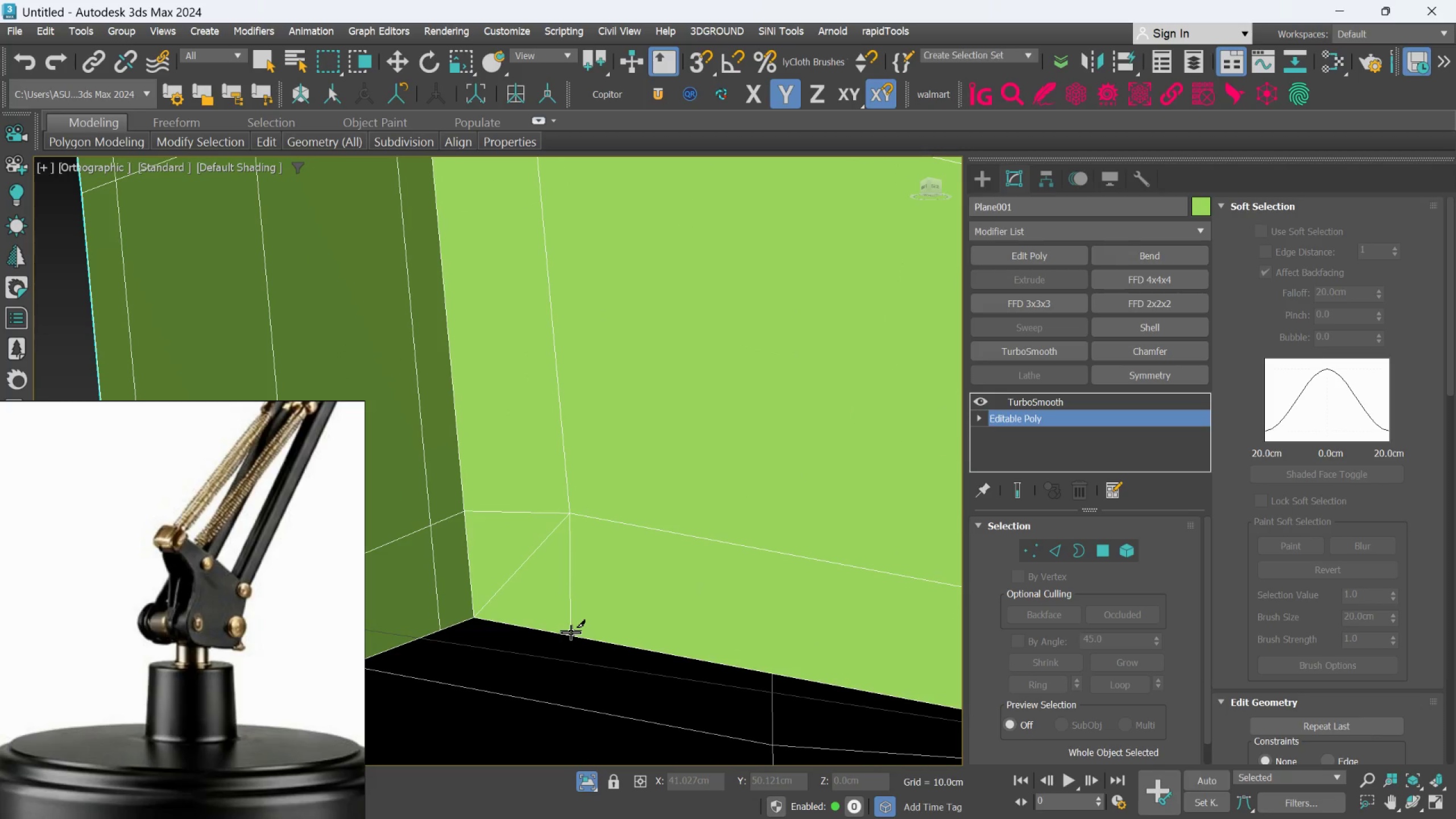 
right_click([571, 632])
 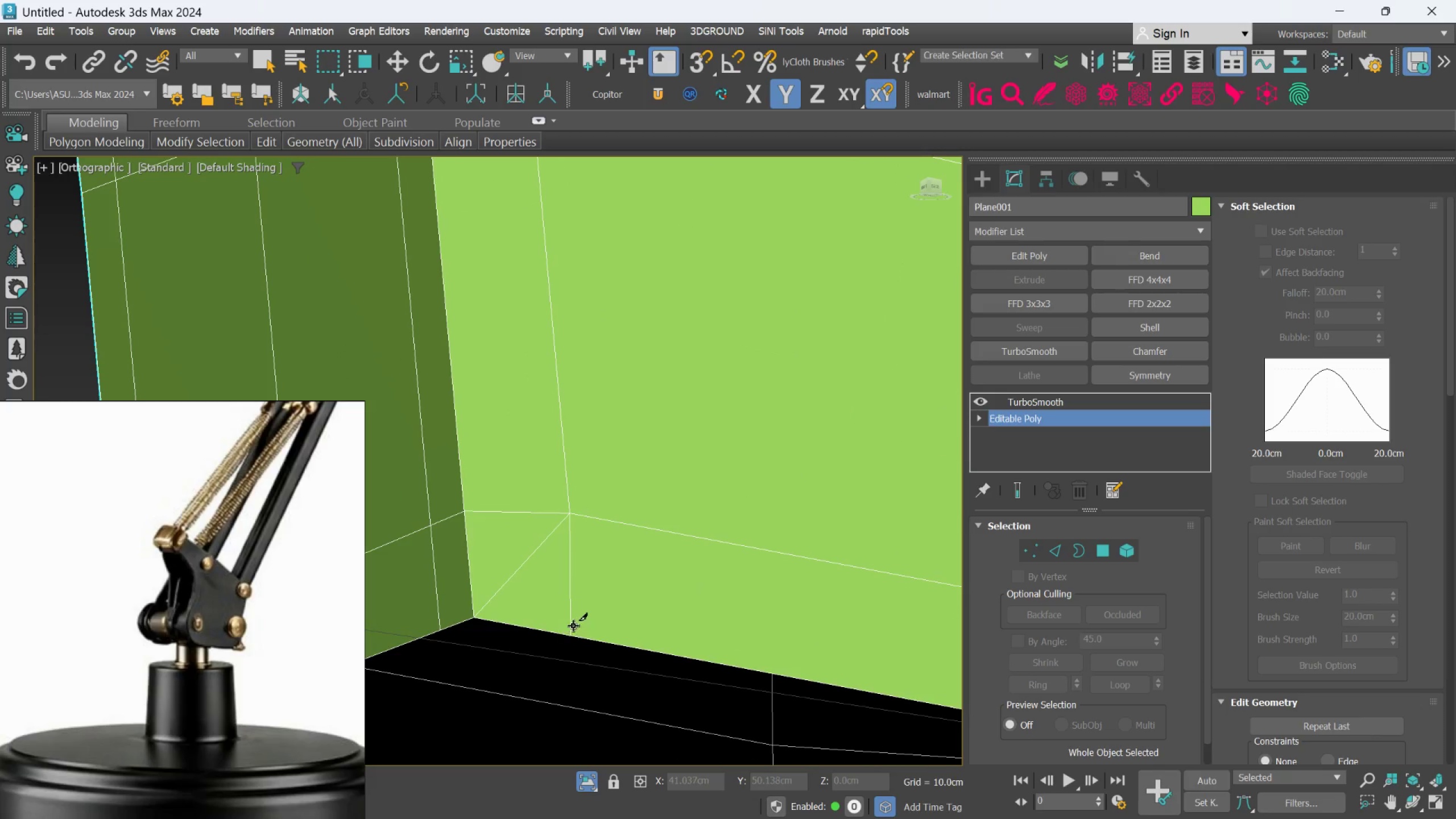 
key(Alt+AltLeft)
 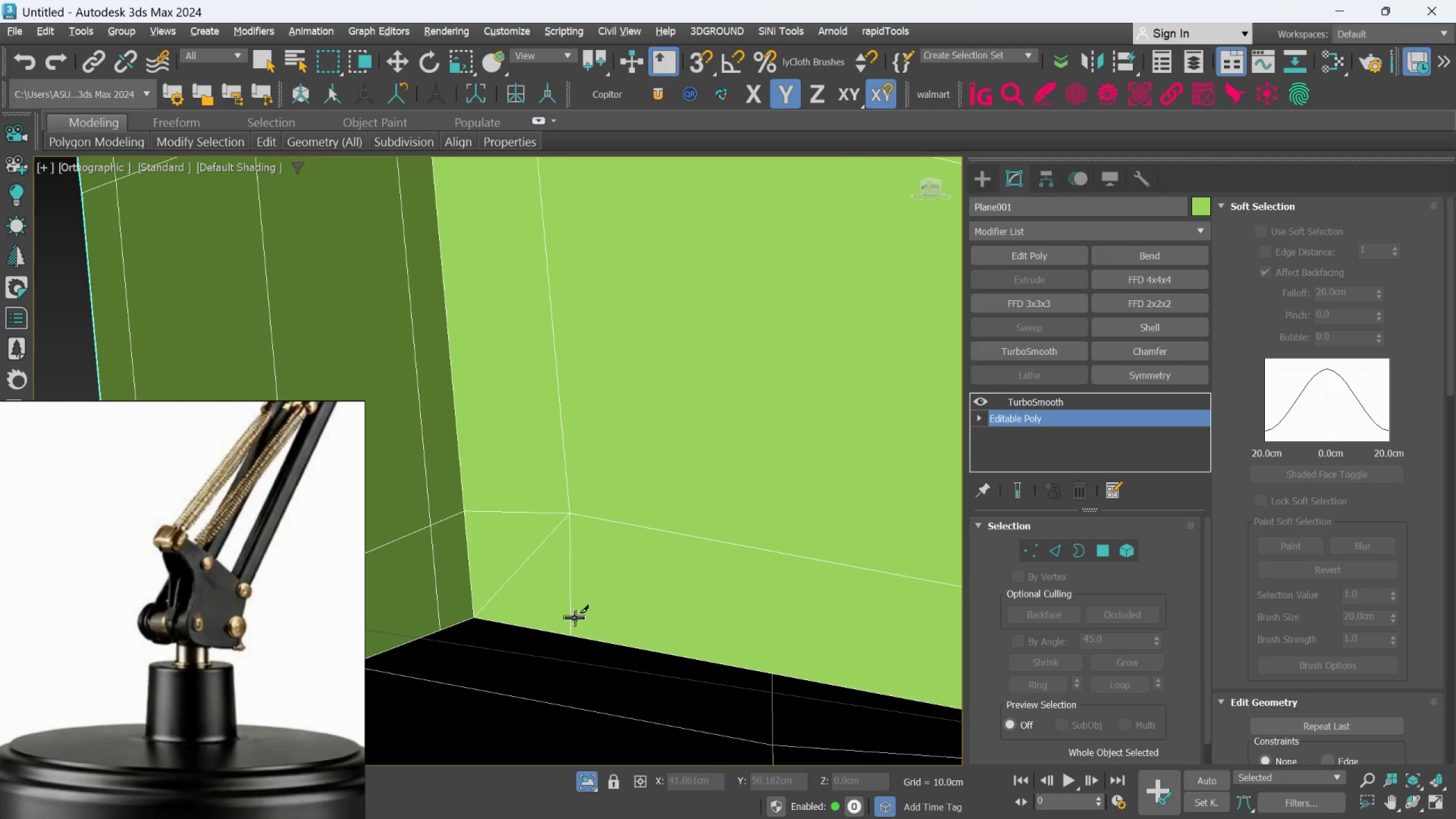 
key(Alt+C)
 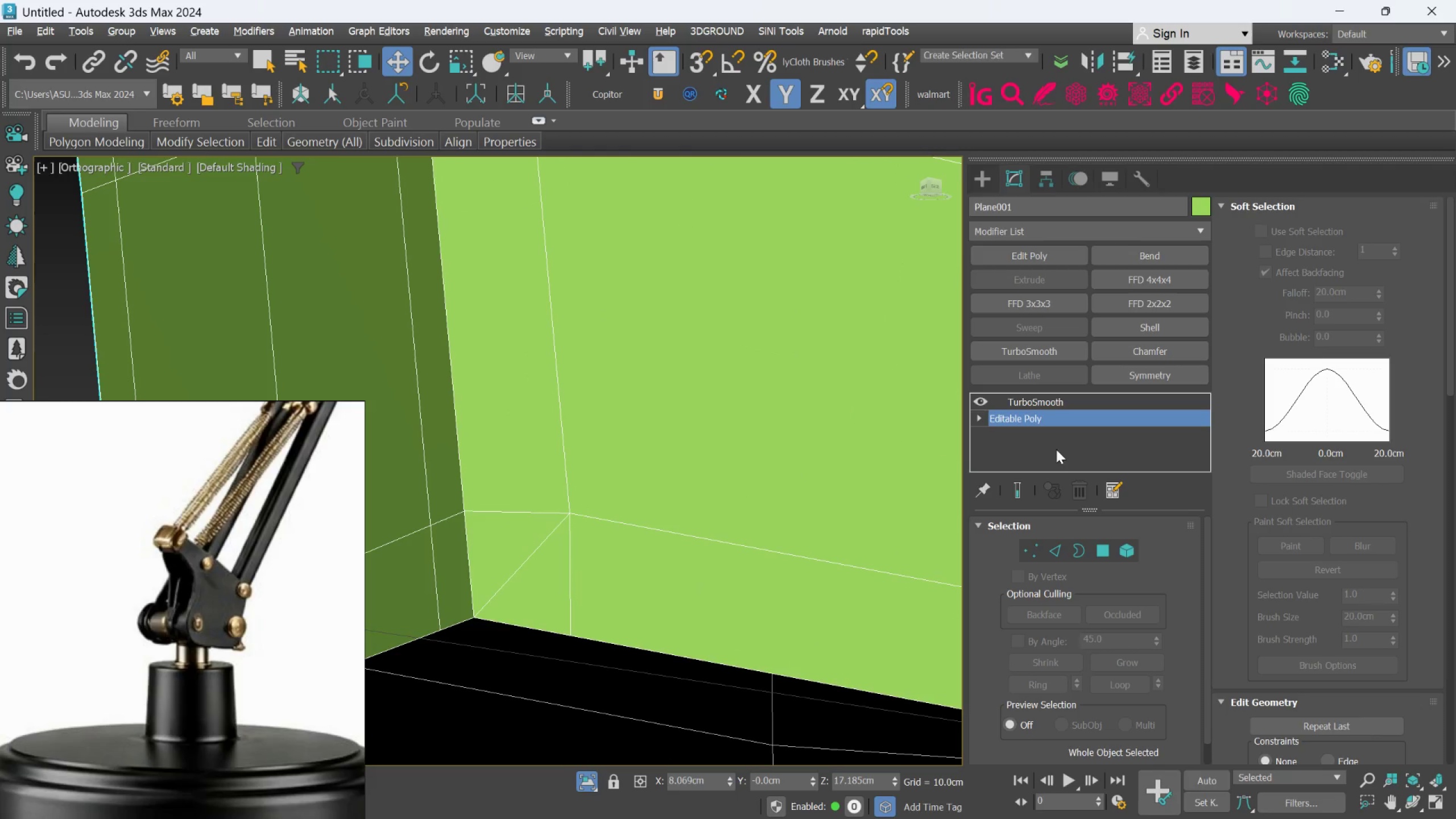 
left_click([1050, 544])
 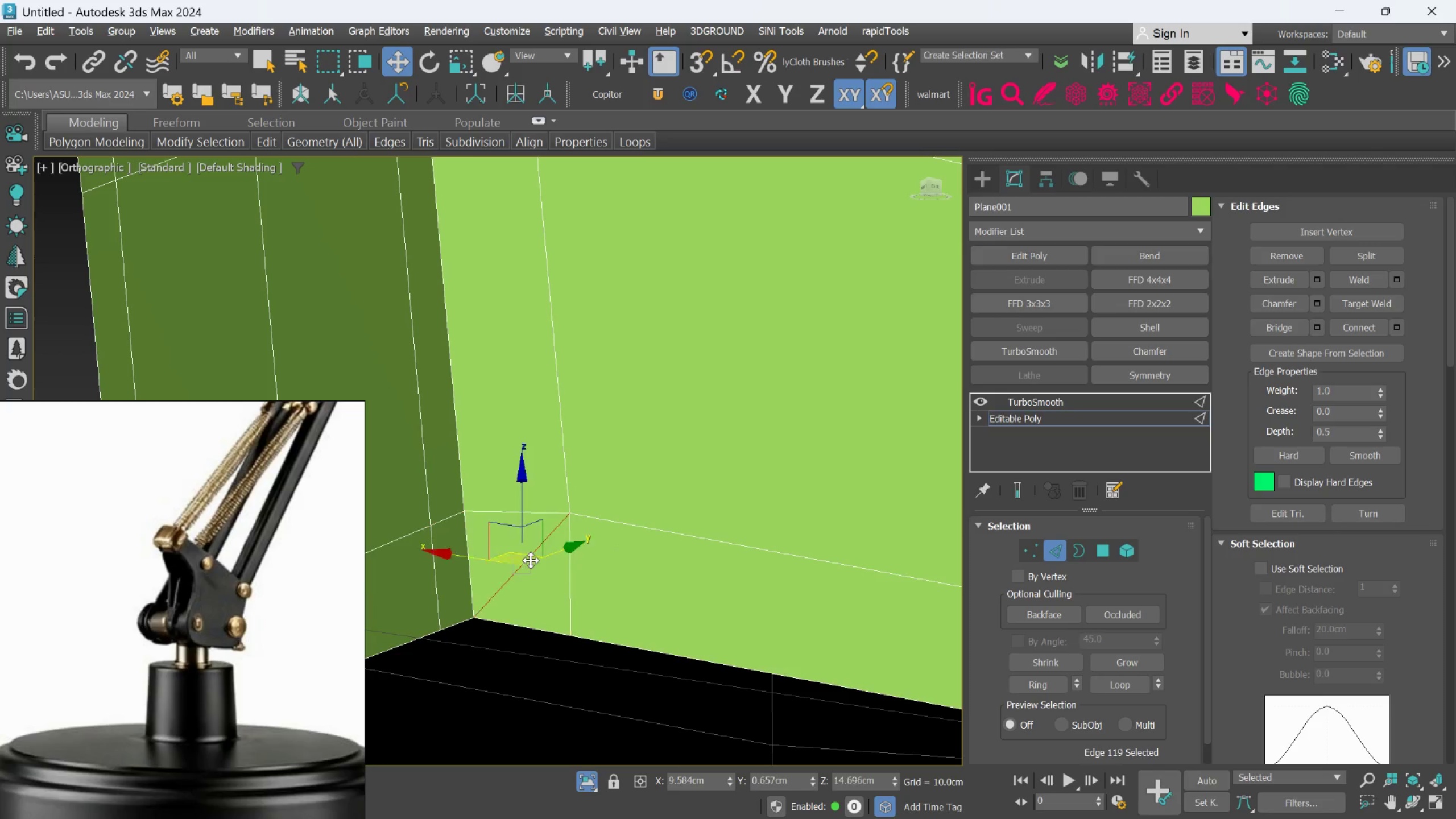 
hold_key(key=AltLeft, duration=0.66)
 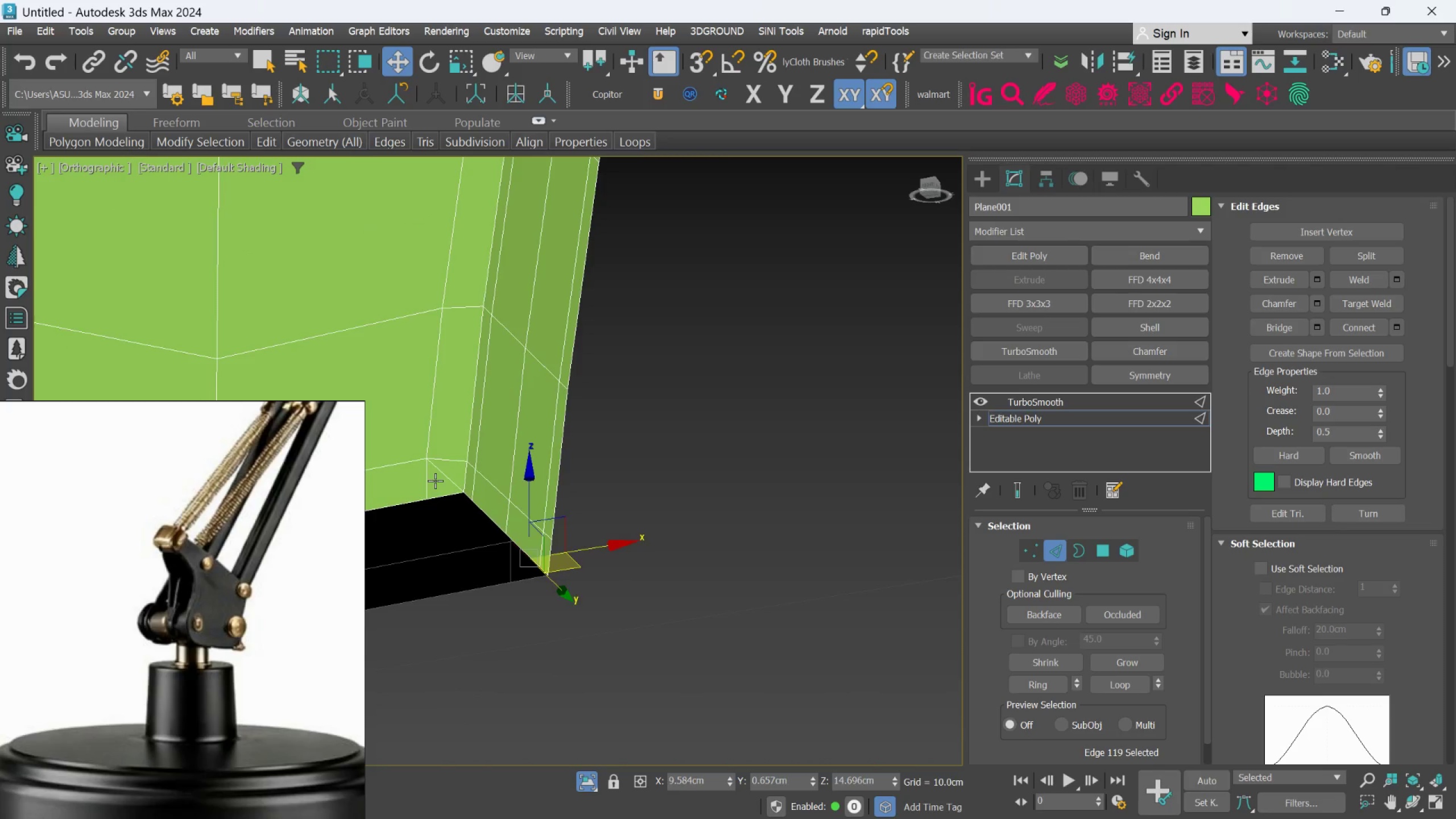 
scroll: coordinate [533, 554], scroll_direction: down, amount: 3.0
 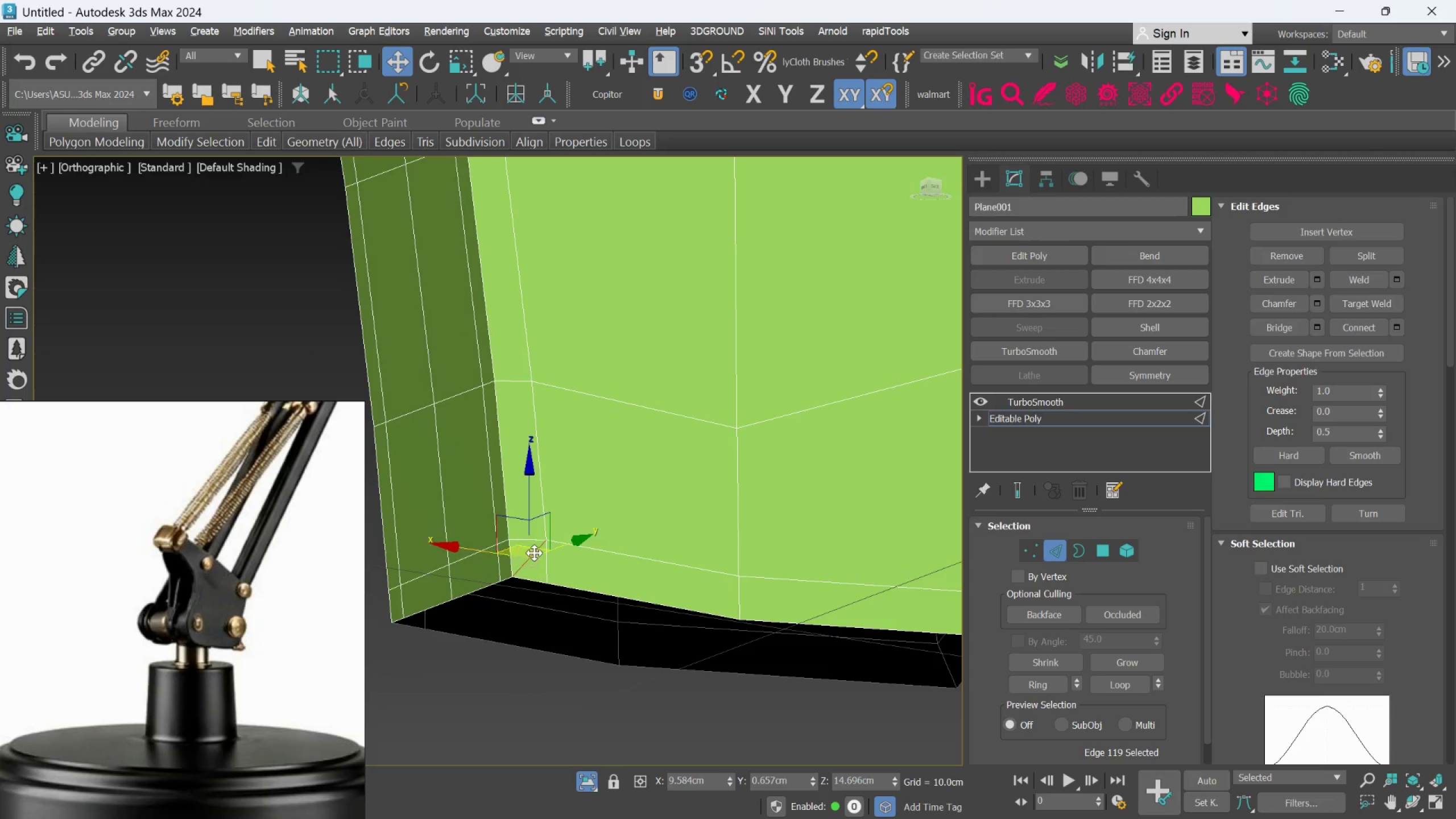 
hold_key(key=ControlLeft, duration=0.59)
 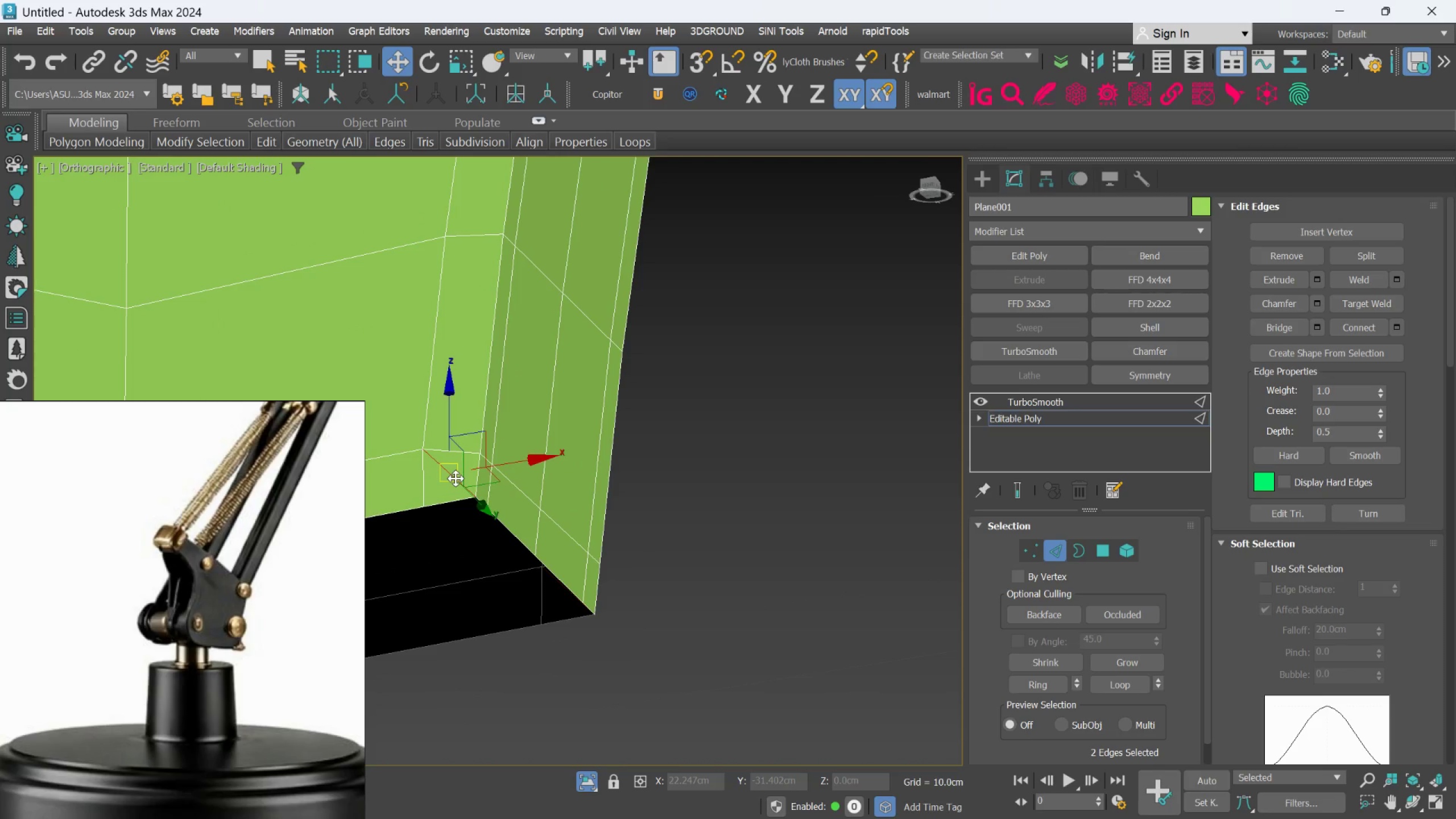 
scroll: coordinate [435, 481], scroll_direction: up, amount: 1.0
 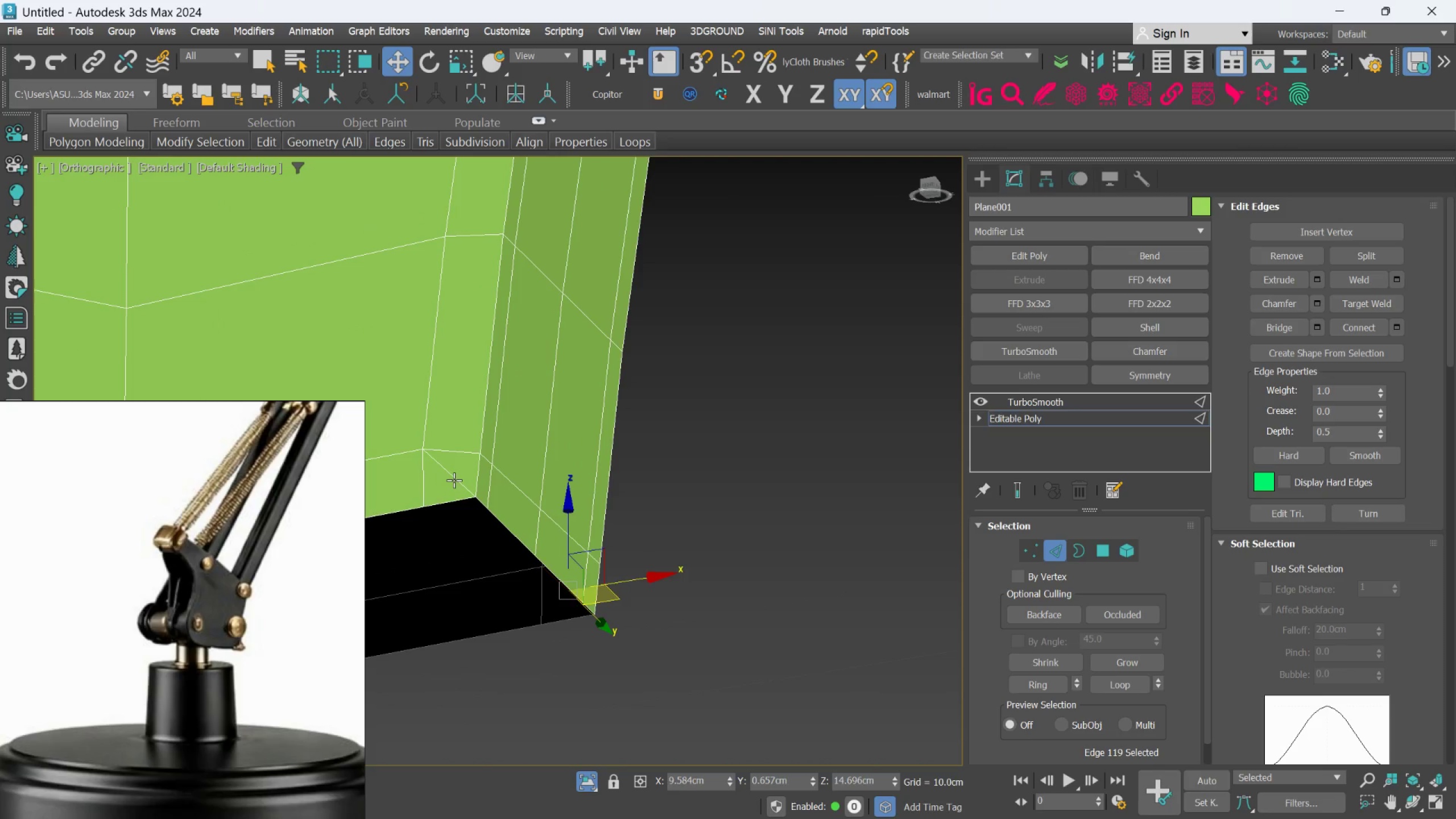 
left_click([456, 479])
 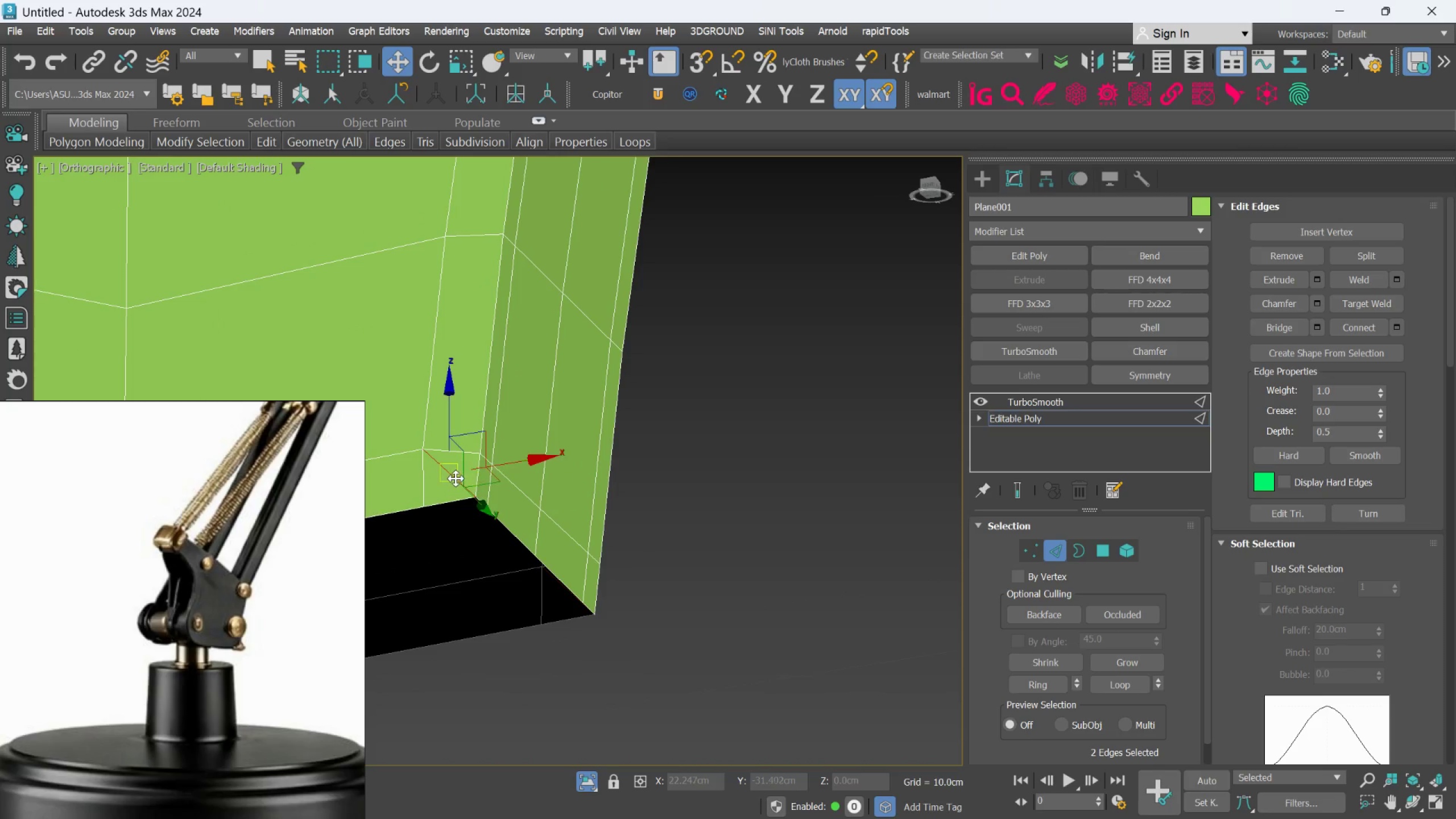 
key(Control+Backspace)
 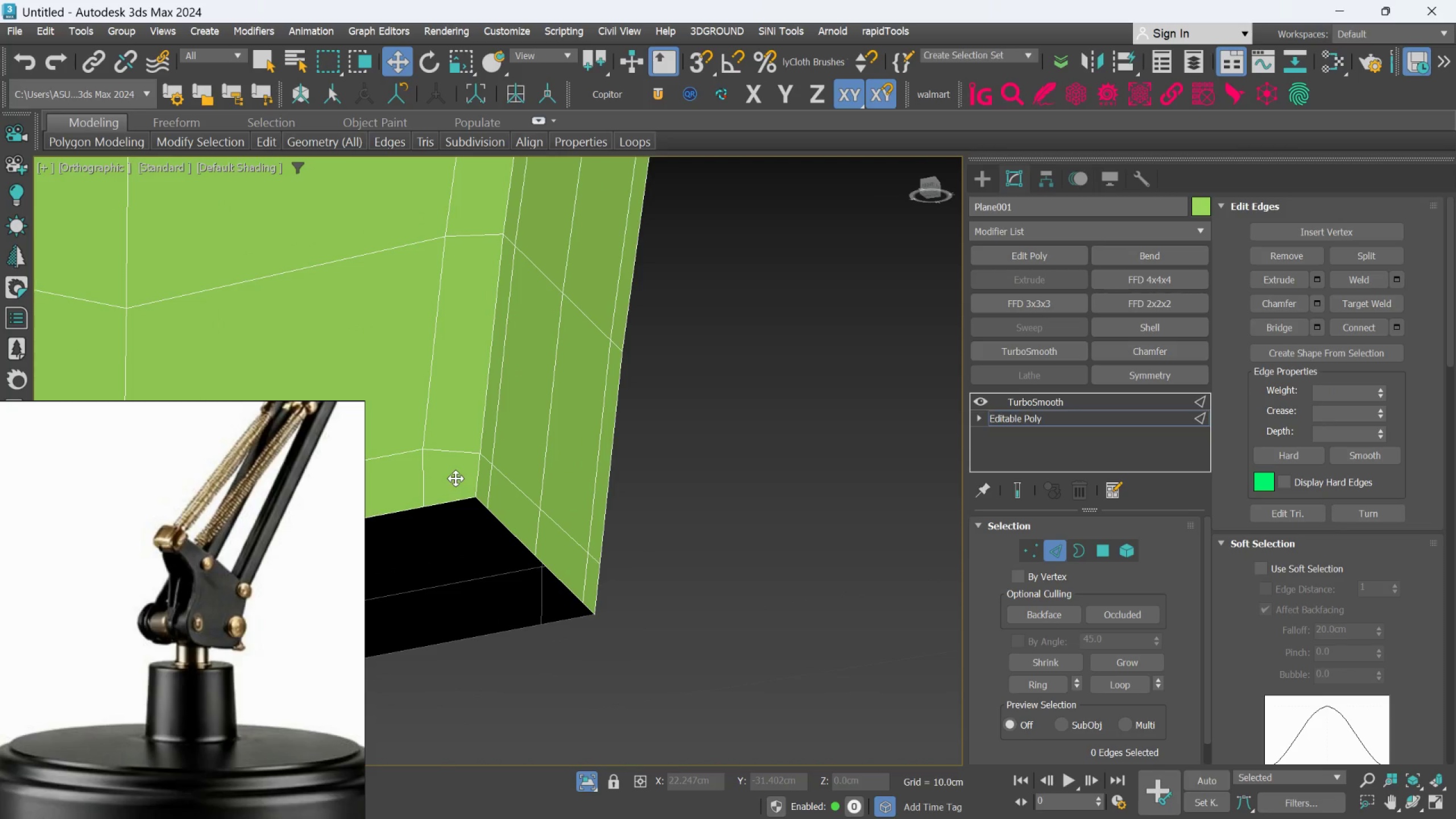 
scroll: coordinate [478, 467], scroll_direction: down, amount: 2.0
 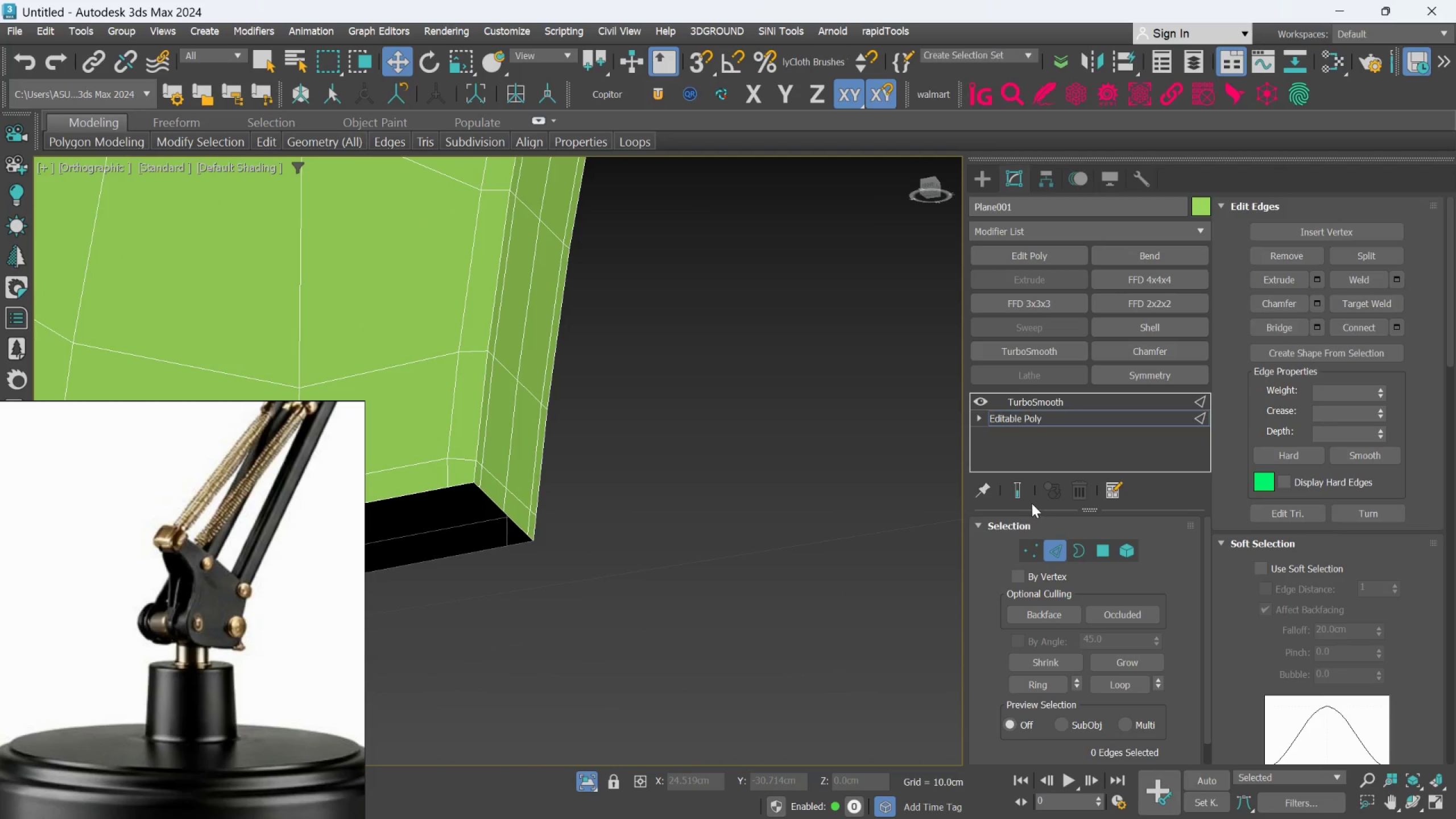 
left_click([1024, 498])
 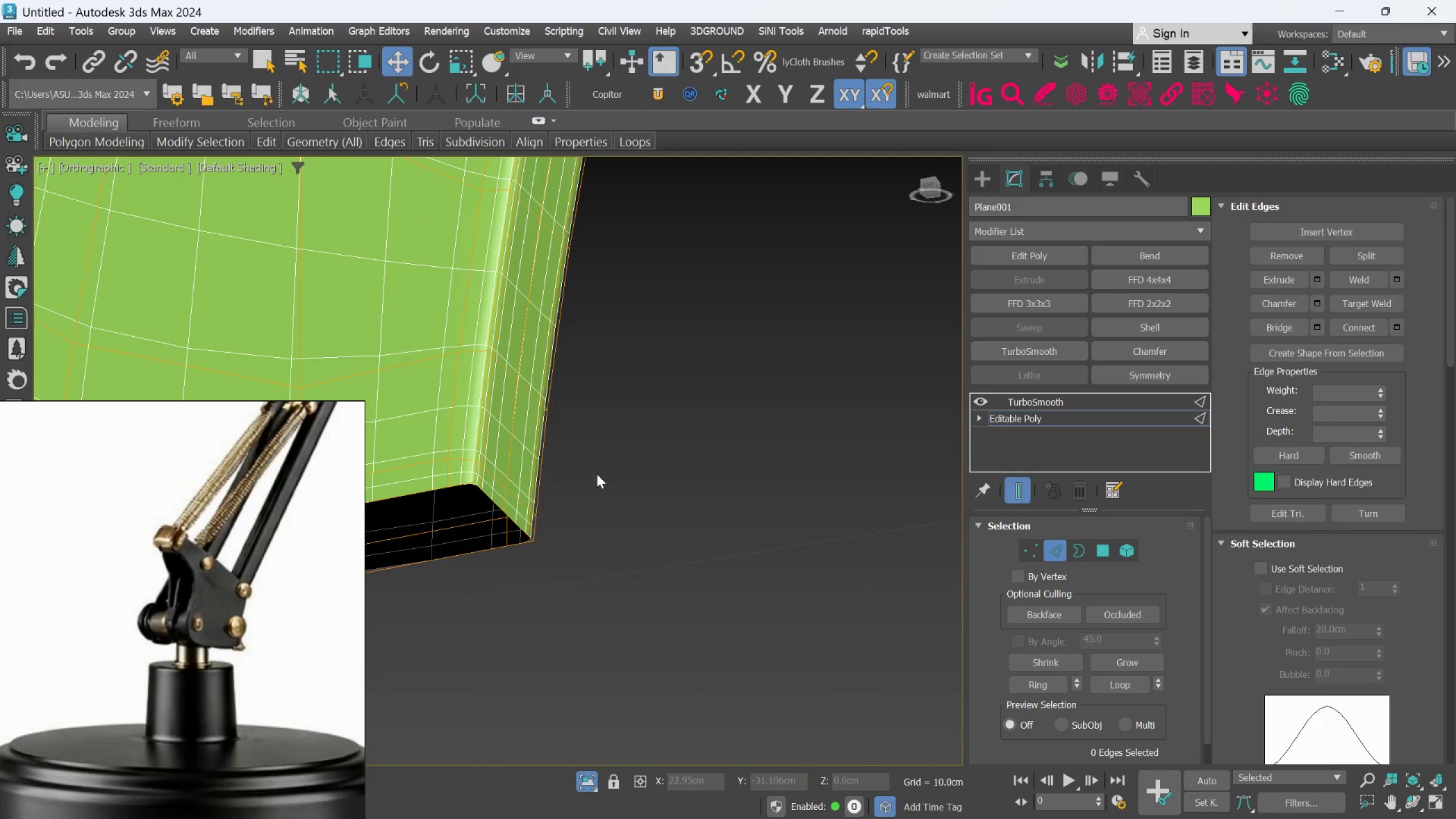 
hold_key(key=AltLeft, duration=0.56)
 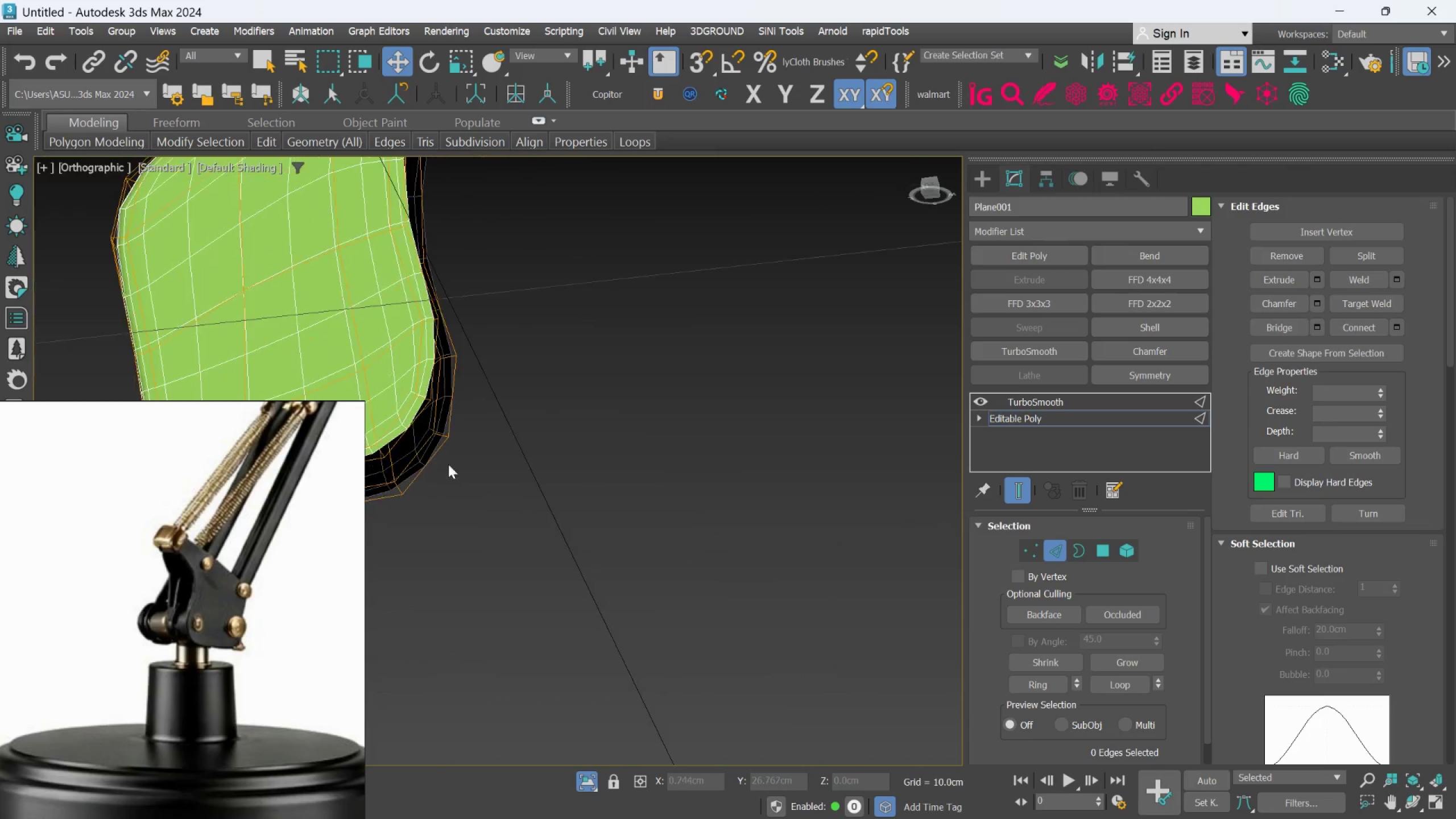 
scroll: coordinate [398, 452], scroll_direction: down, amount: 2.0
 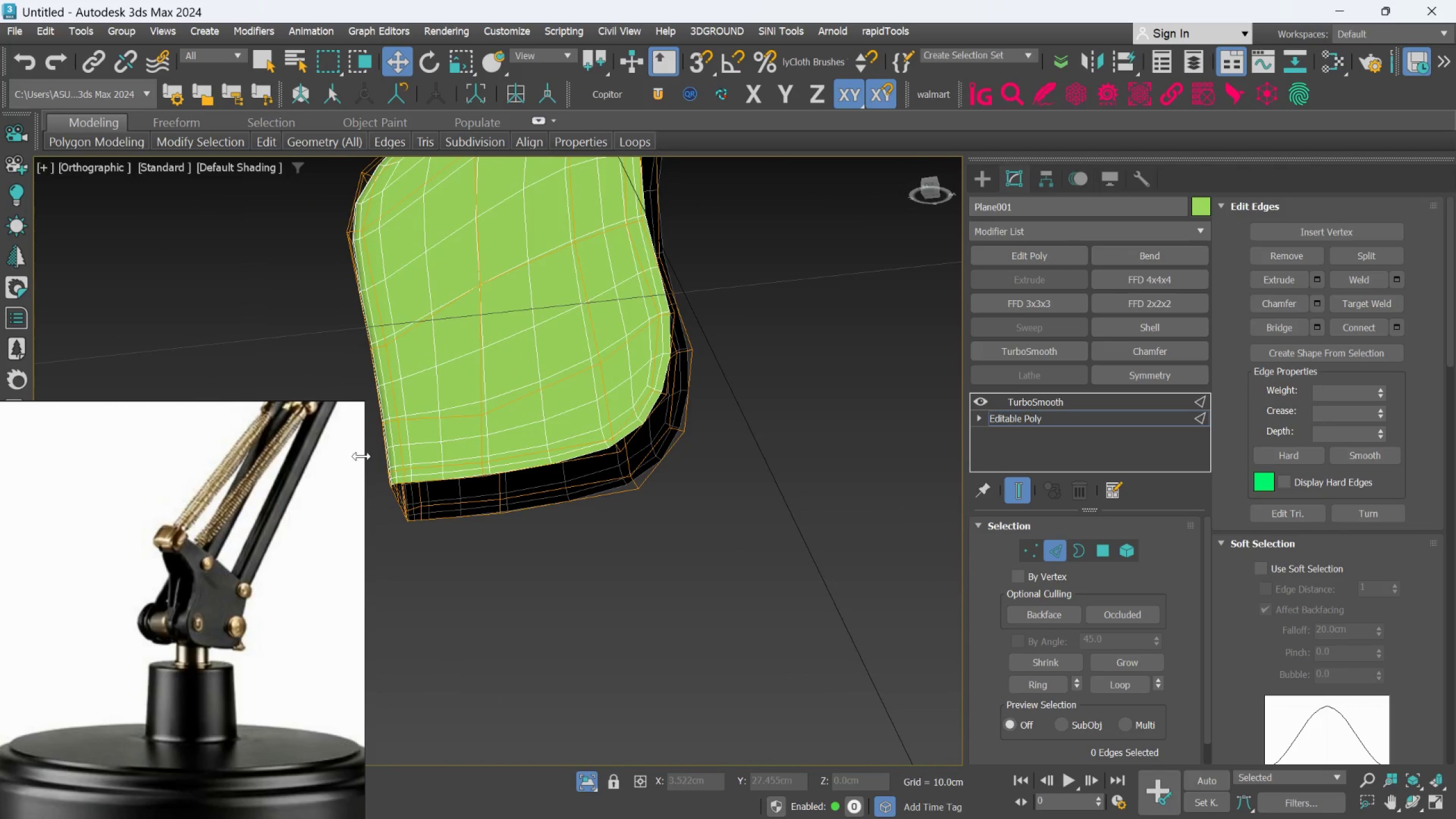 
hold_key(key=AltLeft, duration=0.41)
 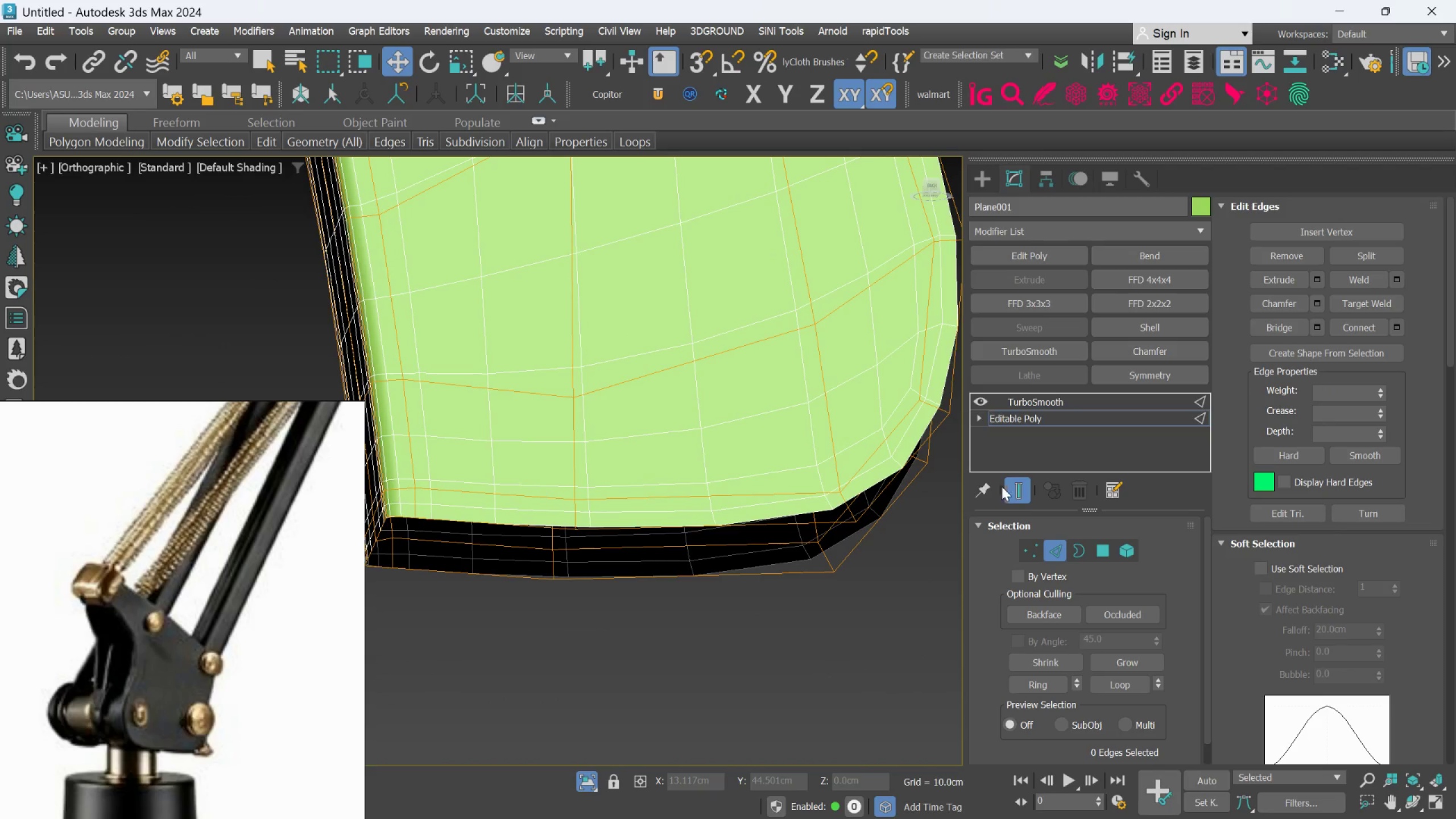 
scroll: coordinate [419, 461], scroll_direction: up, amount: 4.0
 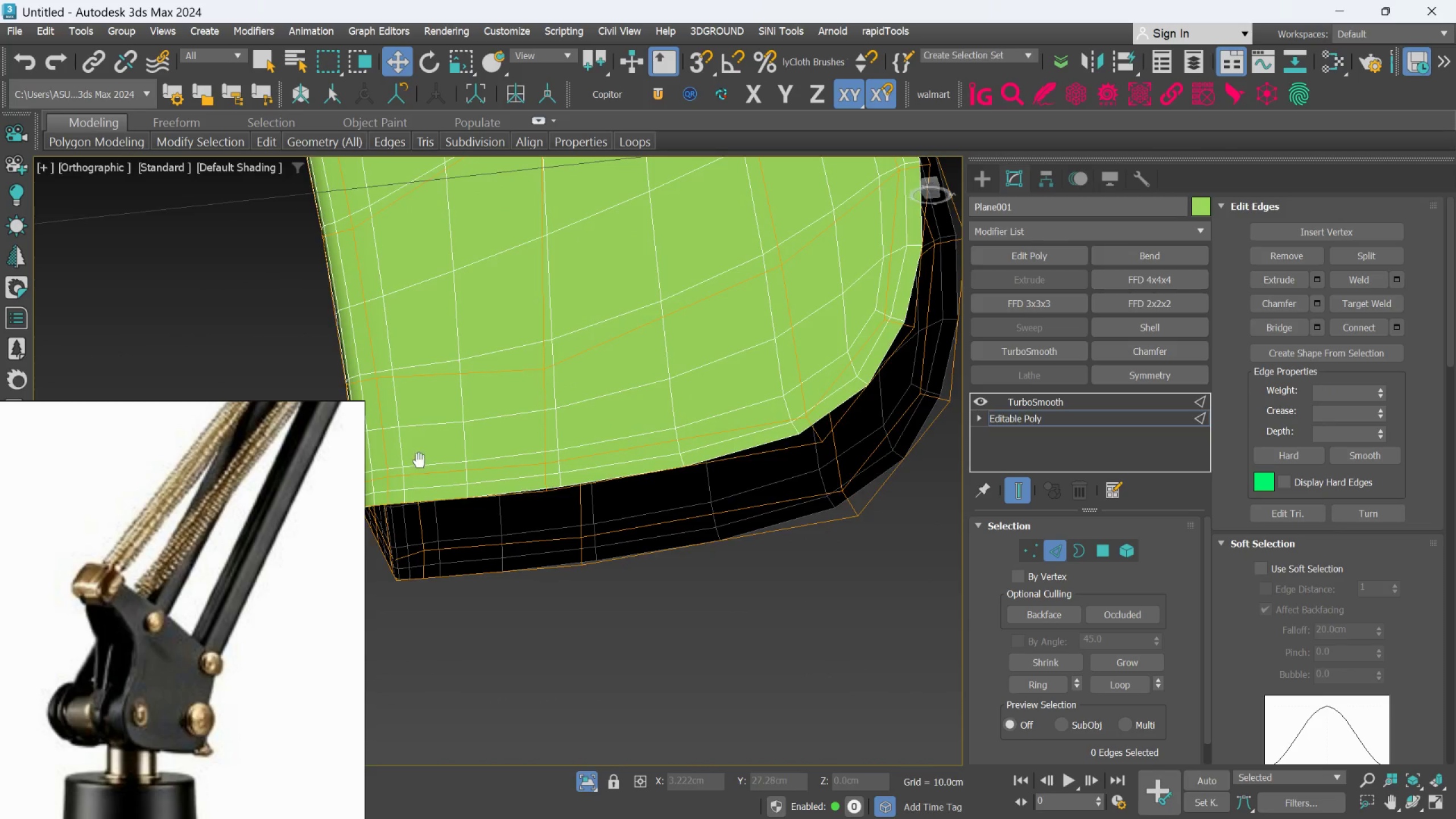 
left_click([1015, 490])
 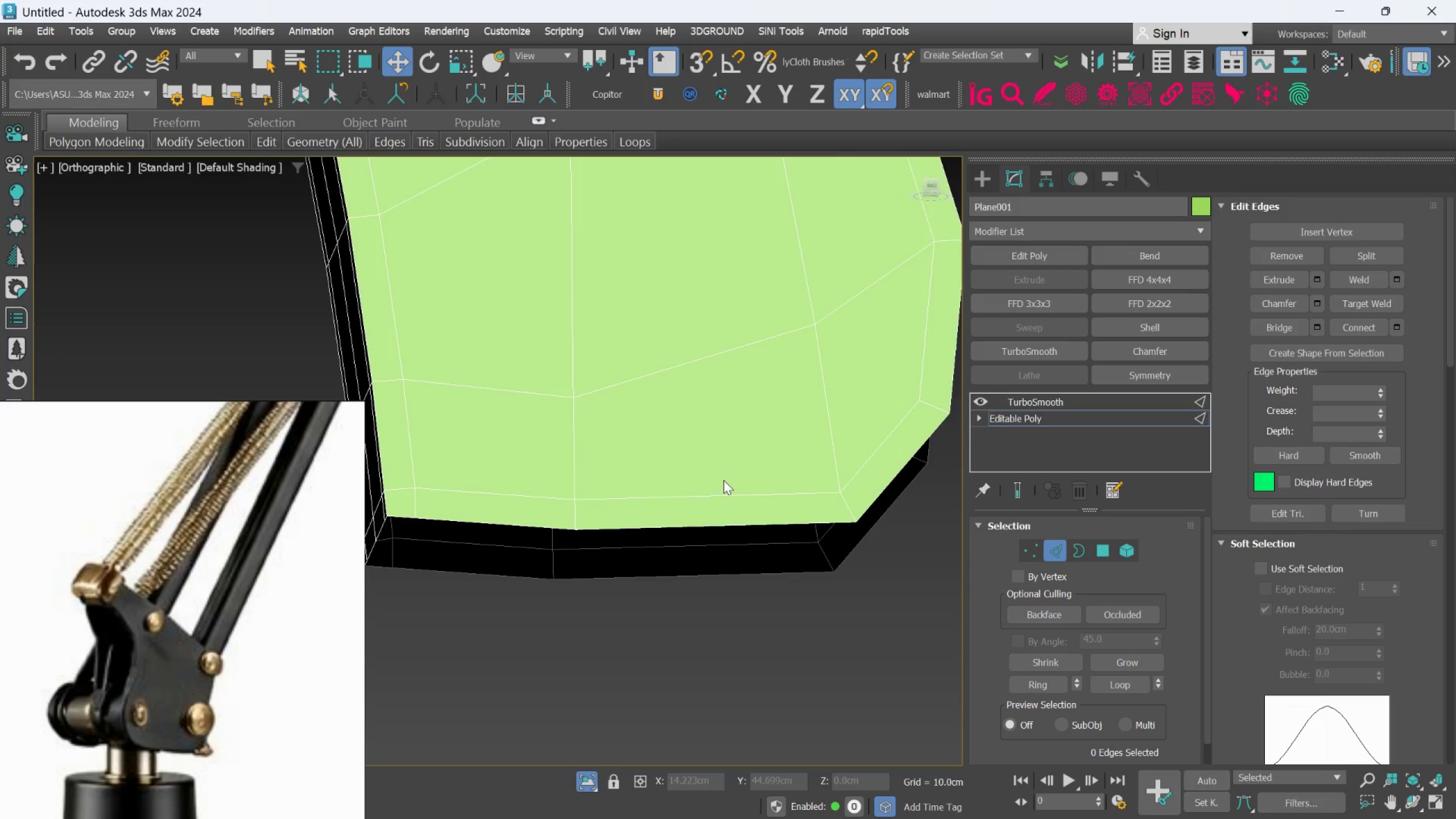 
hold_key(key=AltLeft, duration=1.09)
 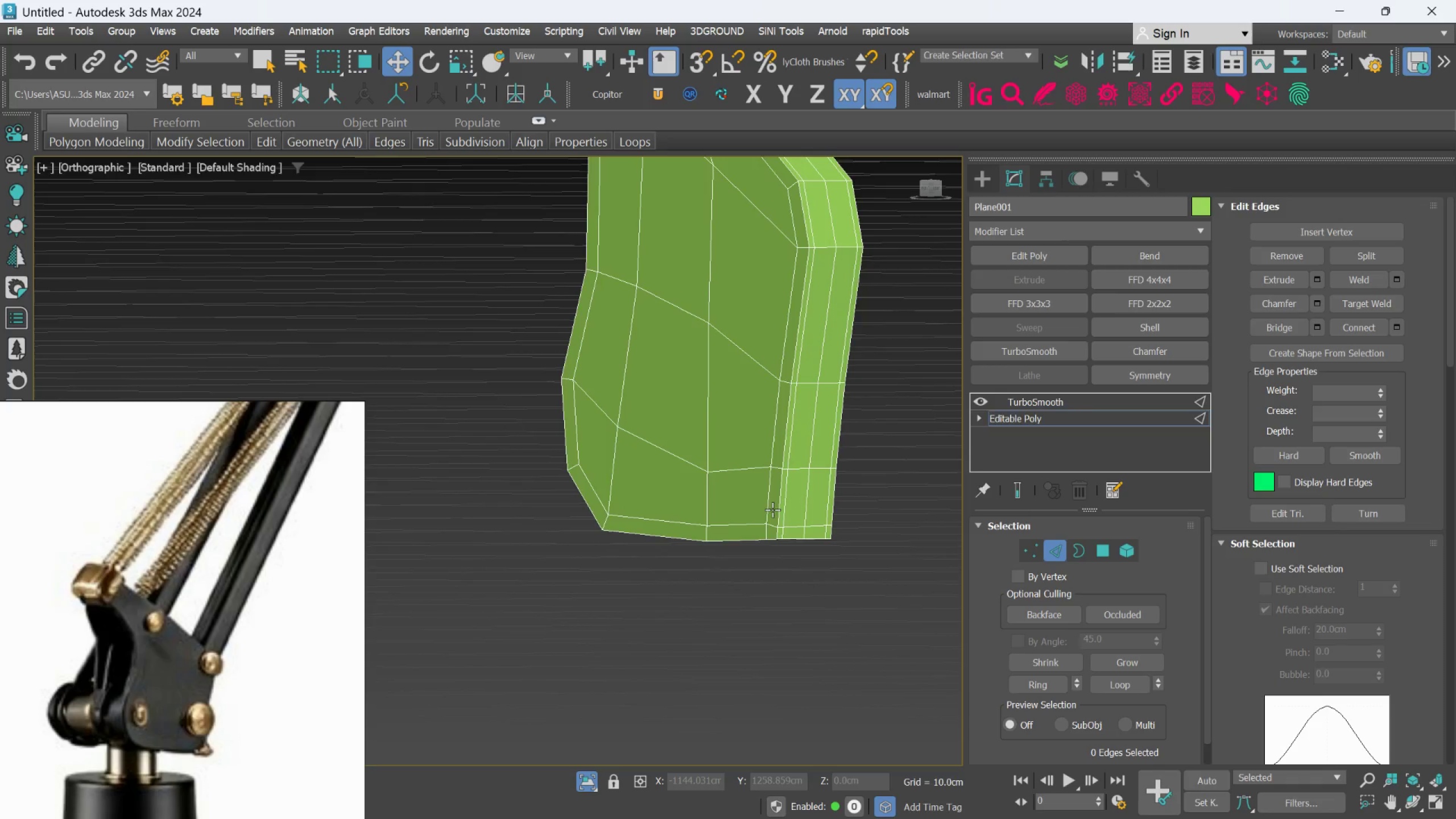 
scroll: coordinate [719, 493], scroll_direction: down, amount: 2.0
 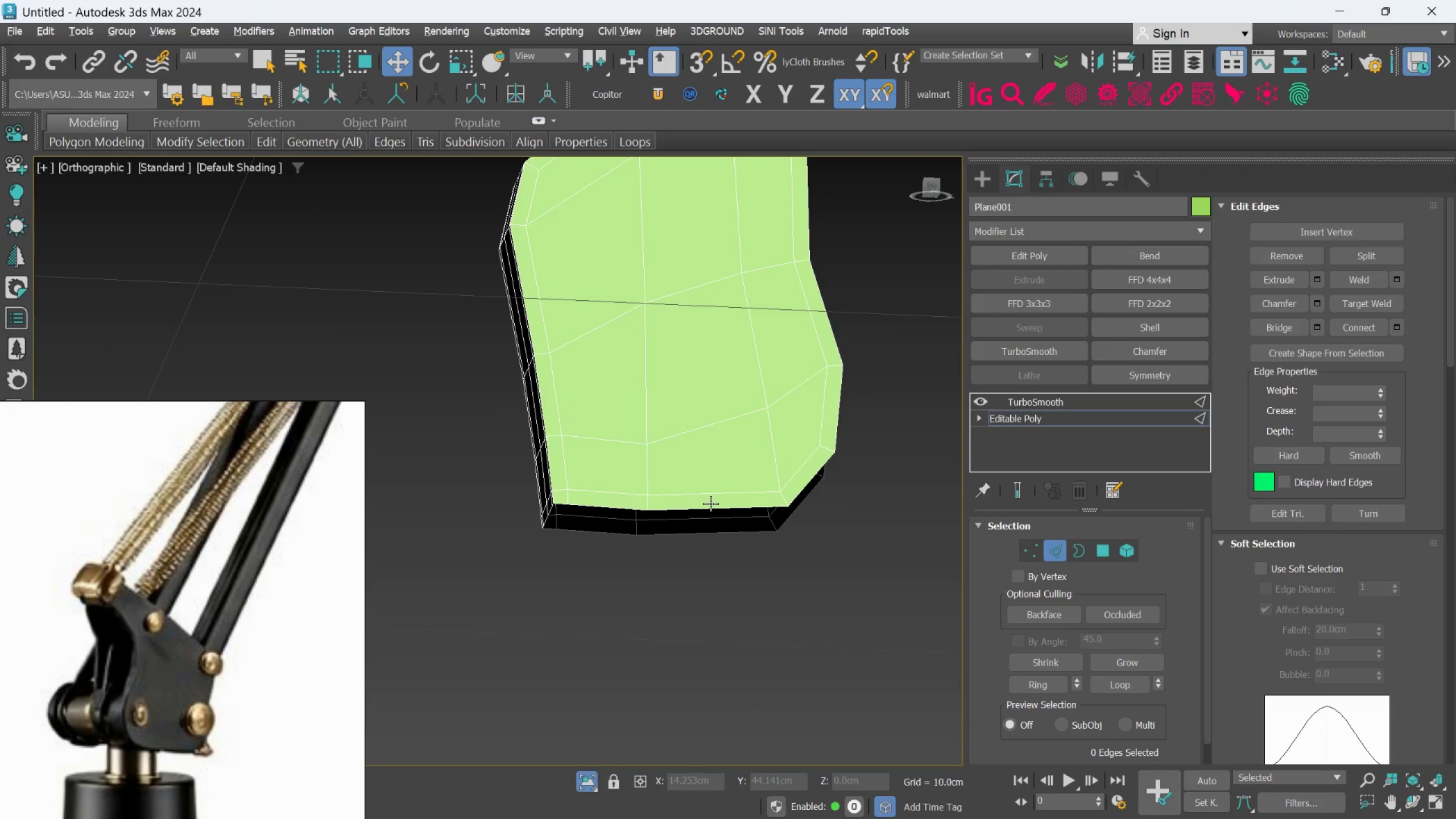 
hold_key(key=AltLeft, duration=0.33)
 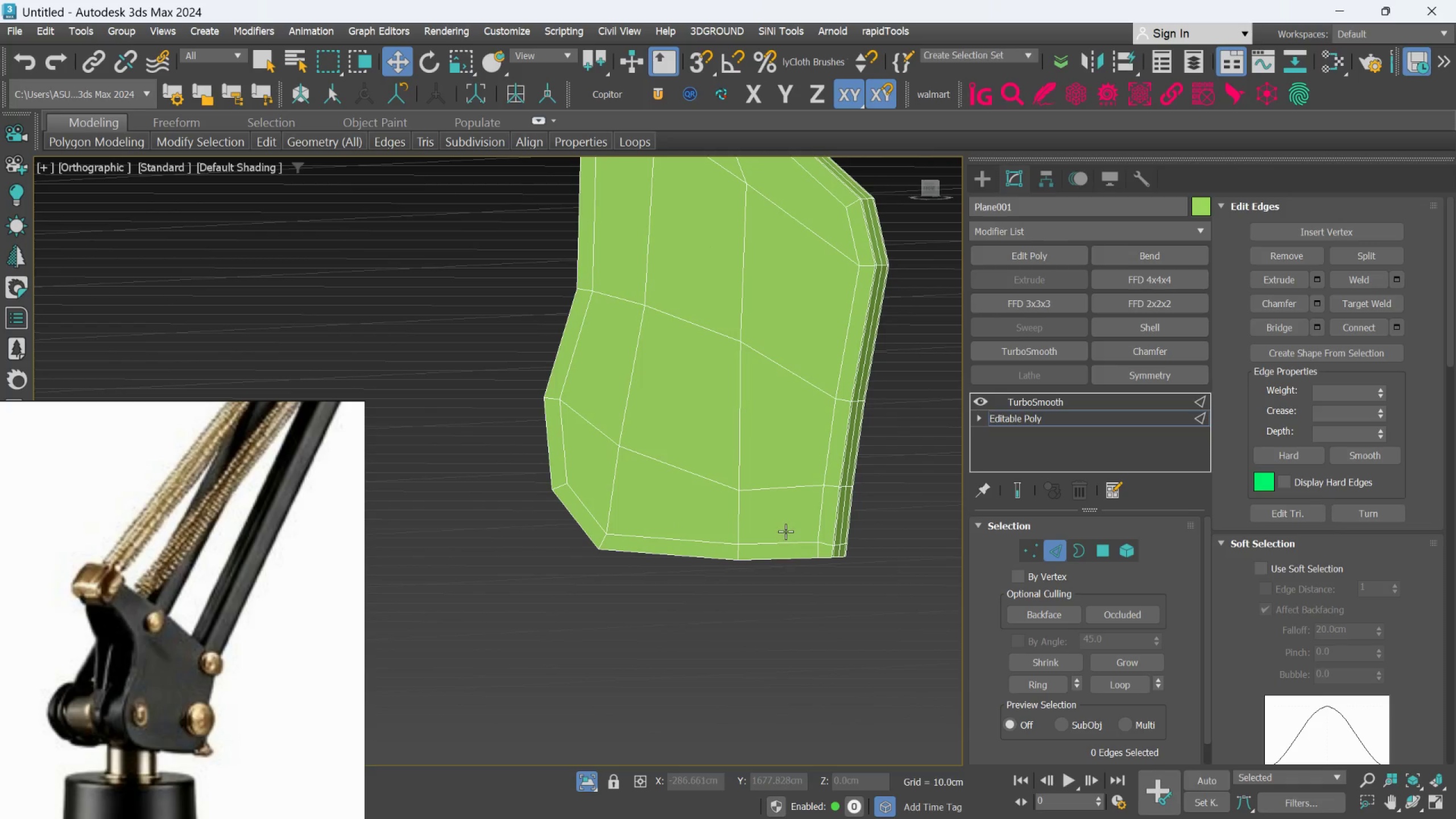 
type(lf)
 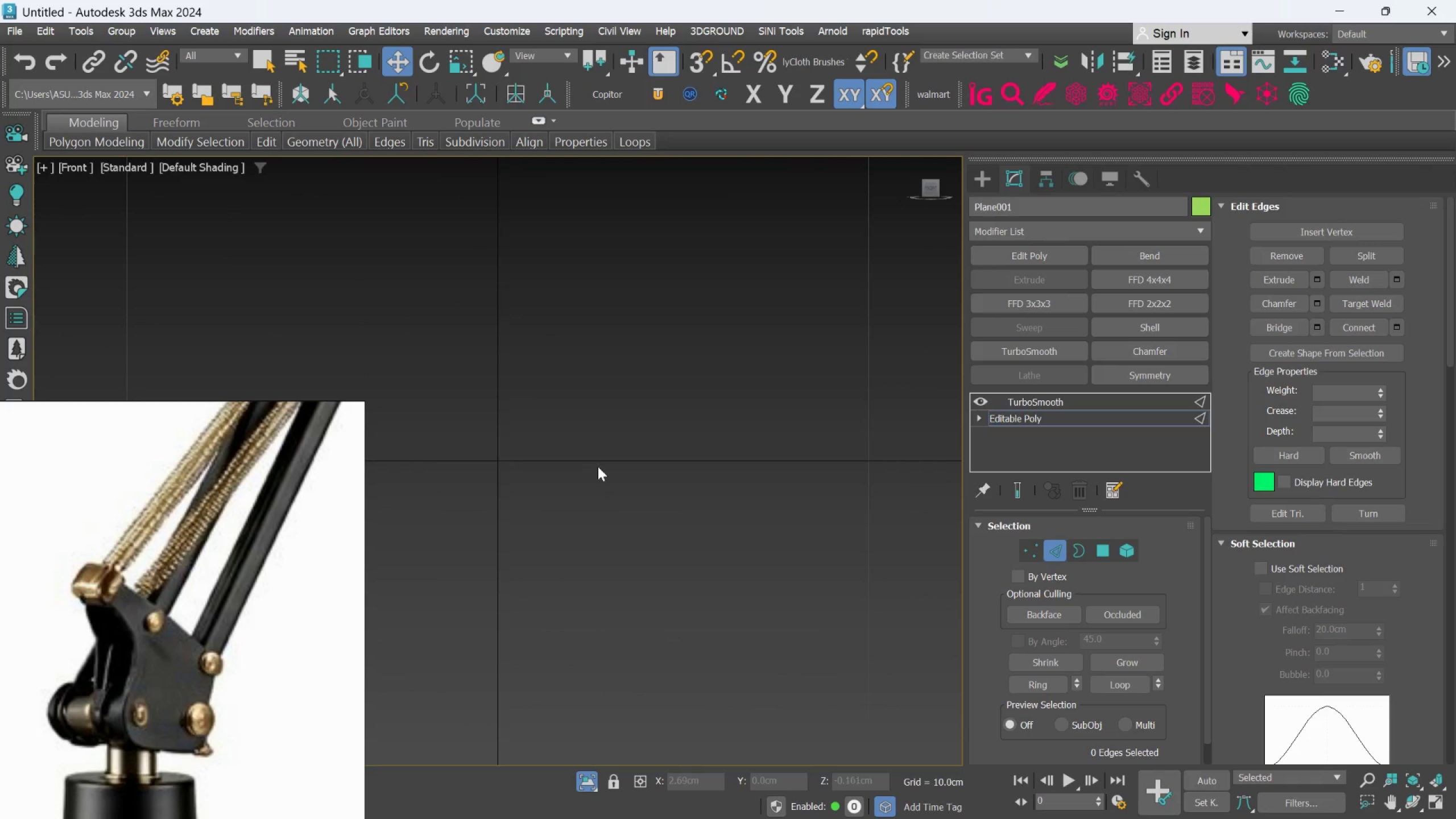 
scroll: coordinate [602, 472], scroll_direction: down, amount: 3.0
 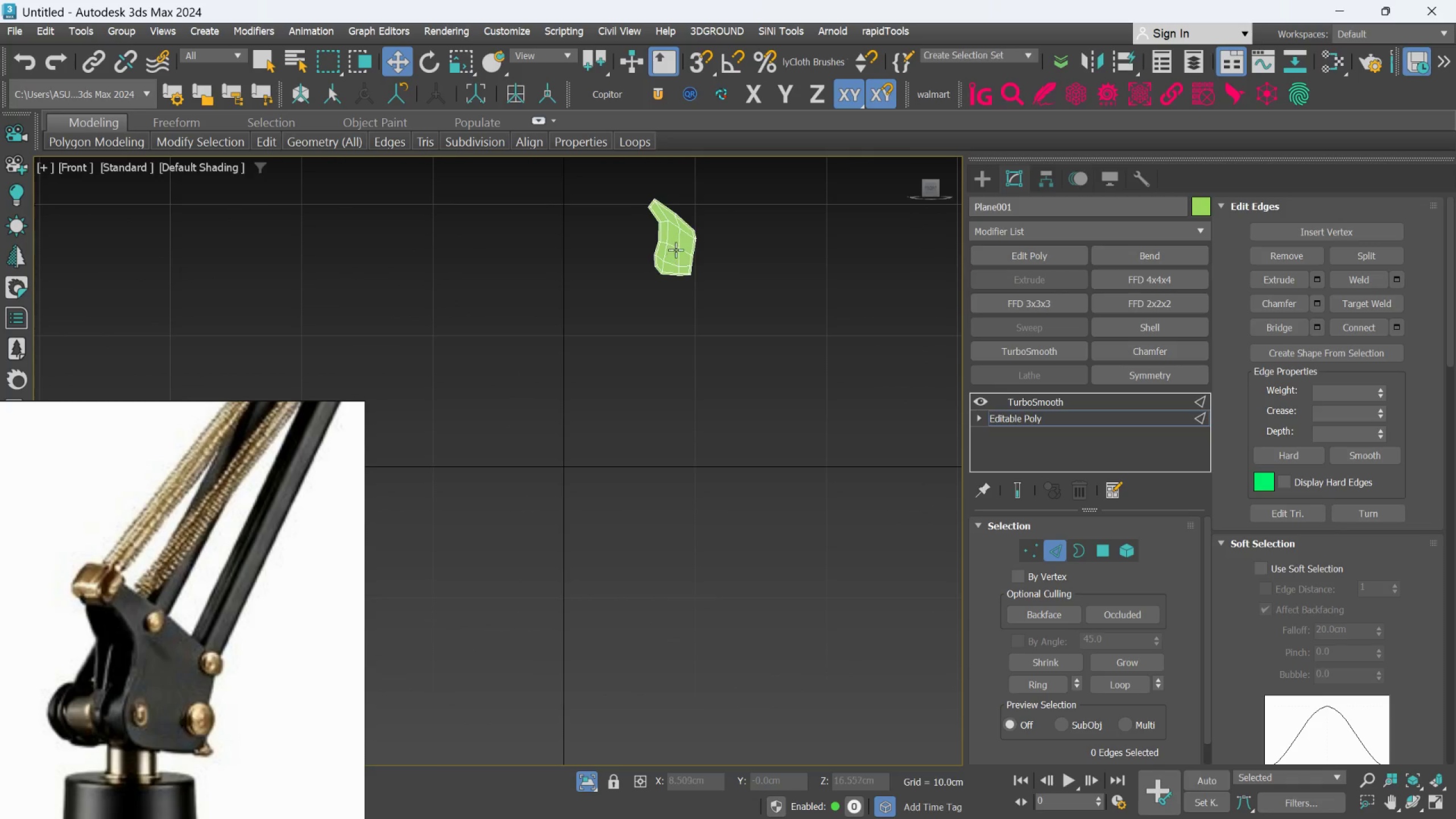 
scroll: coordinate [681, 274], scroll_direction: up, amount: 5.0
 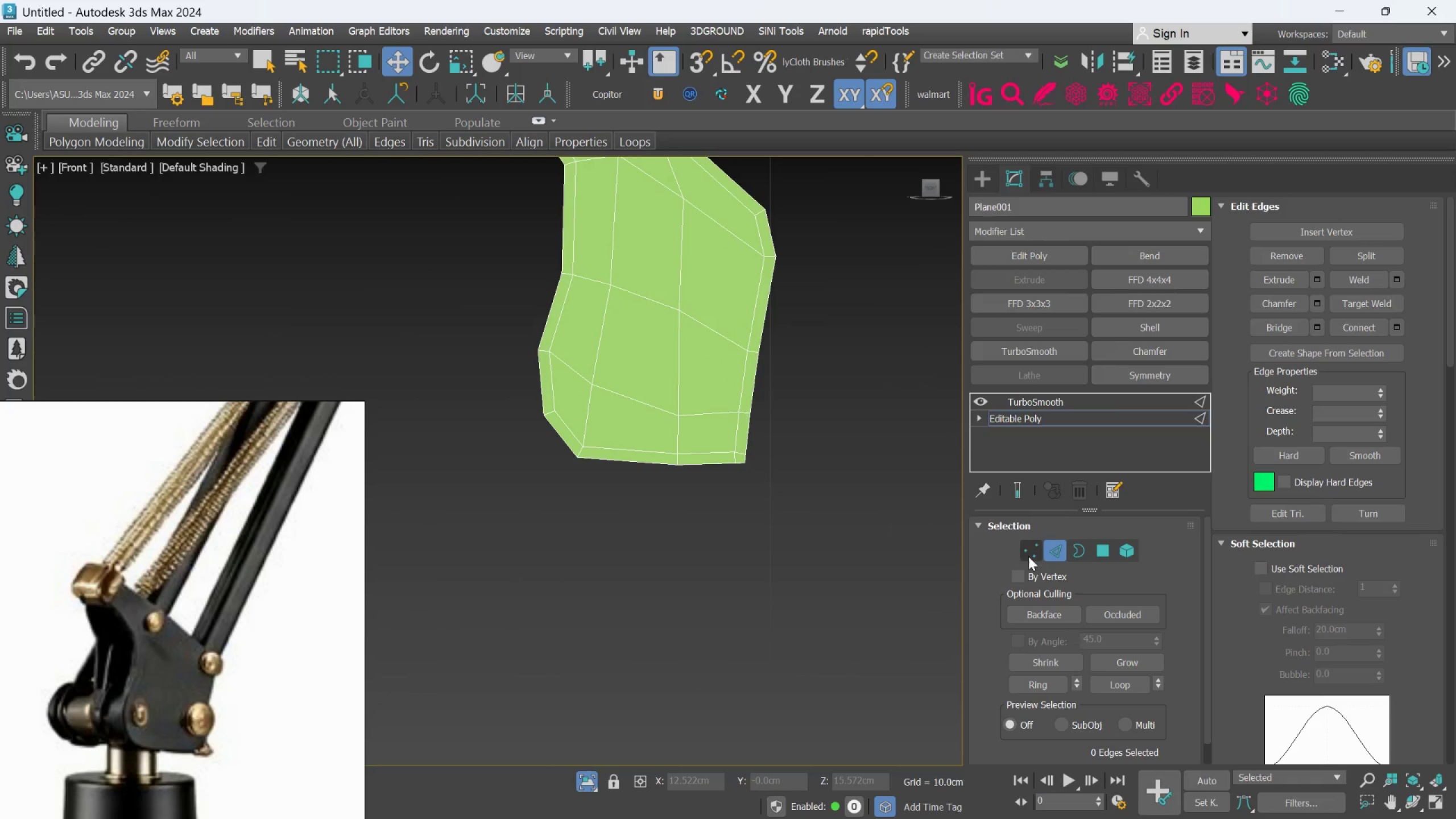 
left_click([1057, 545])
 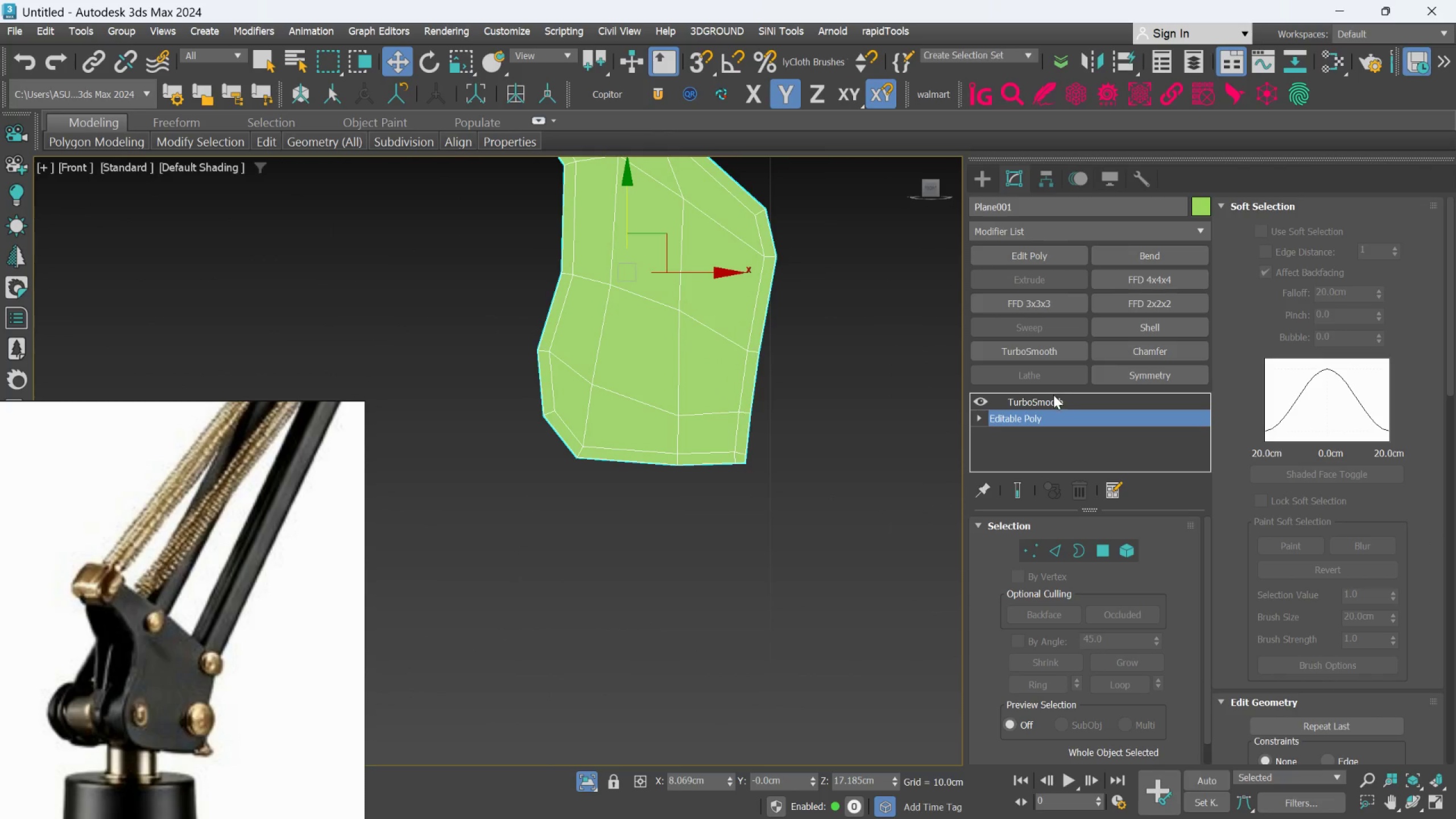 
left_click([1053, 395])
 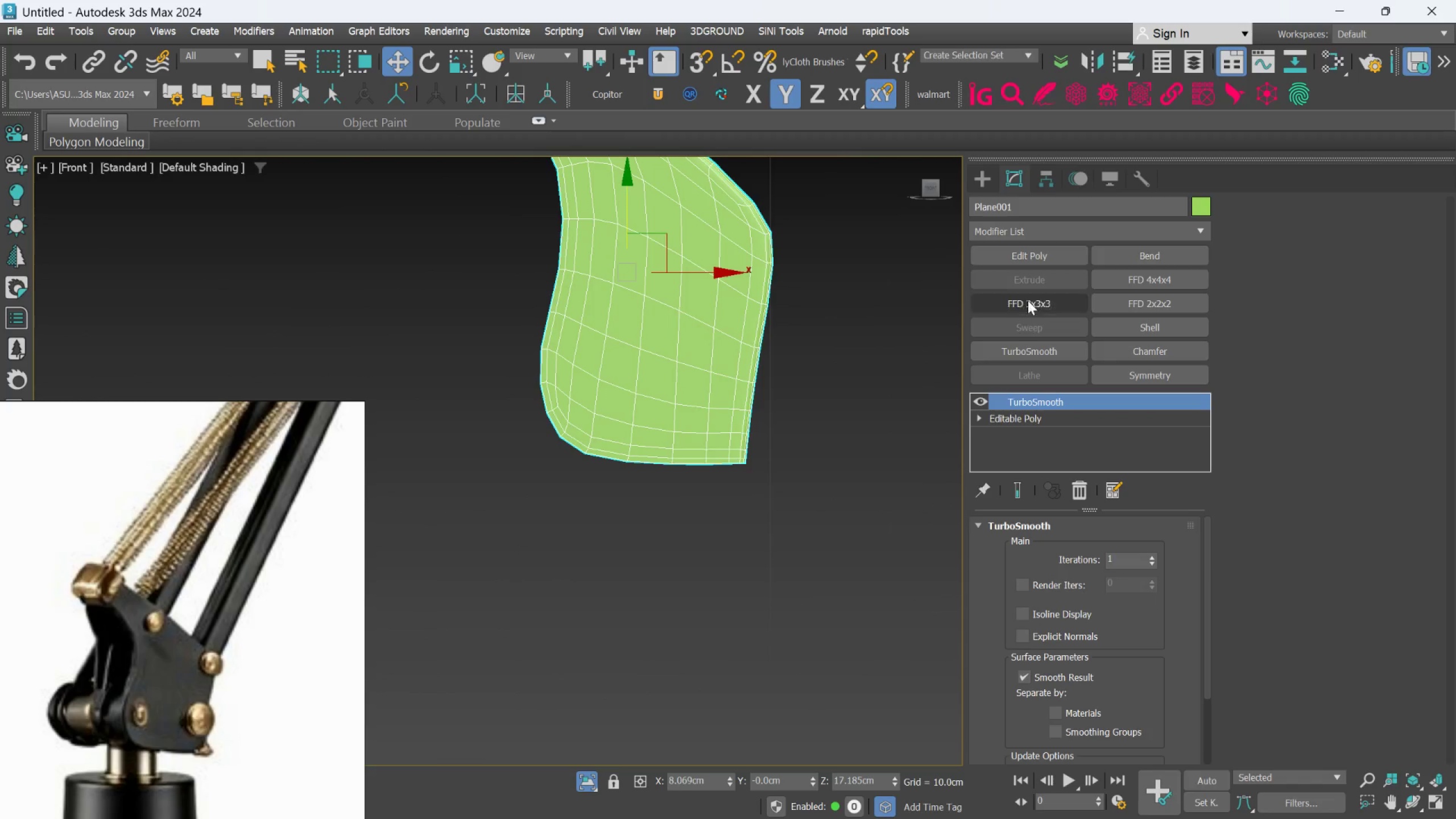 
left_click([1028, 258])
 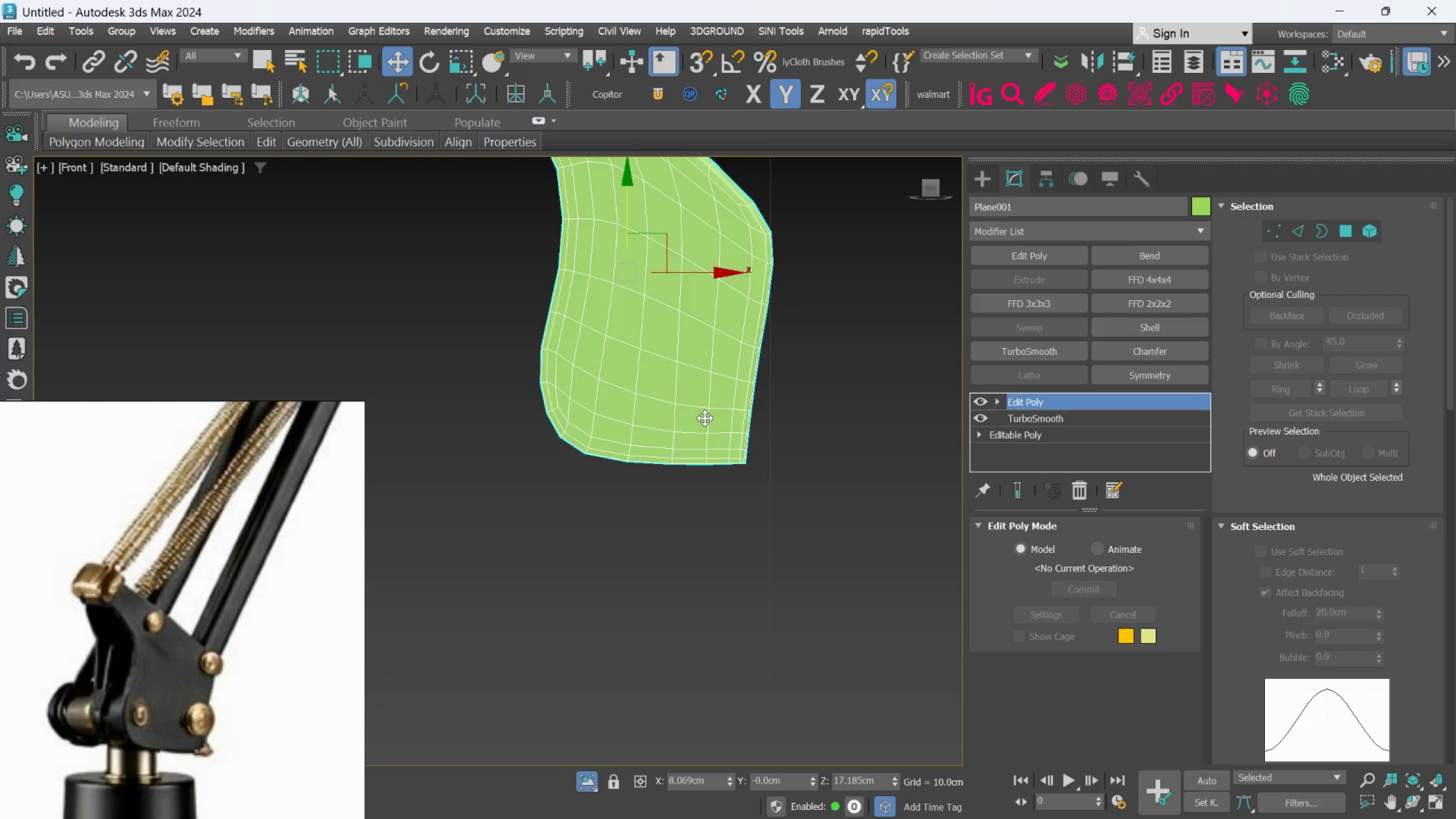 
left_click([1345, 221])
 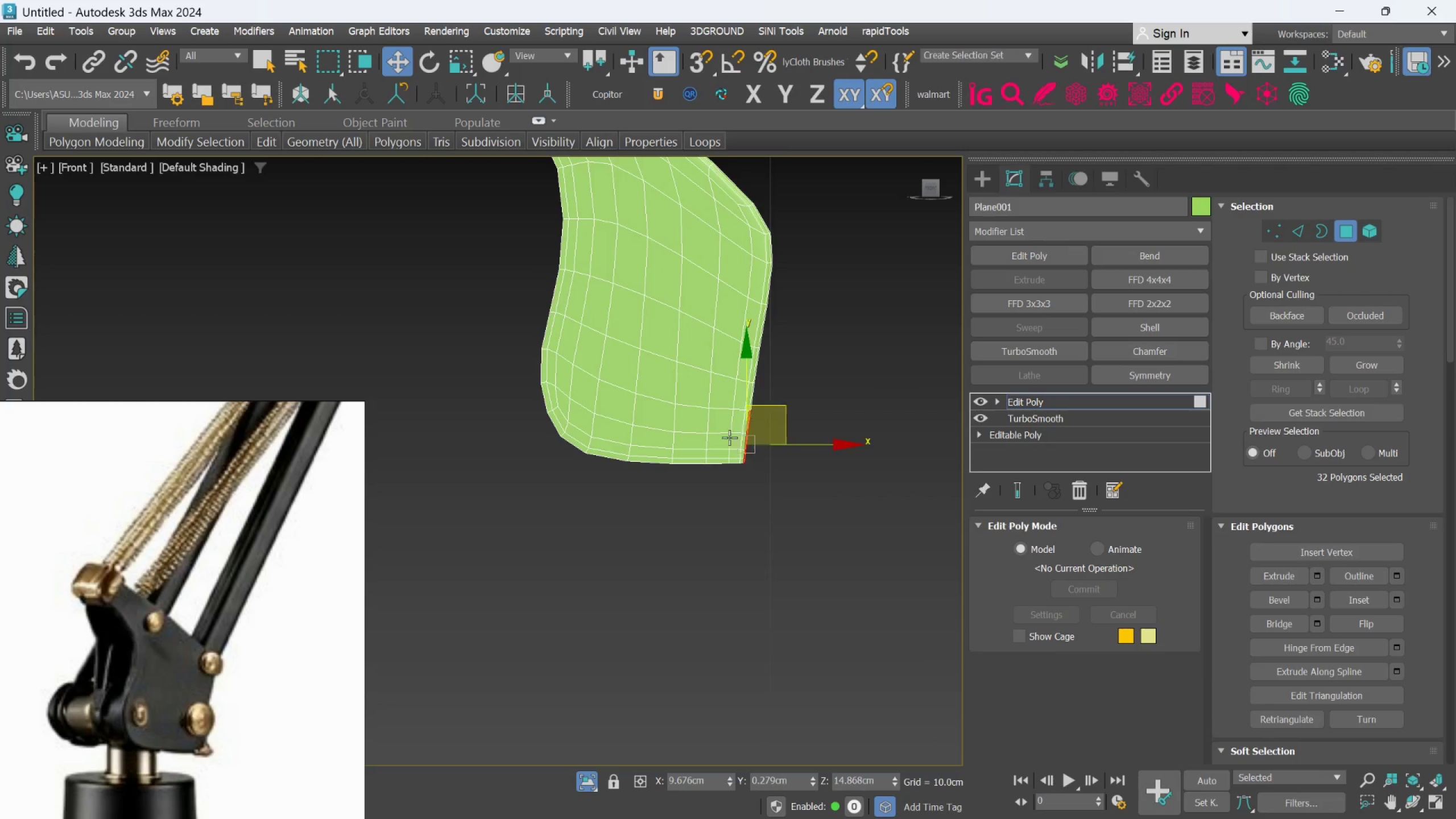 
scroll: coordinate [723, 439], scroll_direction: up, amount: 2.0
 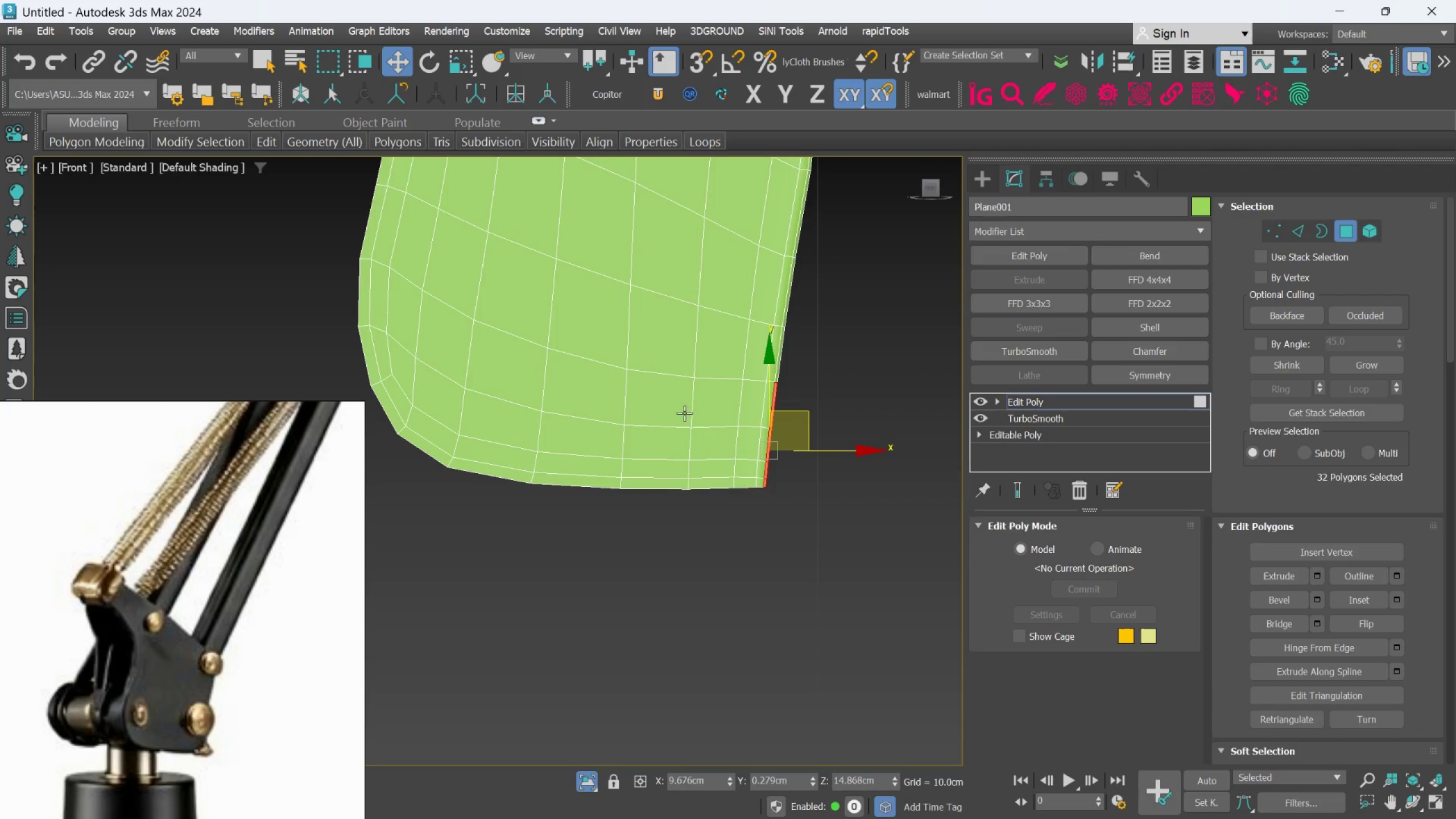 
left_click([682, 410])
 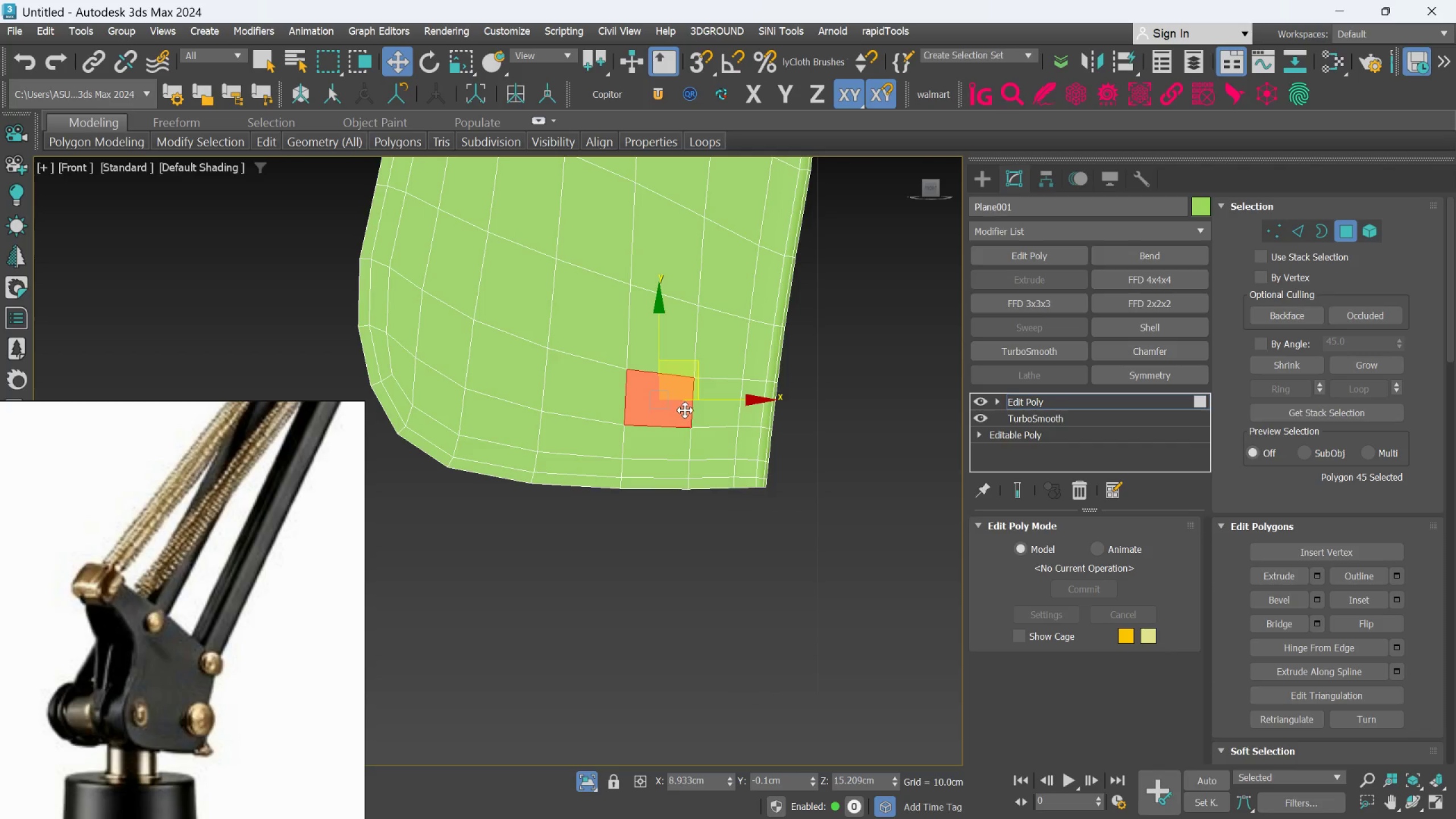 
hold_key(key=ControlLeft, duration=1.52)
left_click([717, 411])
 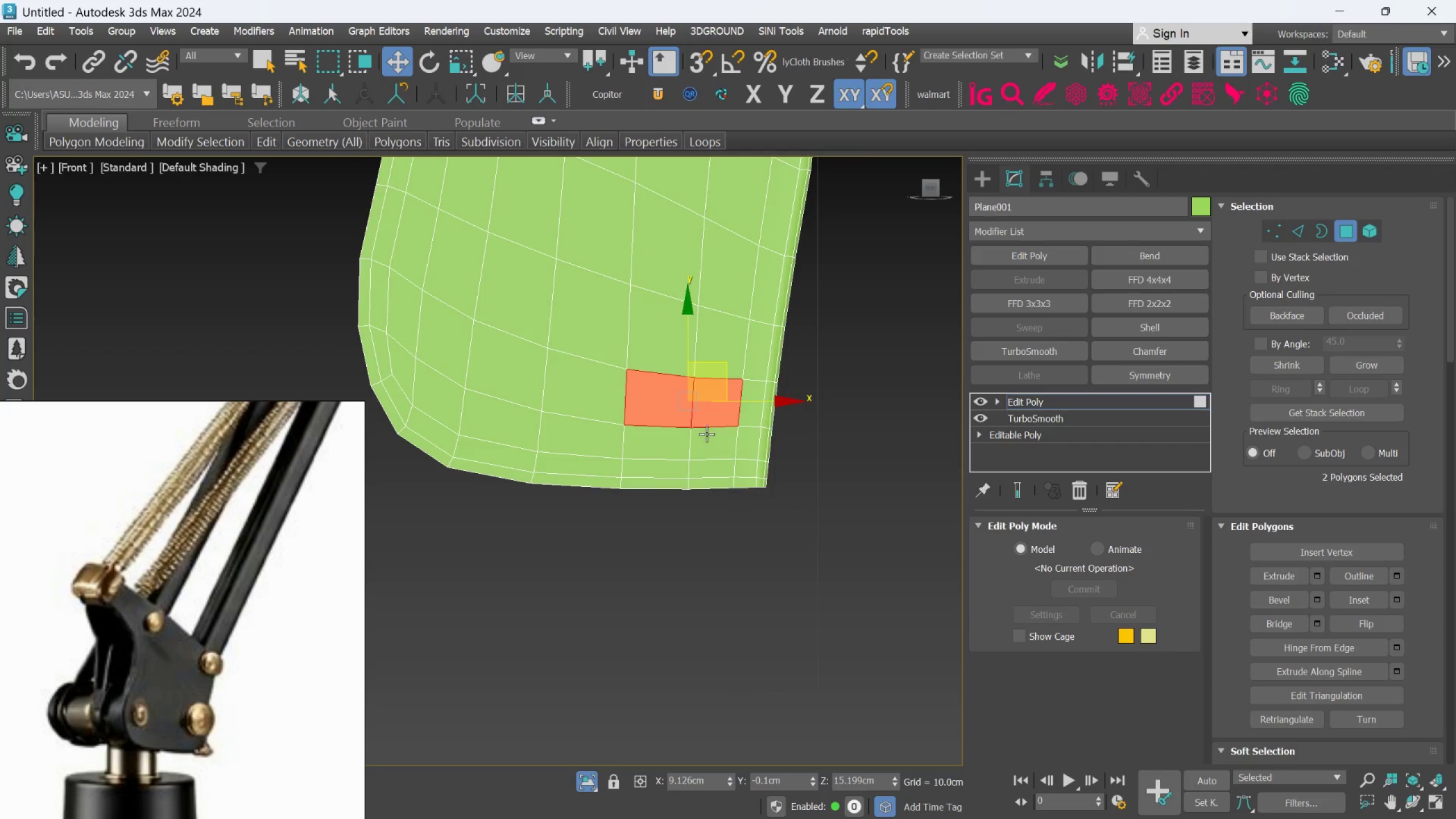 
double_click([706, 435])
 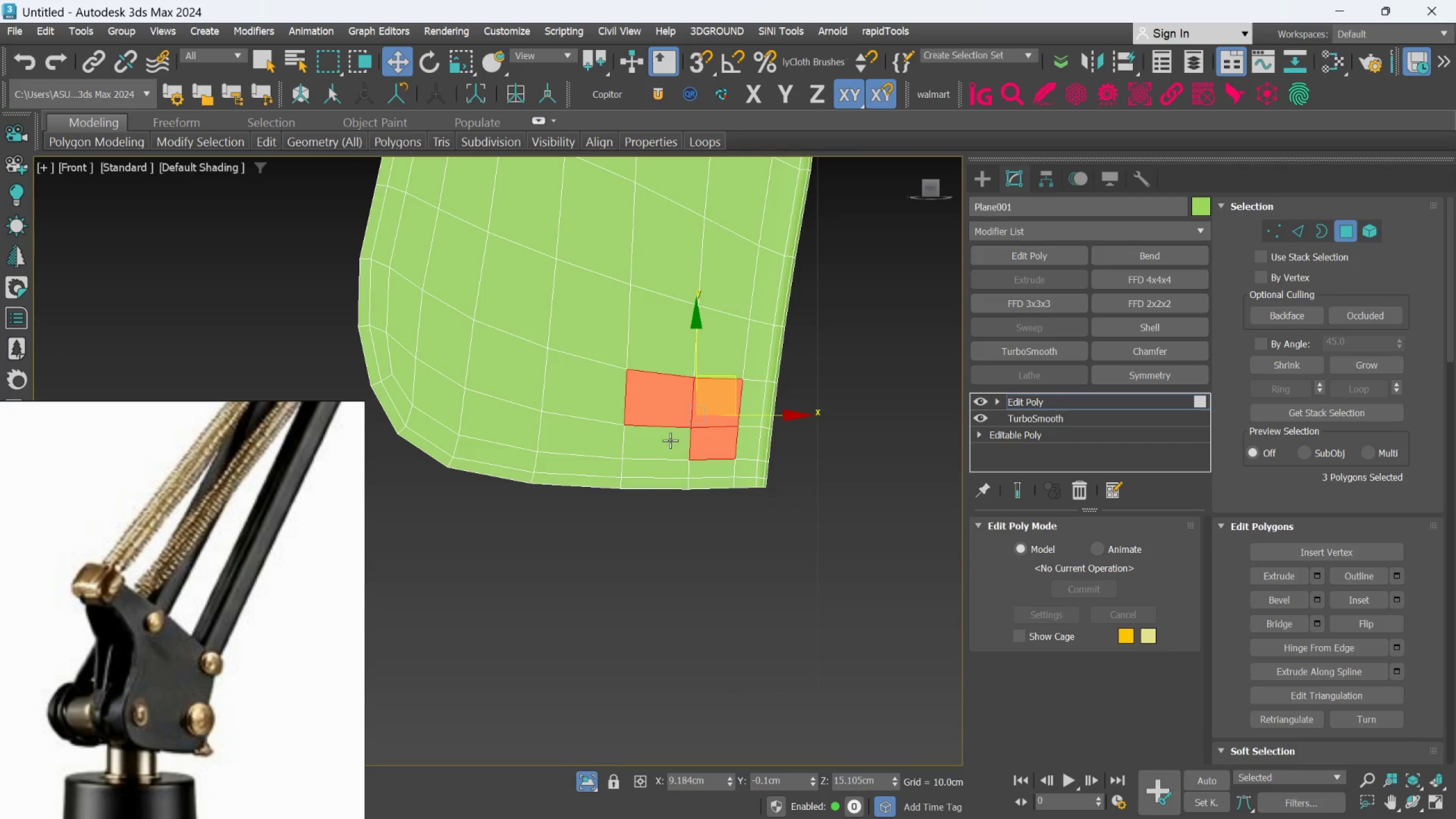 
triple_click([670, 440])
 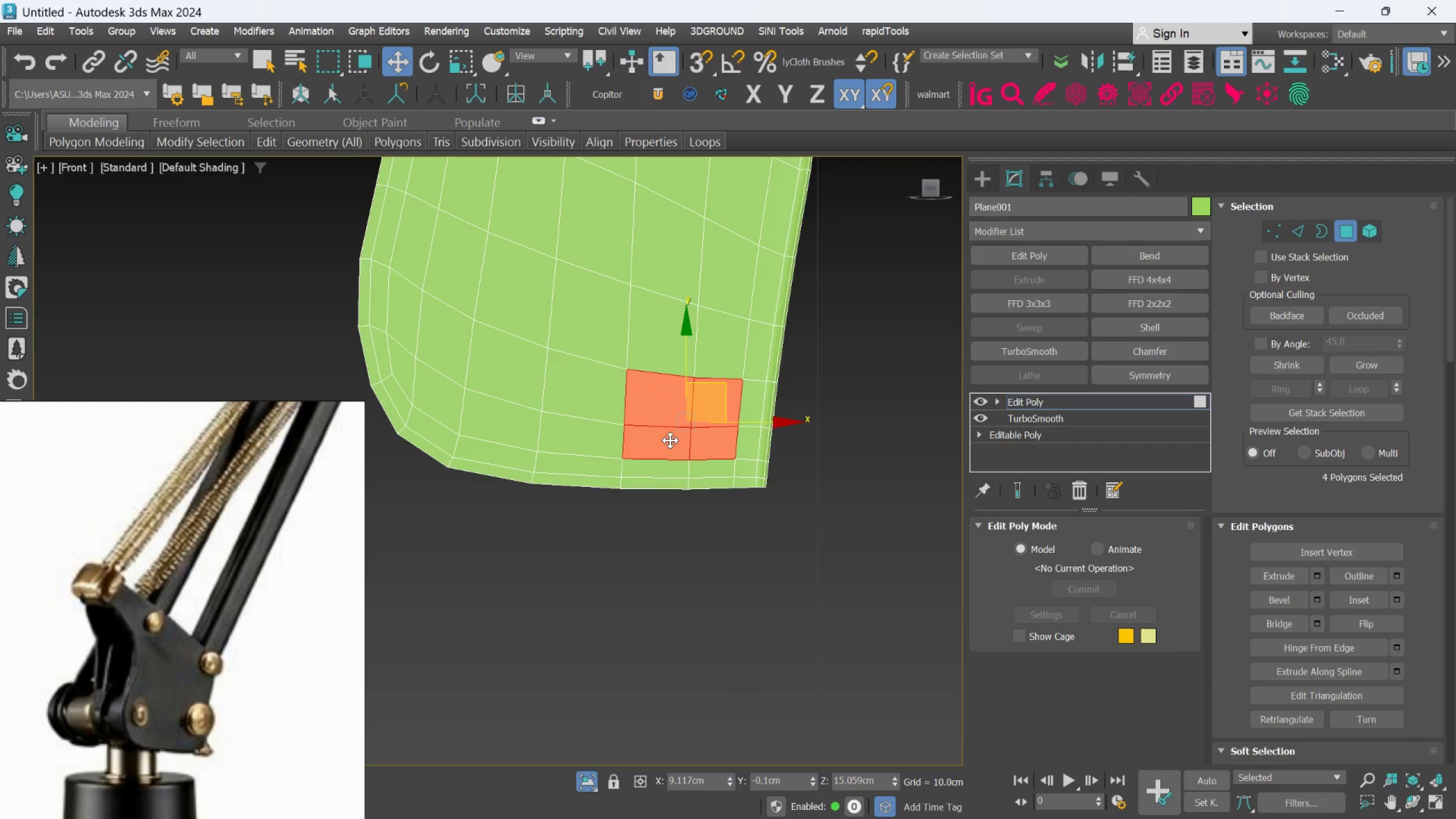 
hold_key(key=ControlLeft, duration=0.55)
 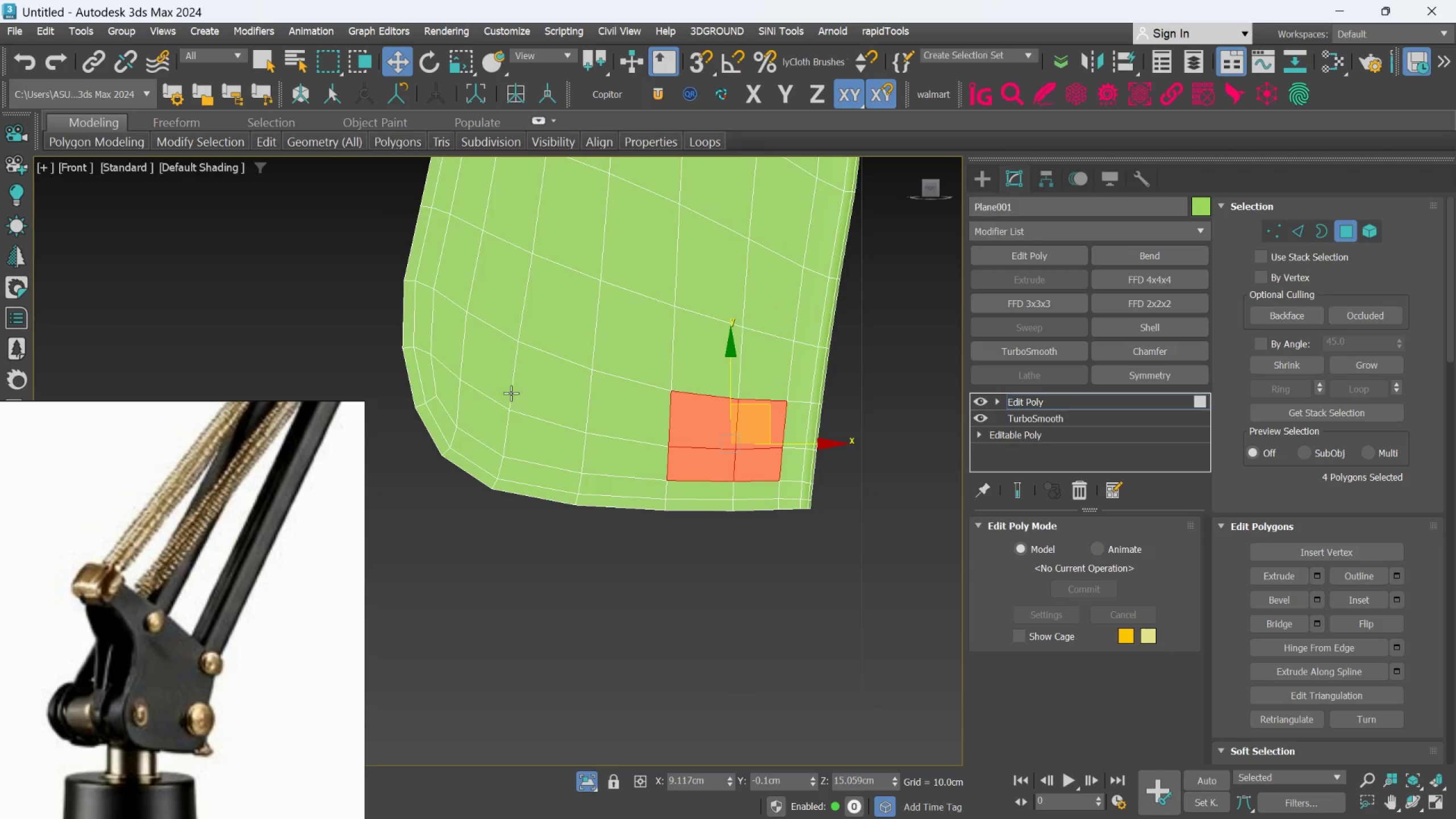 
hold_key(key=ControlLeft, duration=1.52)
left_click([501, 380])
 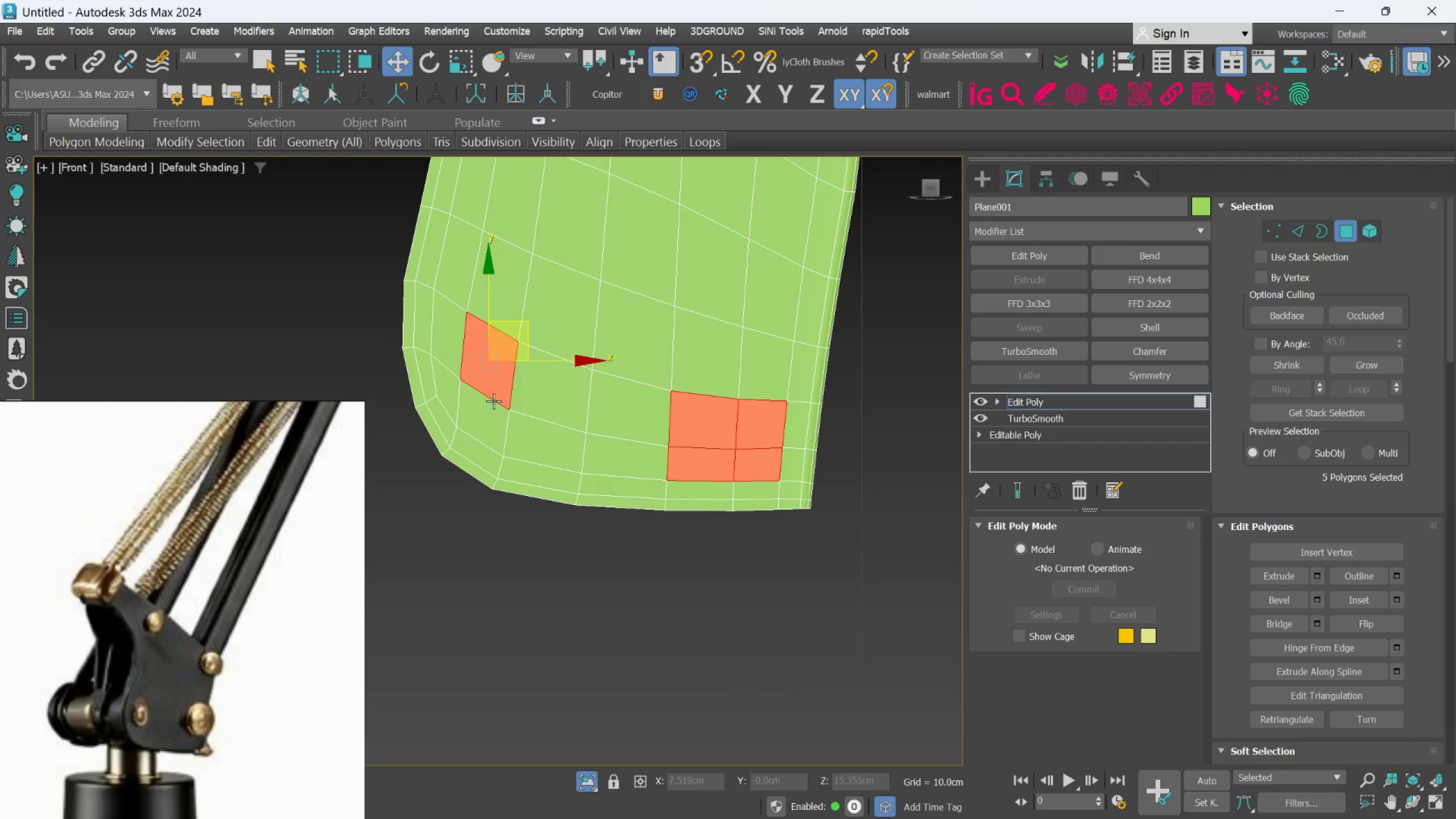 
double_click([494, 401])
 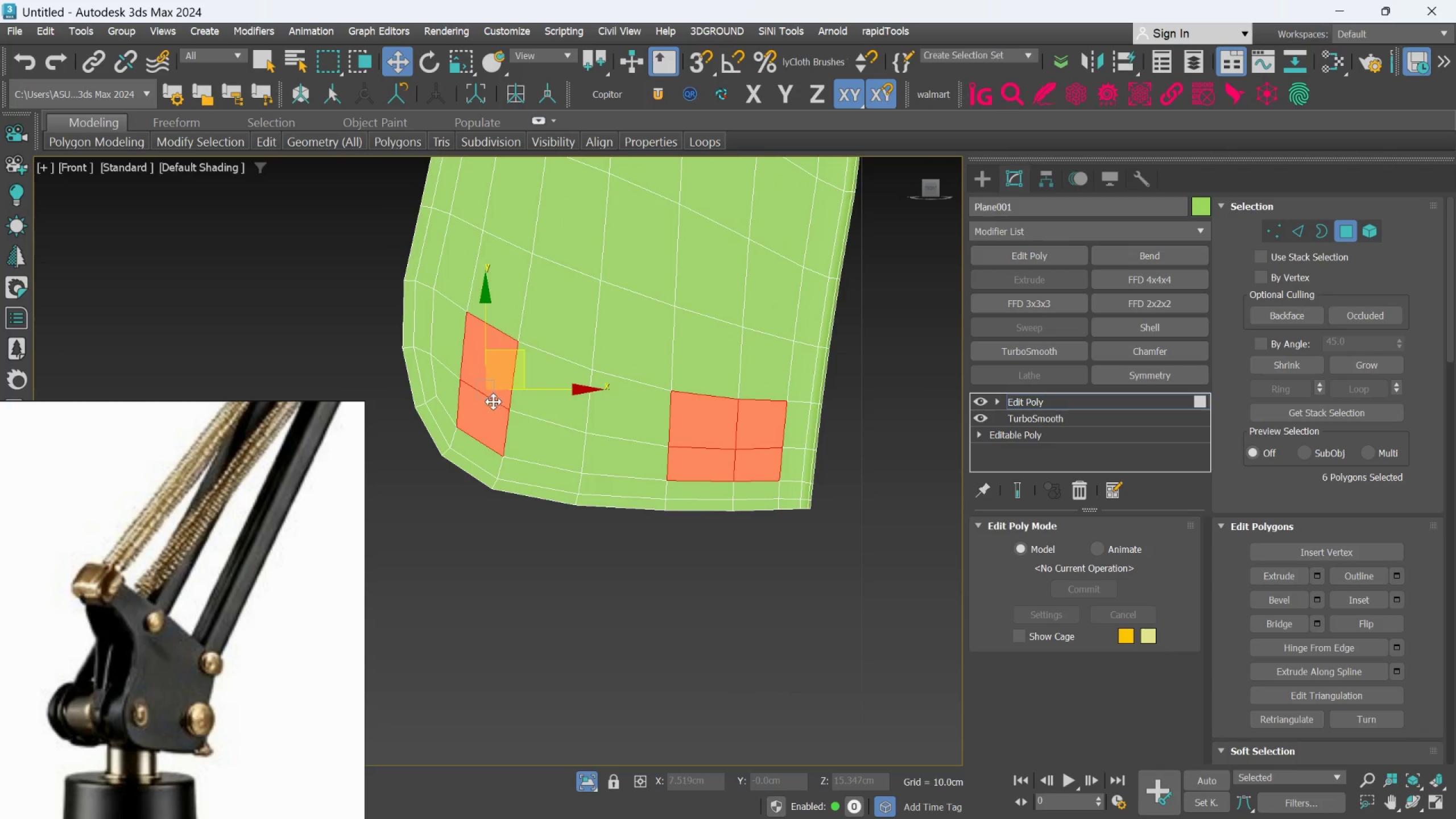 
hold_key(key=ControlLeft, duration=1.53)
left_click([460, 393])
 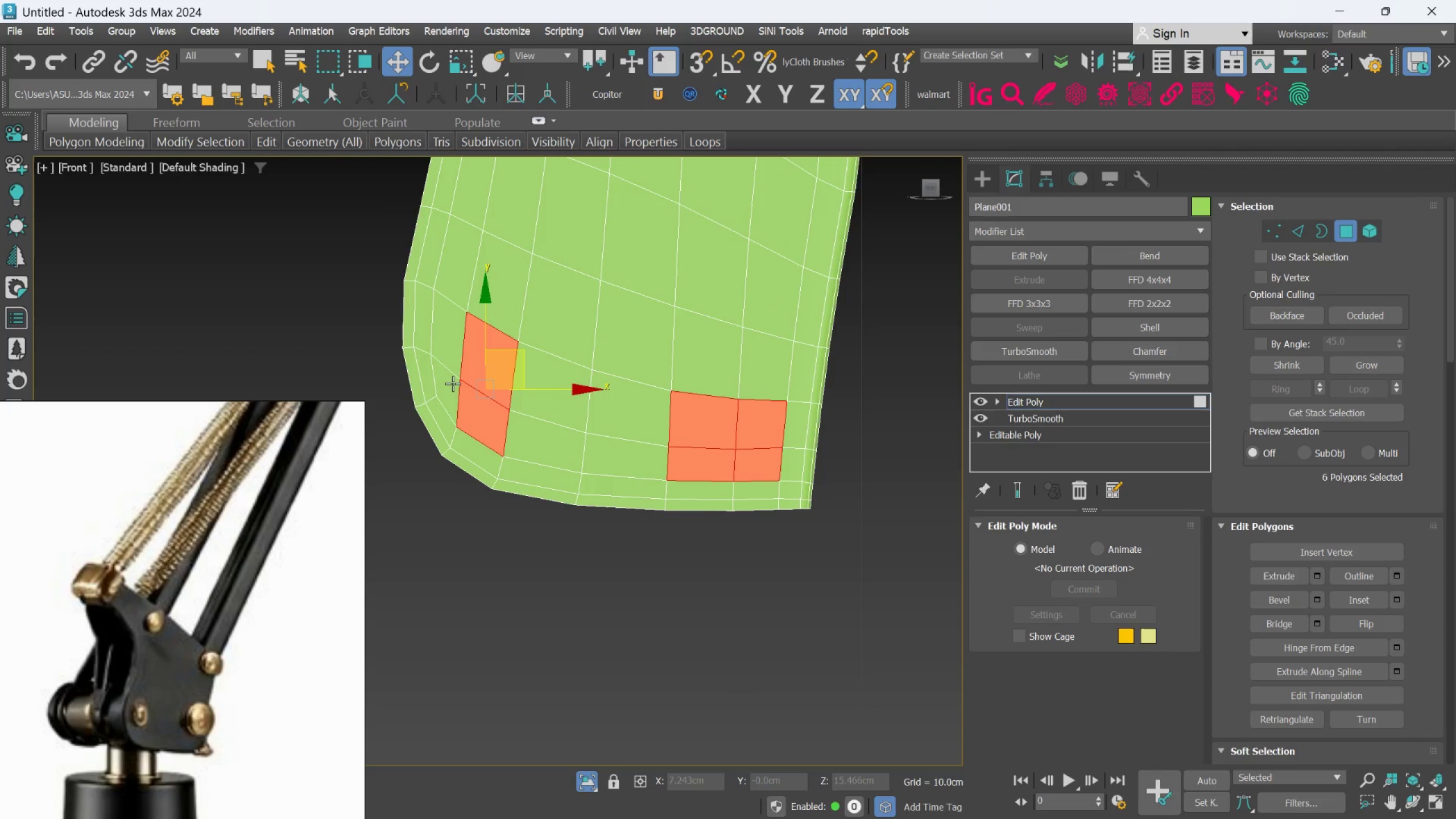 
left_click([453, 383])
 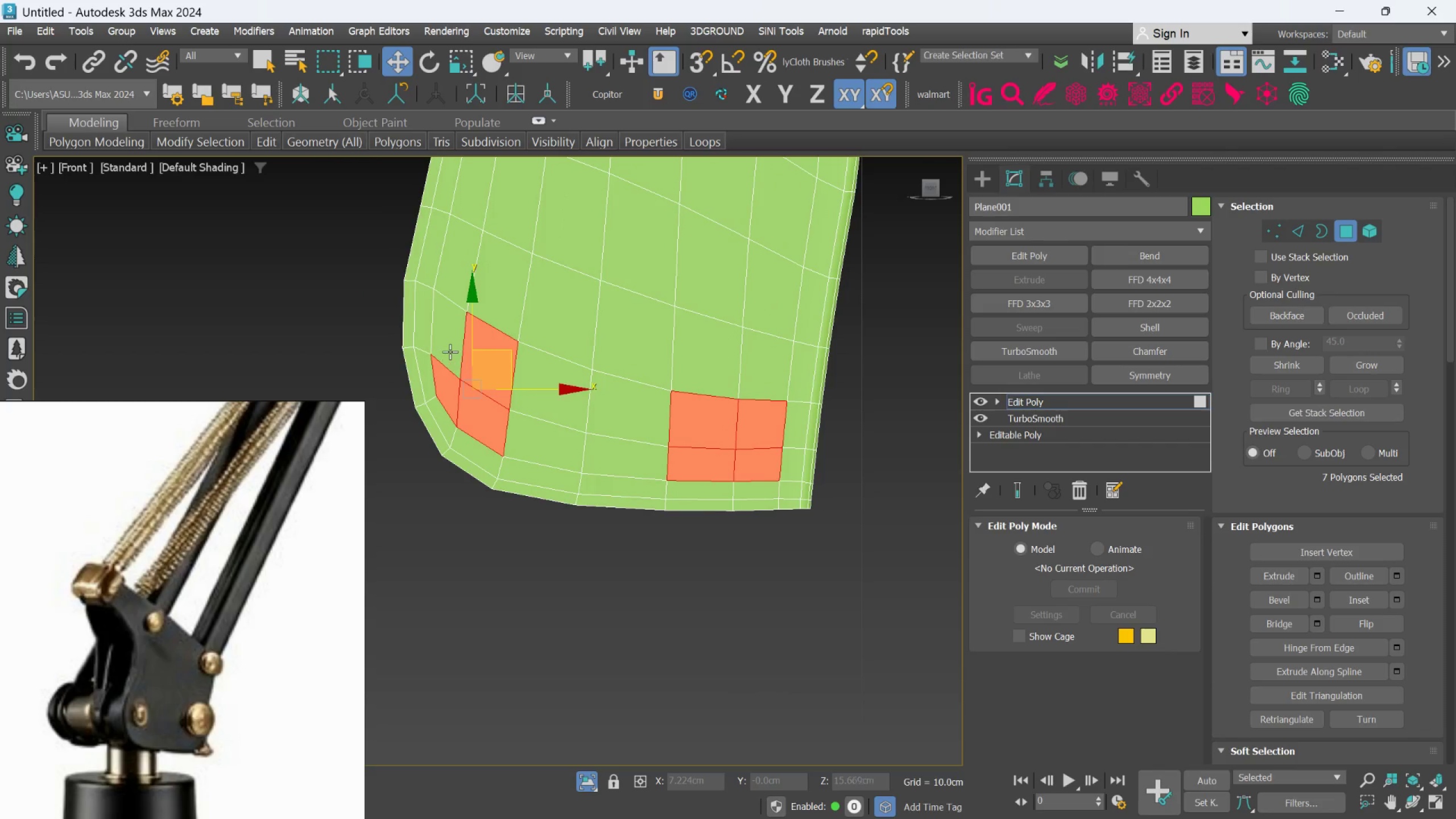 
key(Control+ControlLeft)
 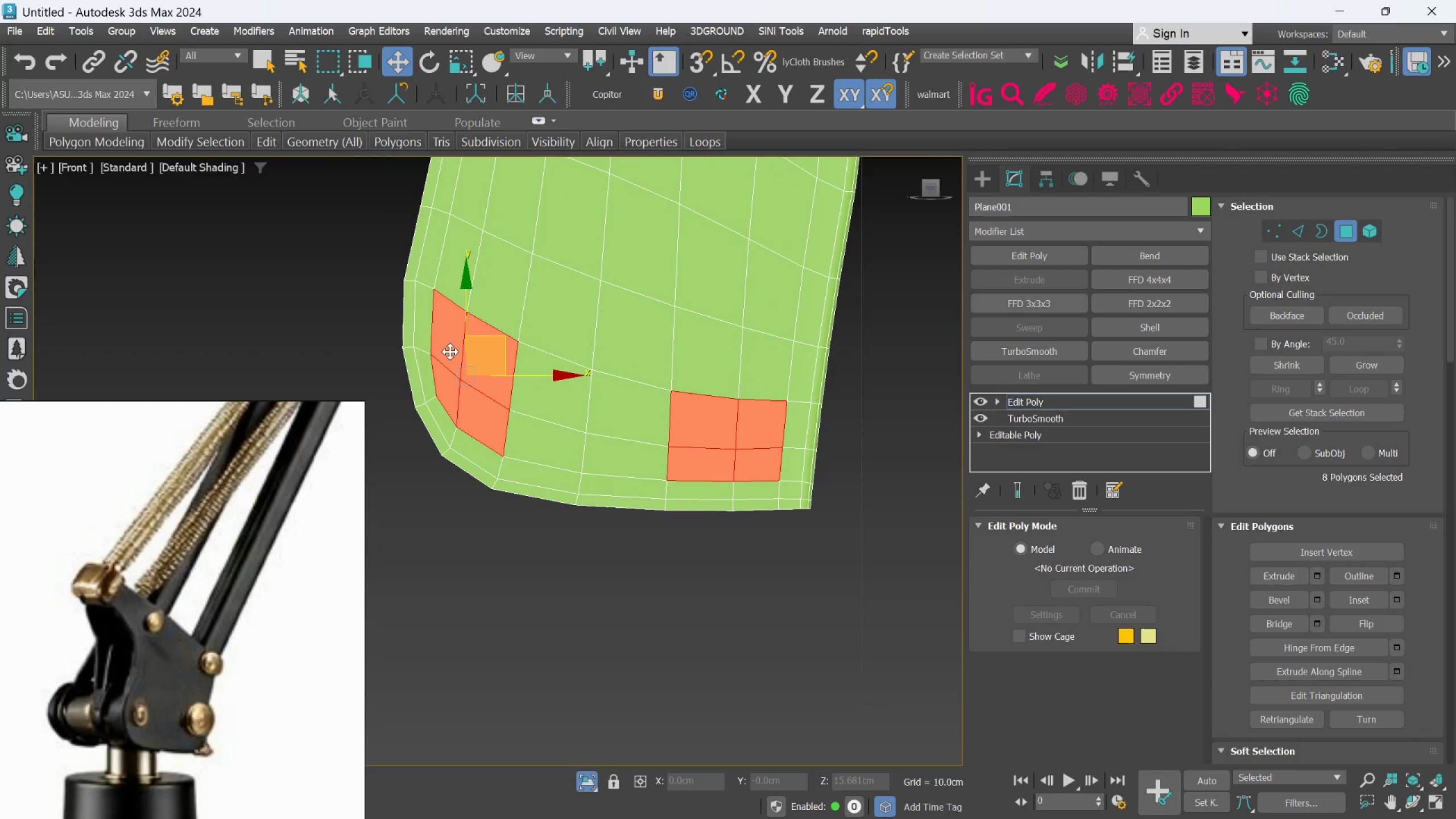 
double_click([450, 351])
 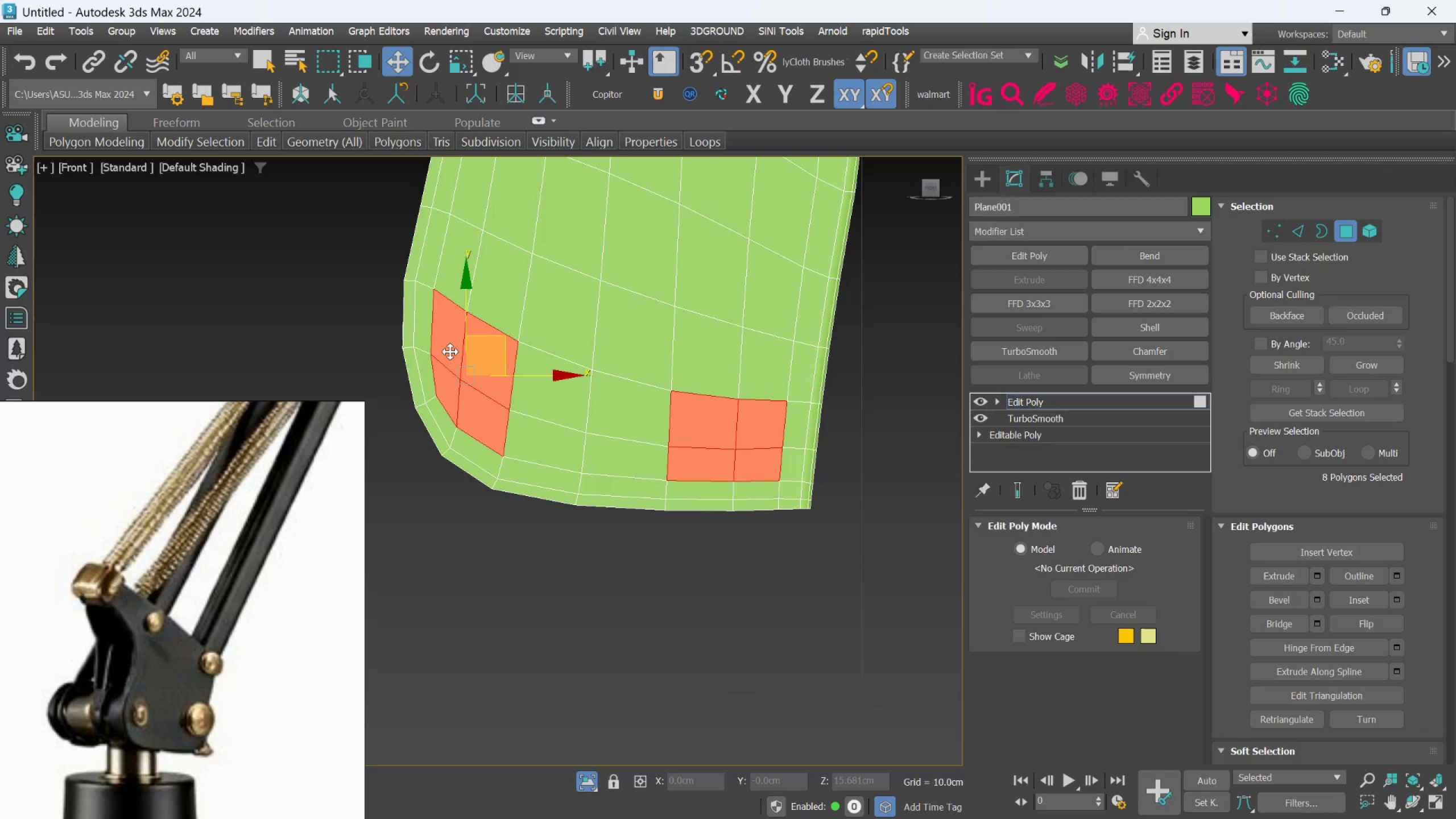 
key(Control+ControlLeft)
 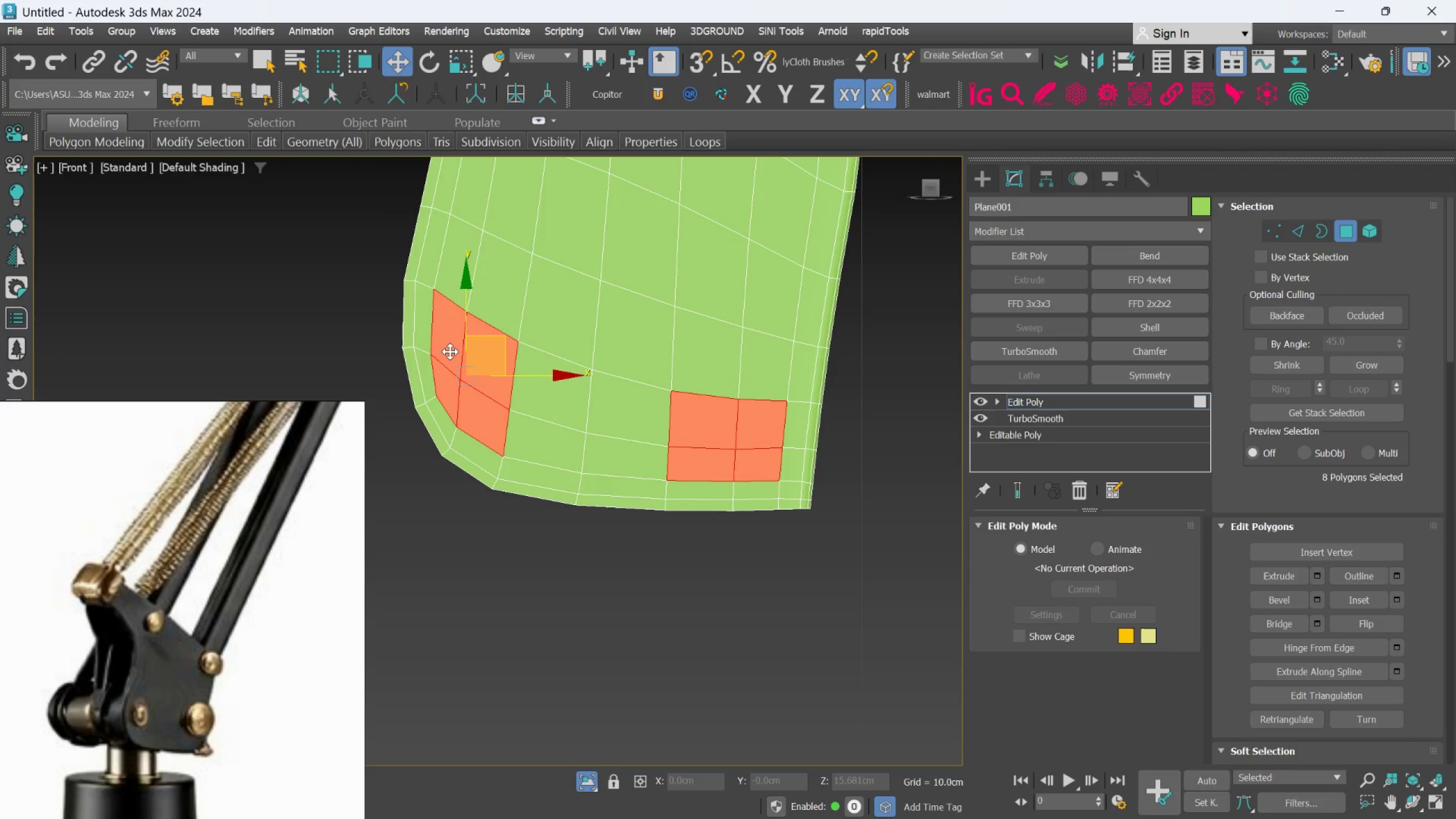 
key(Control+ControlLeft)
 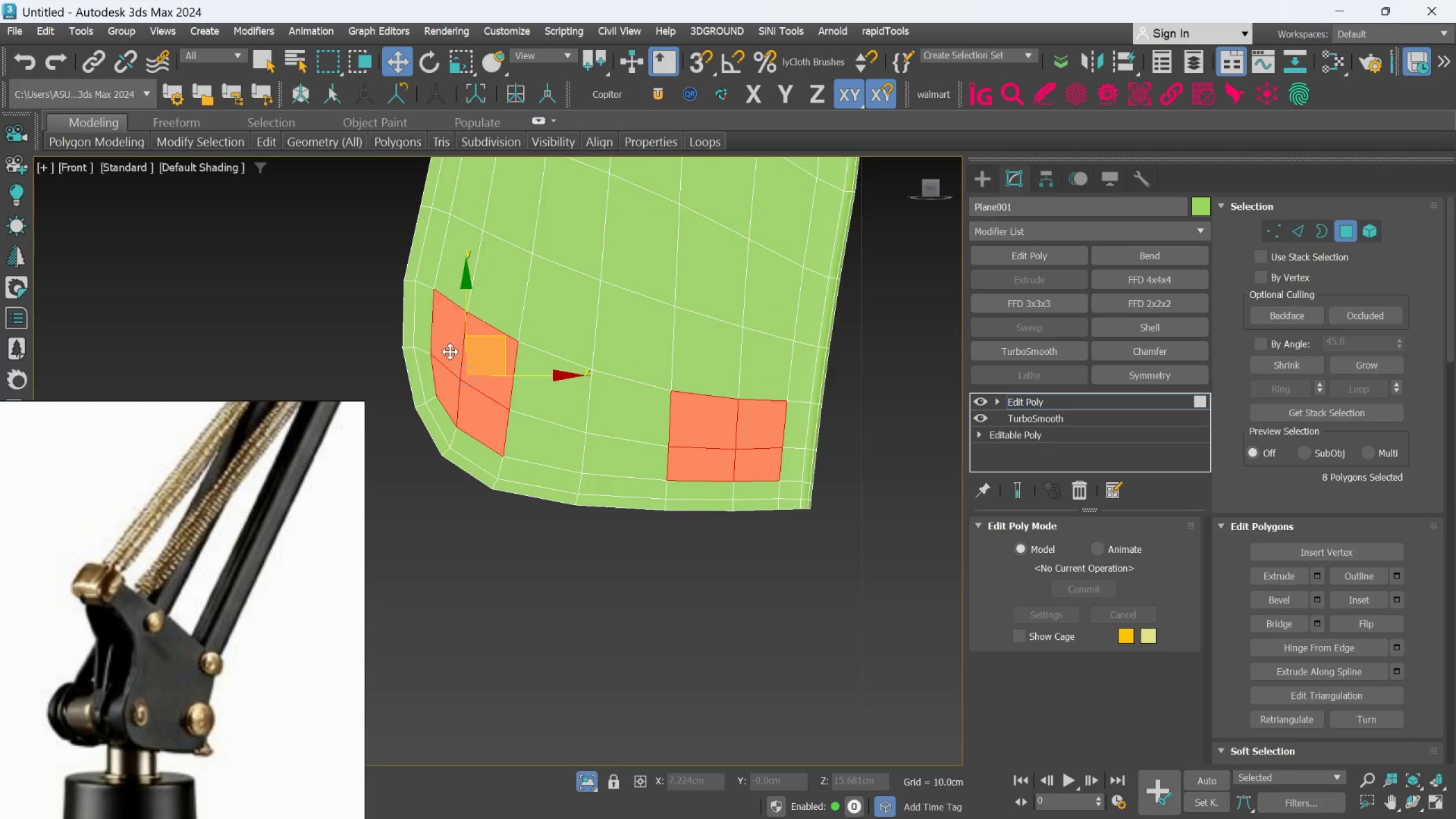 
key(Control+ControlLeft)
 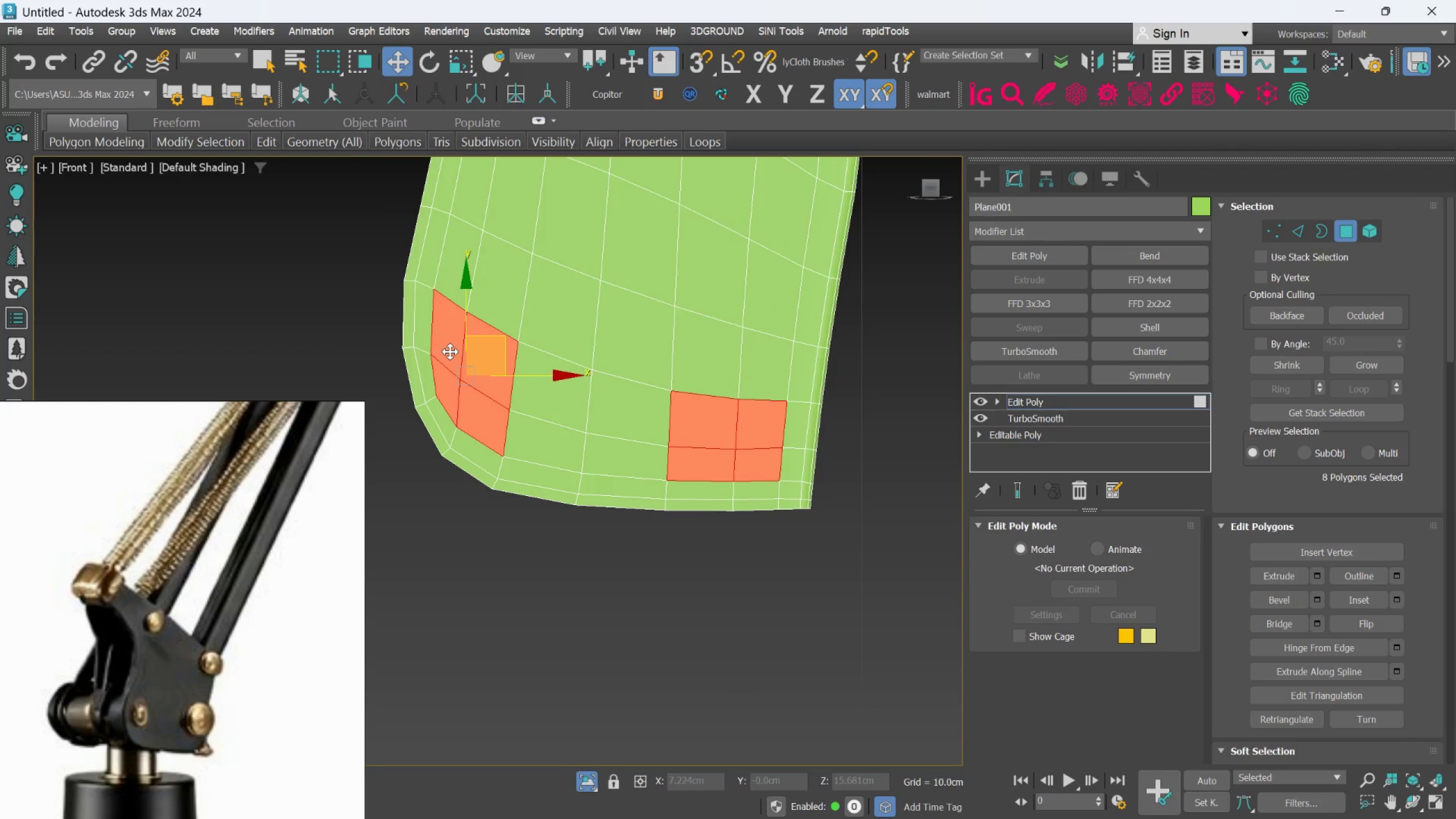 
key(Control+ControlLeft)
 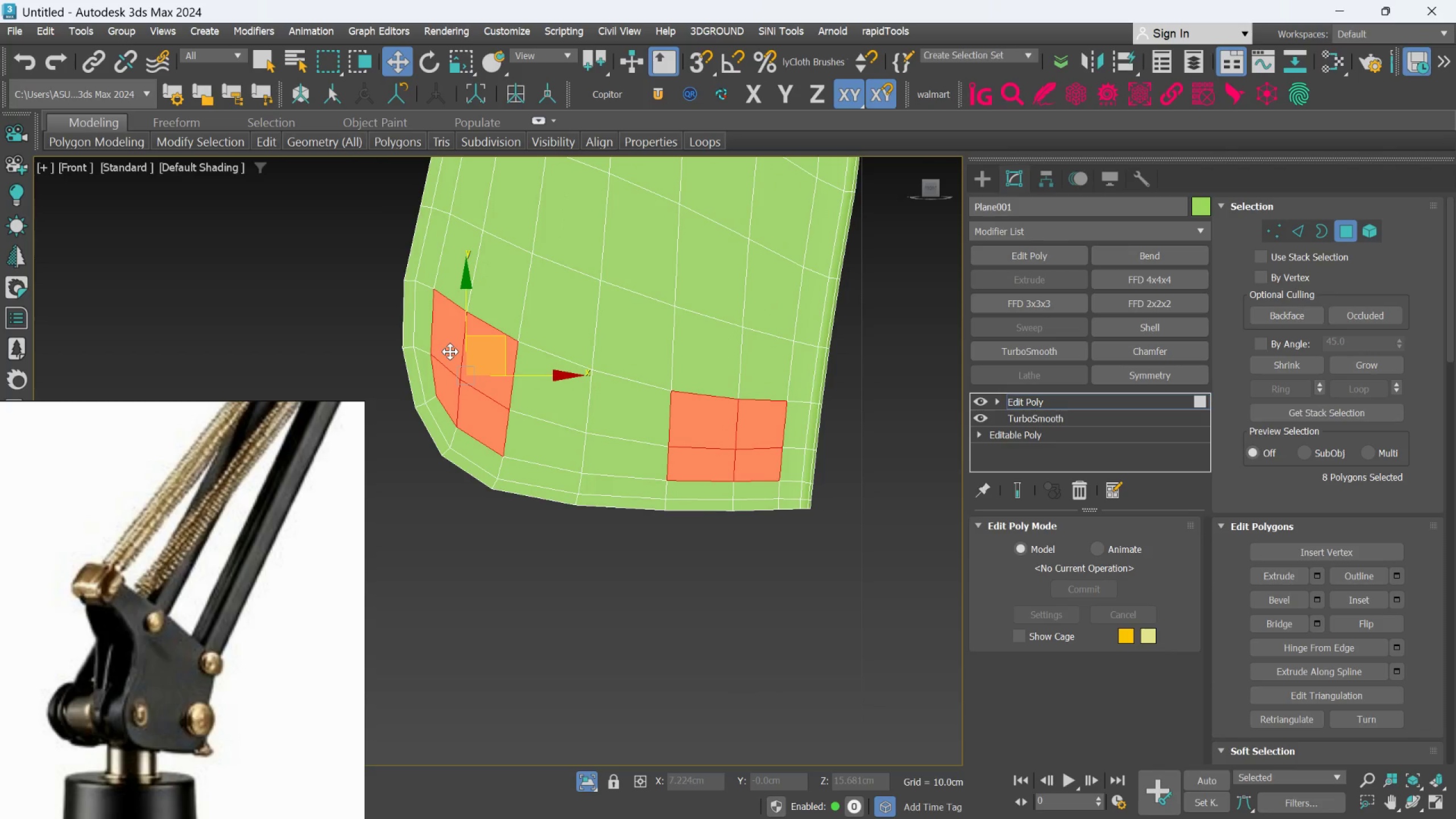 
key(Control+ControlLeft)
 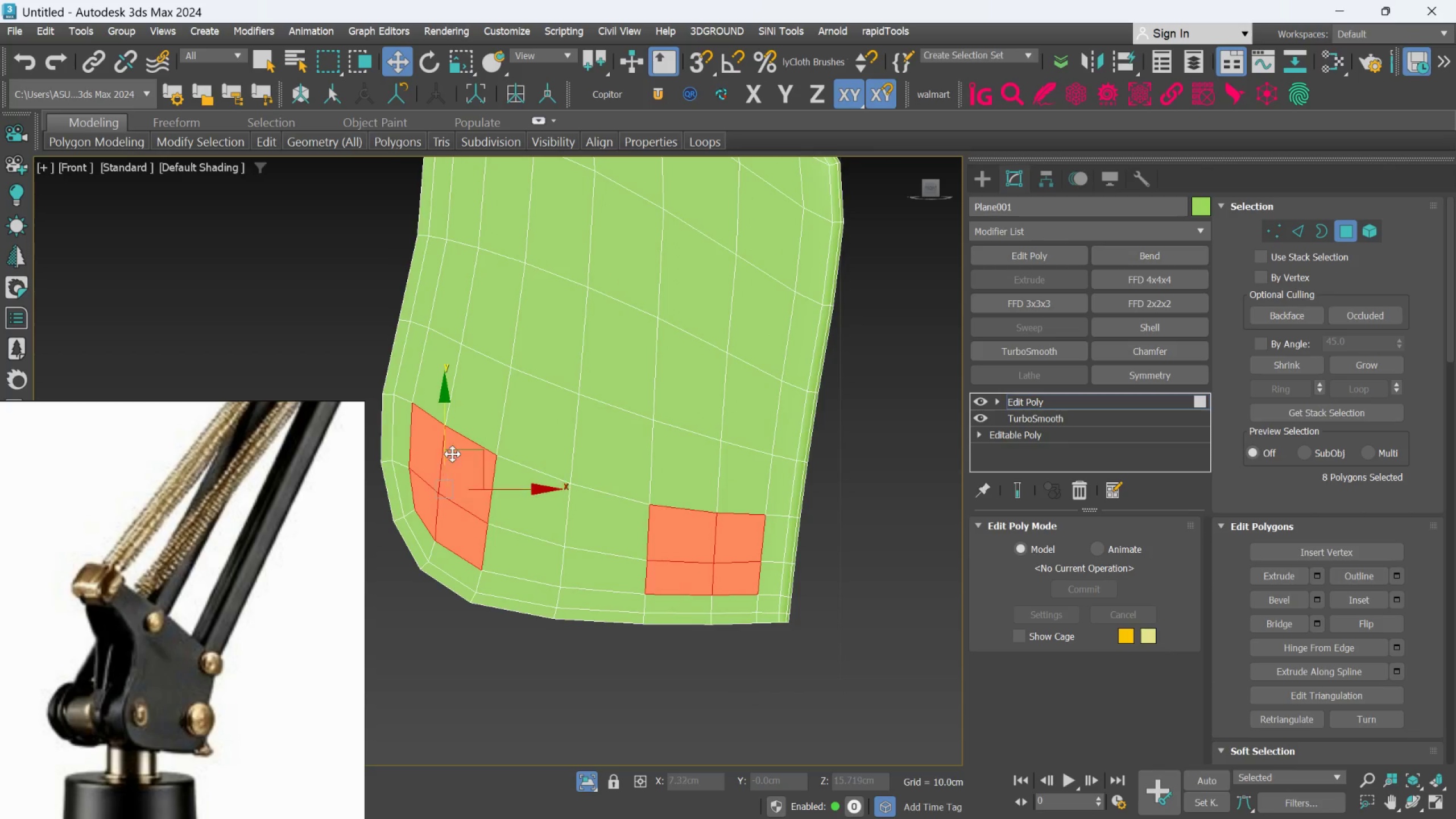 
scroll: coordinate [465, 451], scroll_direction: down, amount: 2.0
 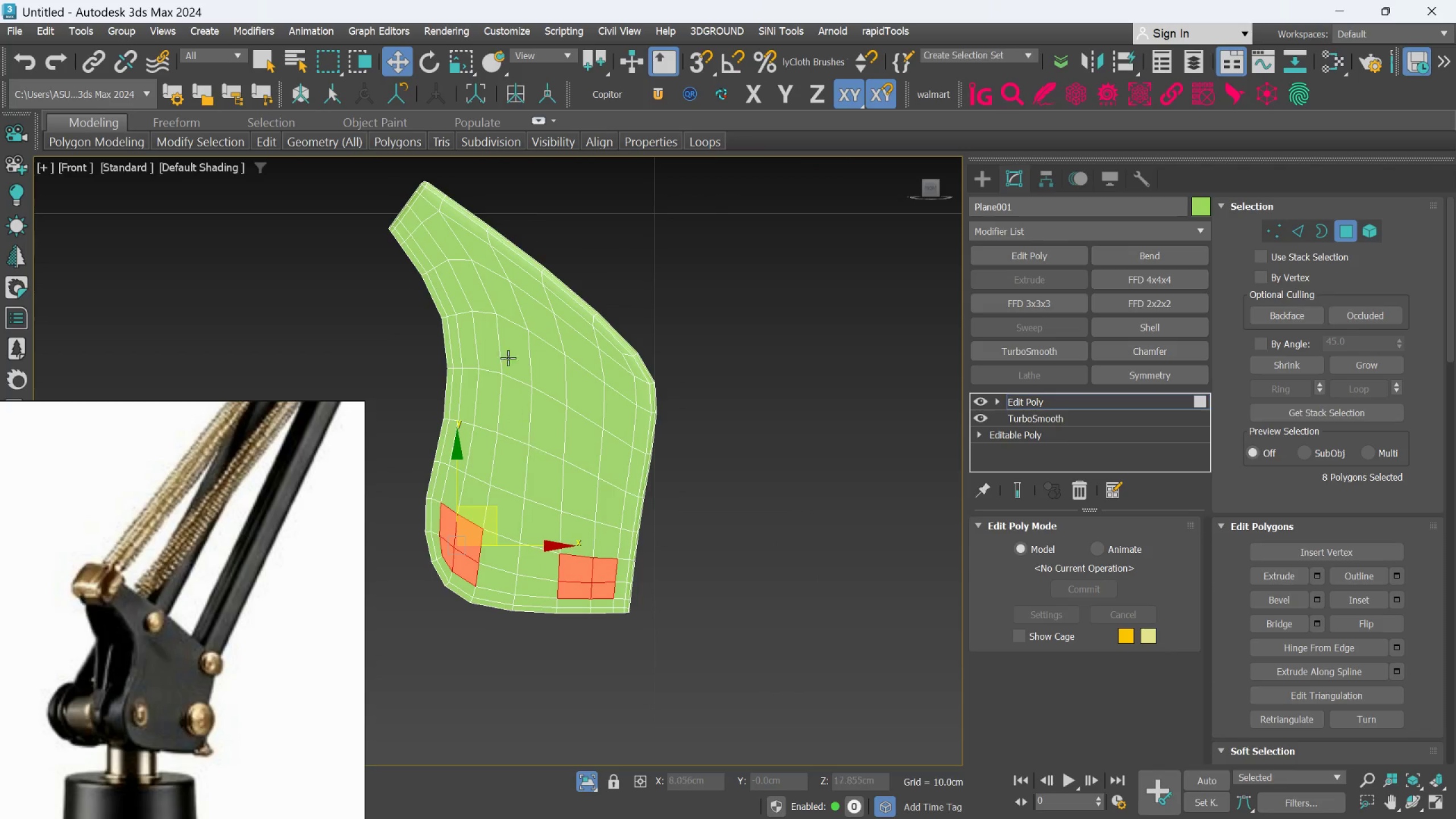 
scroll: coordinate [501, 307], scroll_direction: up, amount: 1.0
 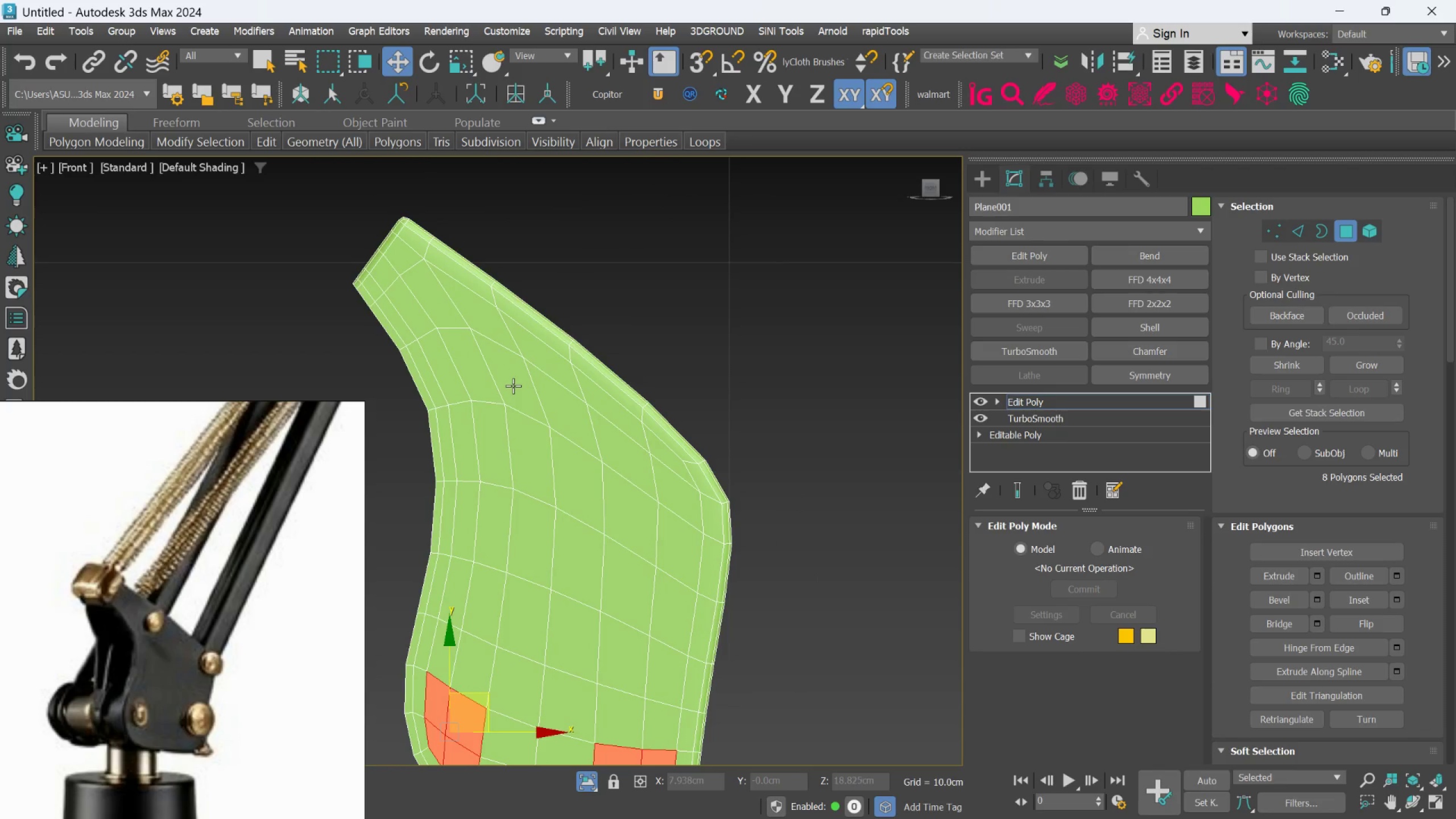 
hold_key(key=ControlLeft, duration=0.8)
 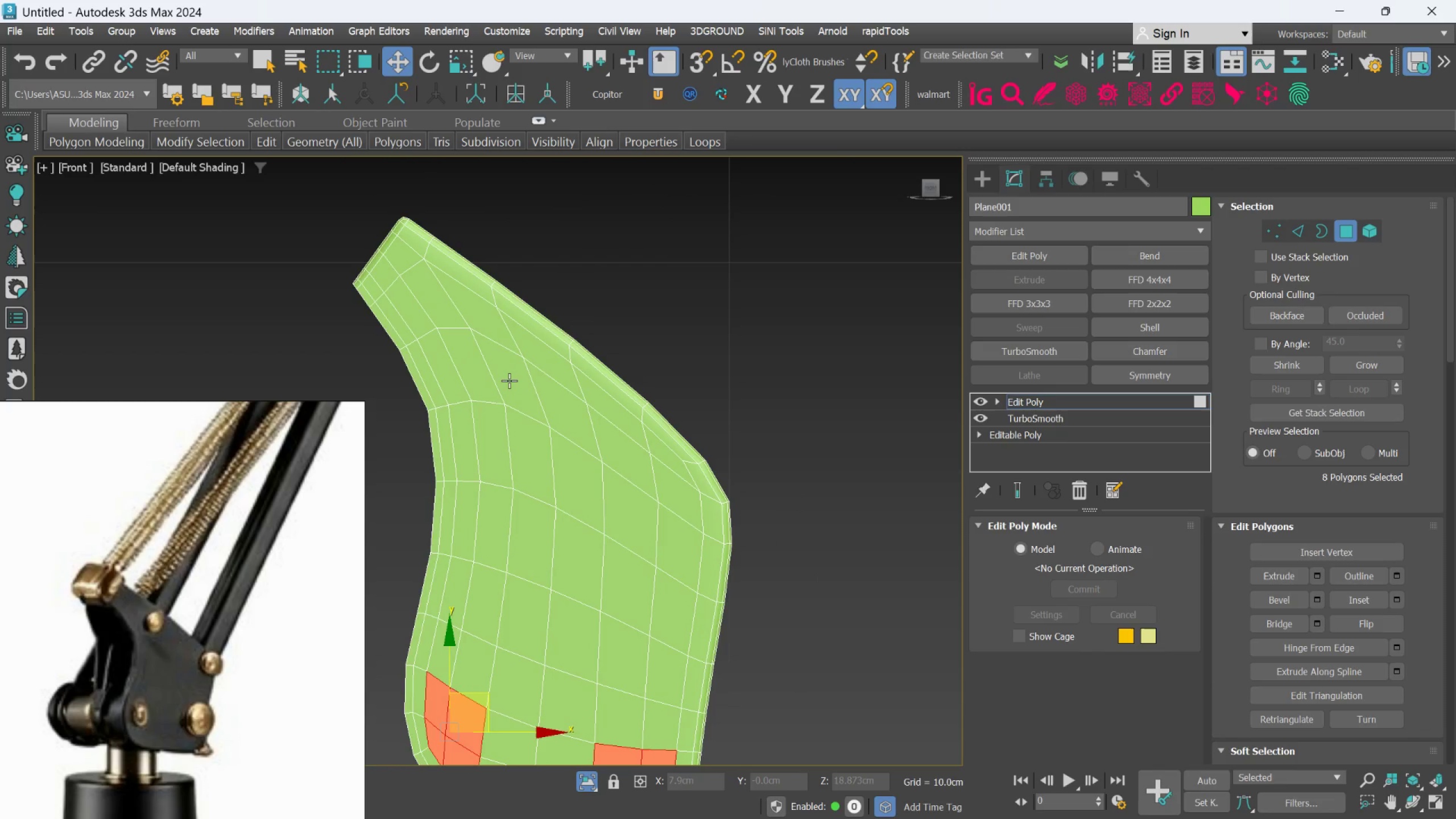 
hold_key(key=ControlLeft, duration=1.51)
left_click([509, 380])
 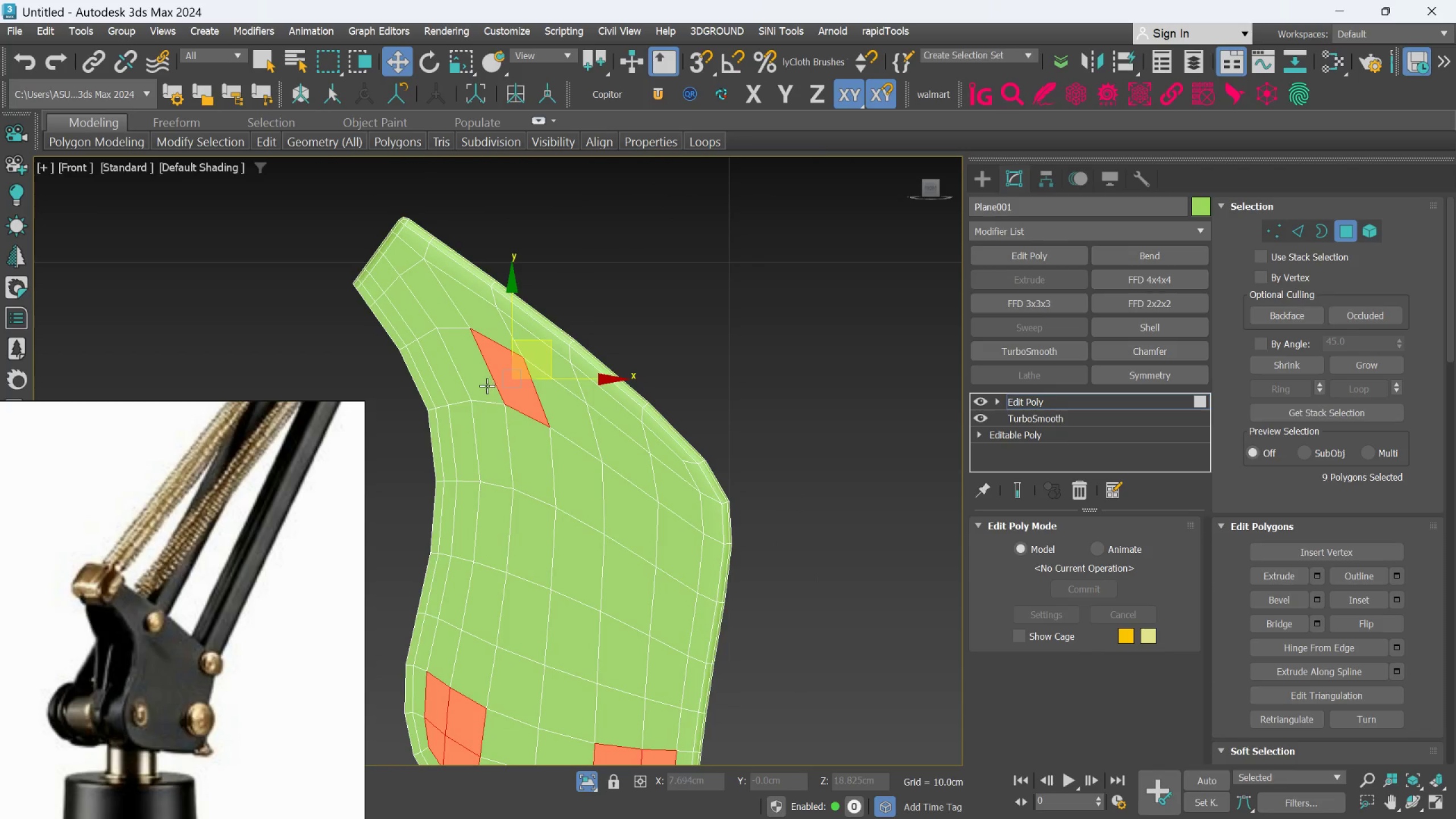 
left_click([486, 386])
 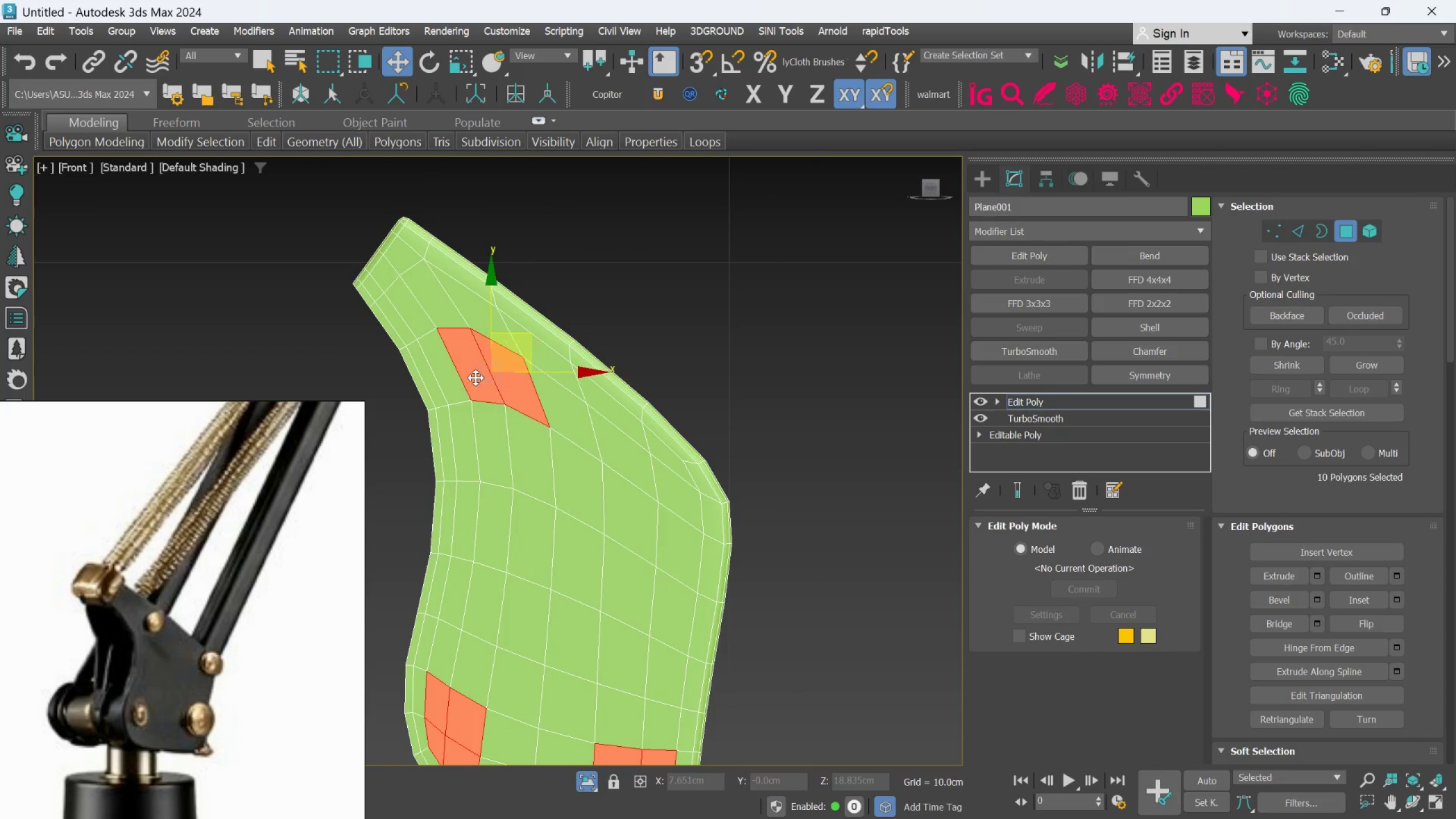 
hold_key(key=ControlLeft, duration=1.5)
left_click([446, 322])
 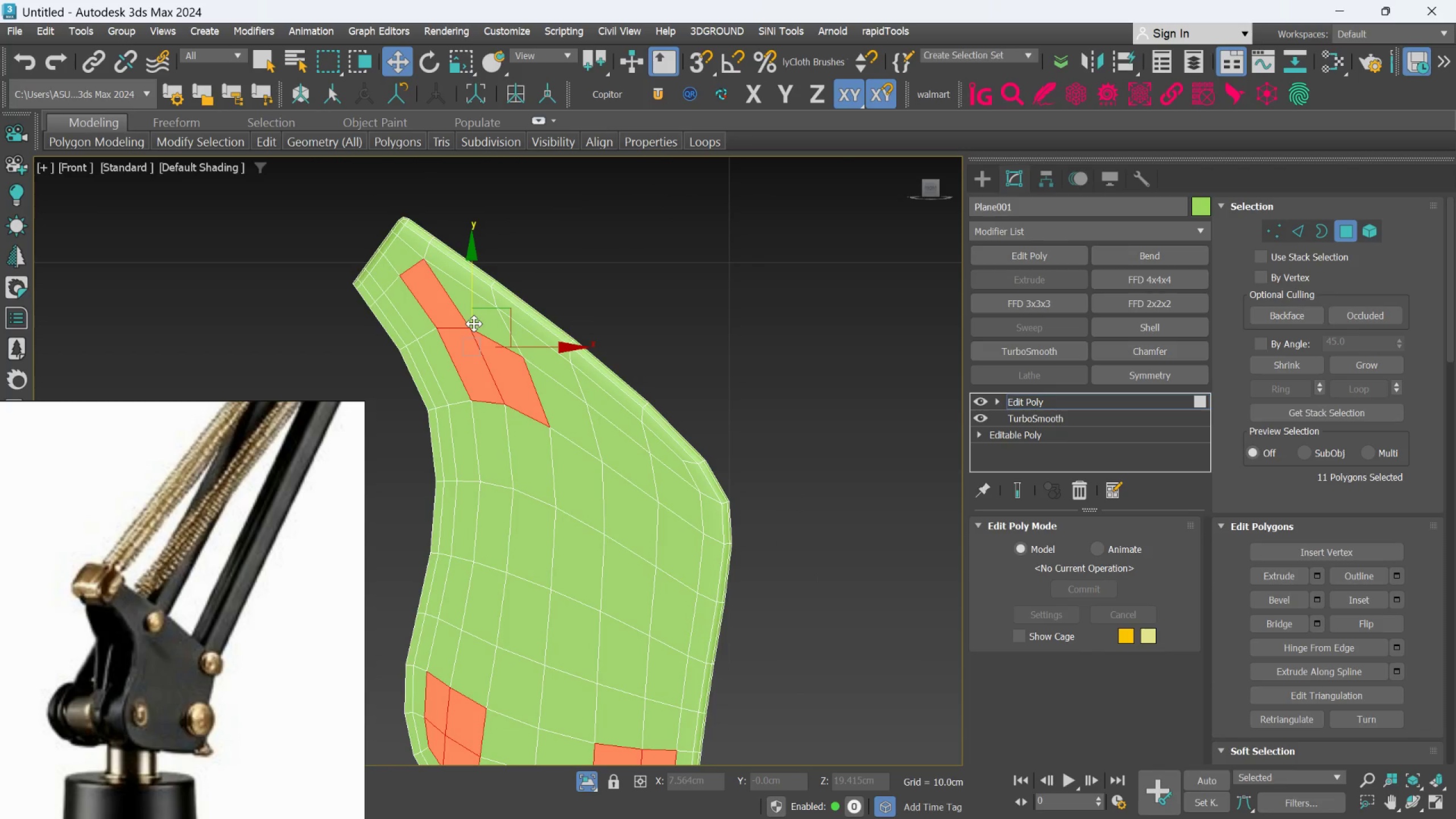 
key(Control+Z)
 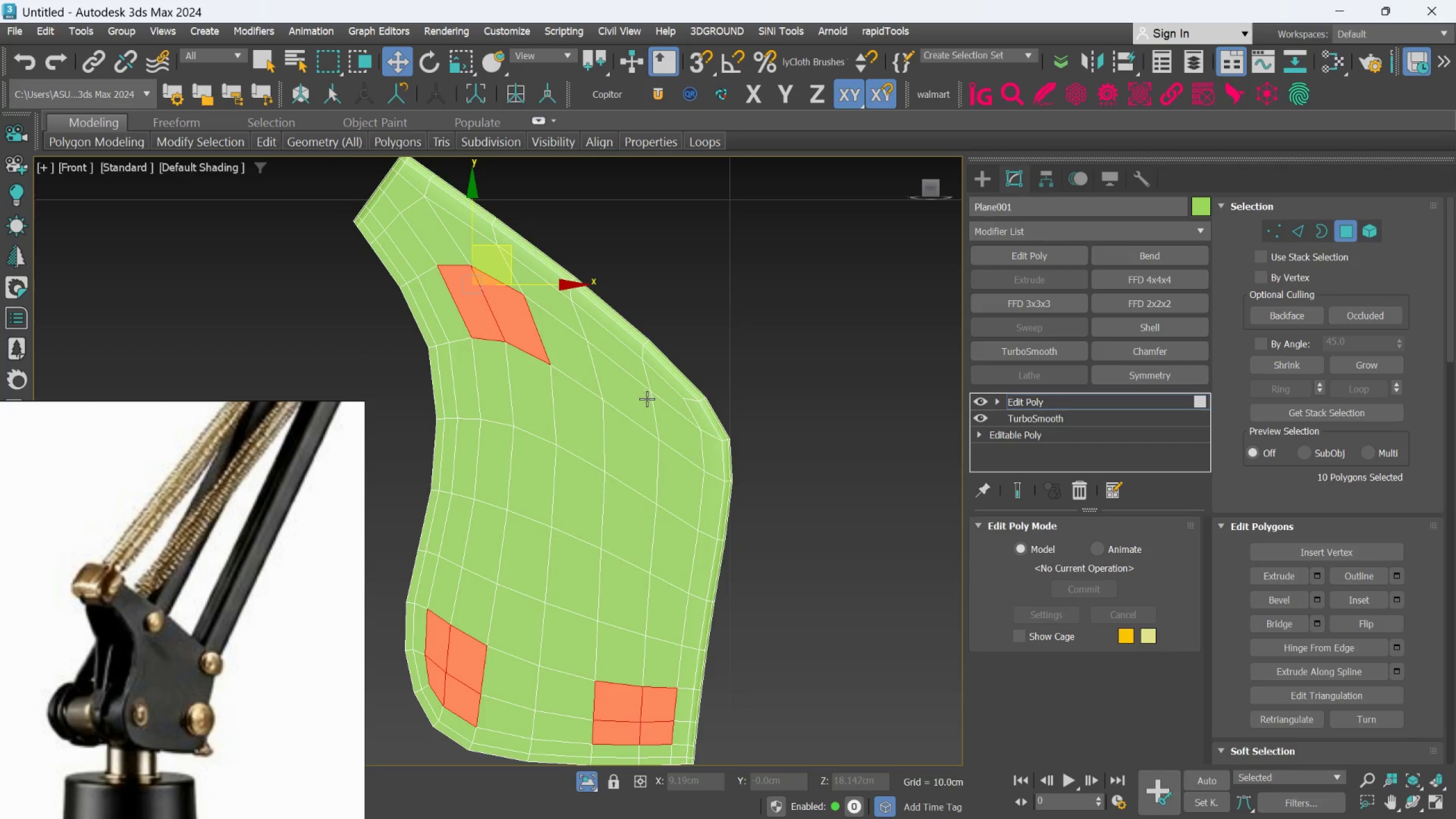 
wait(6.72)
 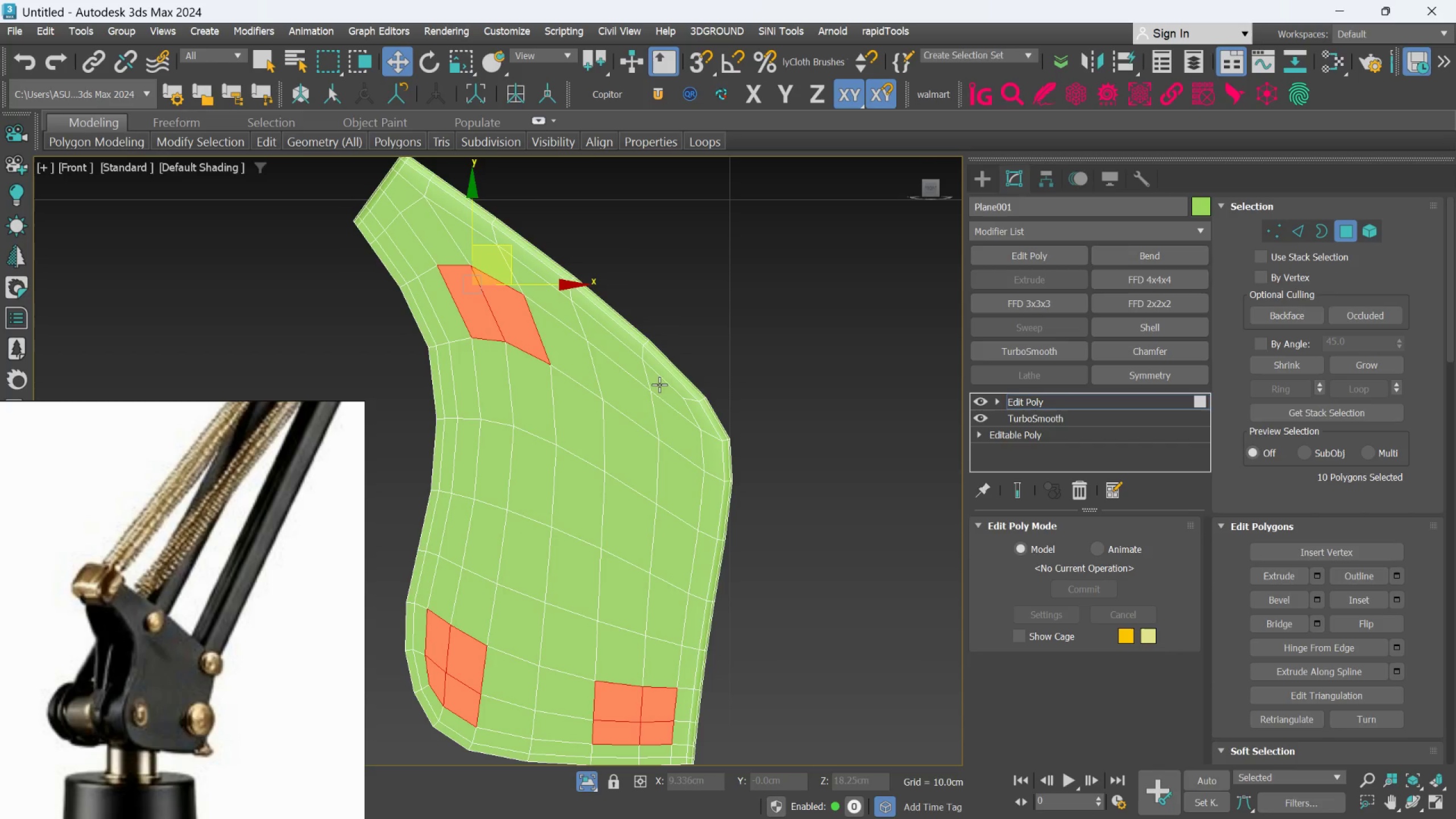 
scroll: coordinate [646, 394], scroll_direction: up, amount: 1.0
 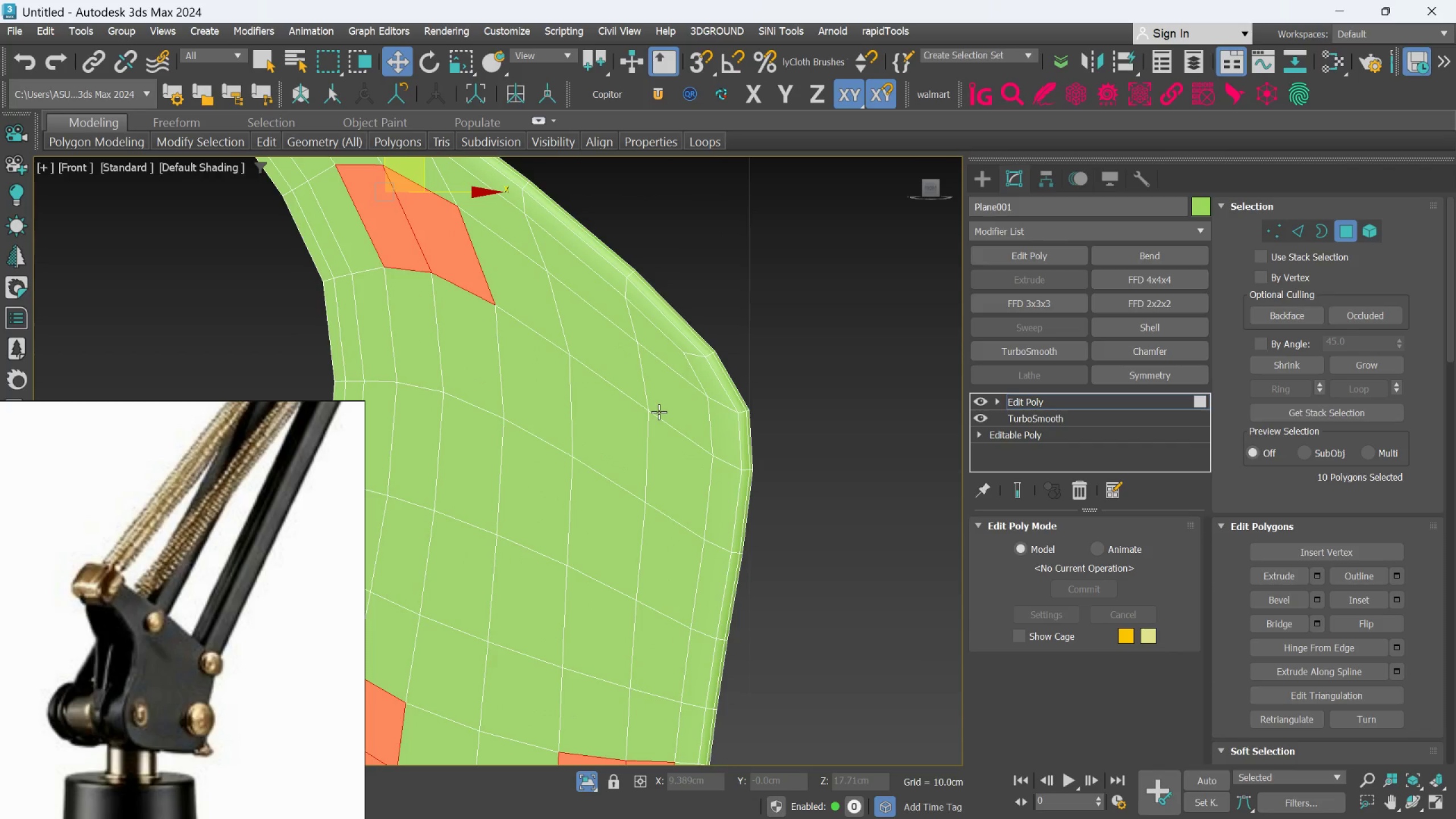 
hold_key(key=ControlLeft, duration=0.91)
 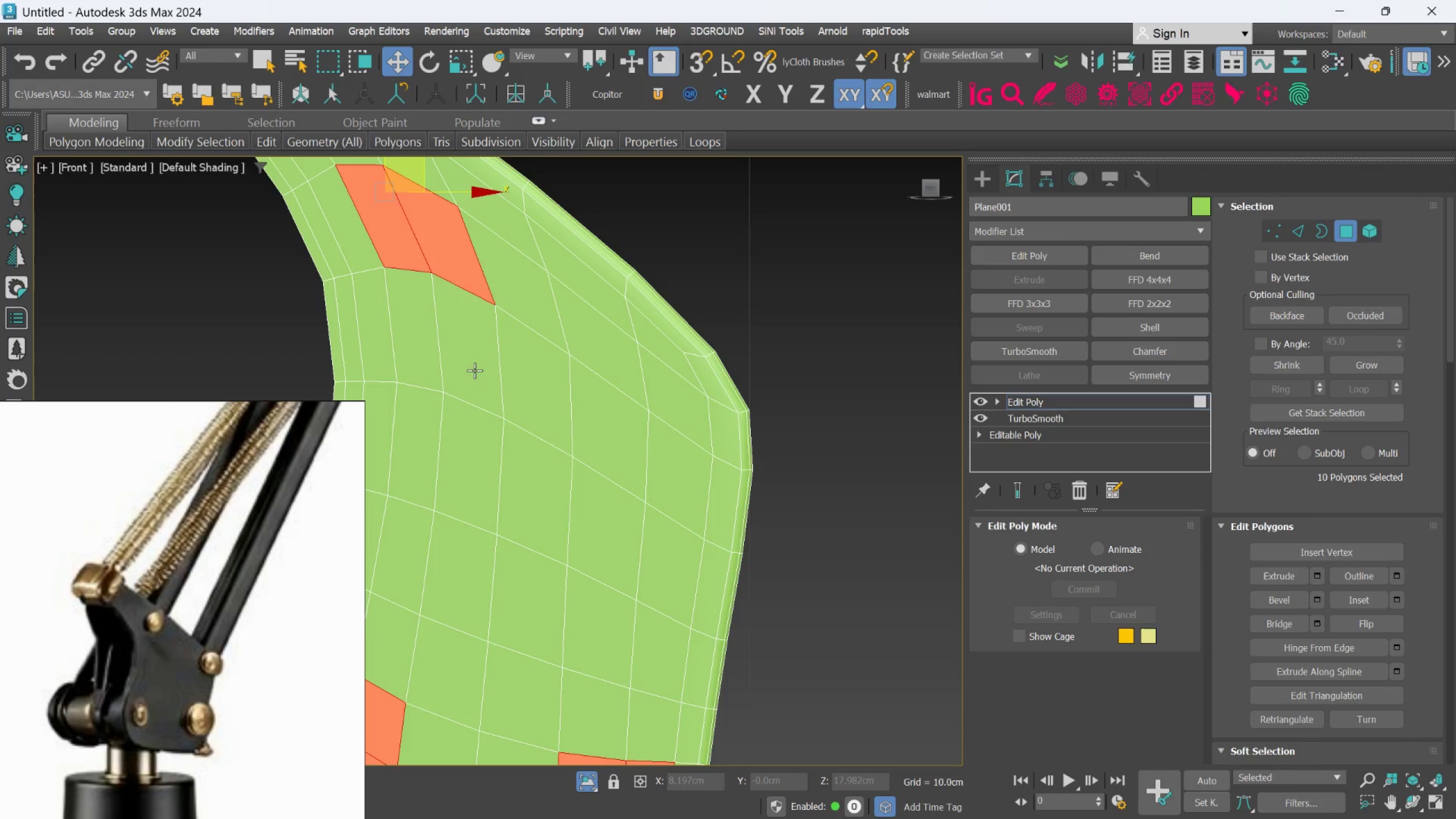 
hold_key(key=ControlLeft, duration=1.05)
left_click([465, 362])
 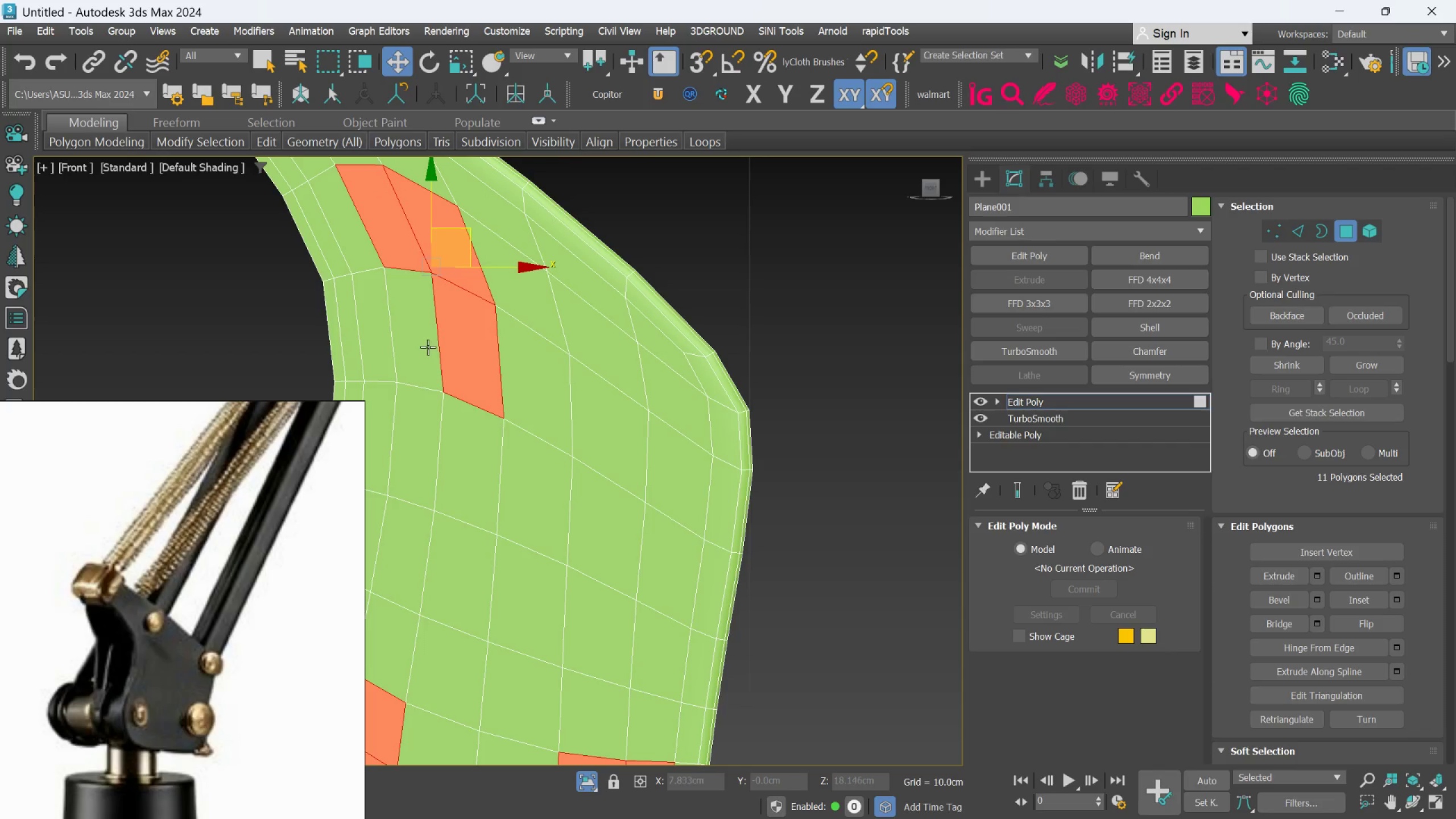 
double_click([428, 347])
 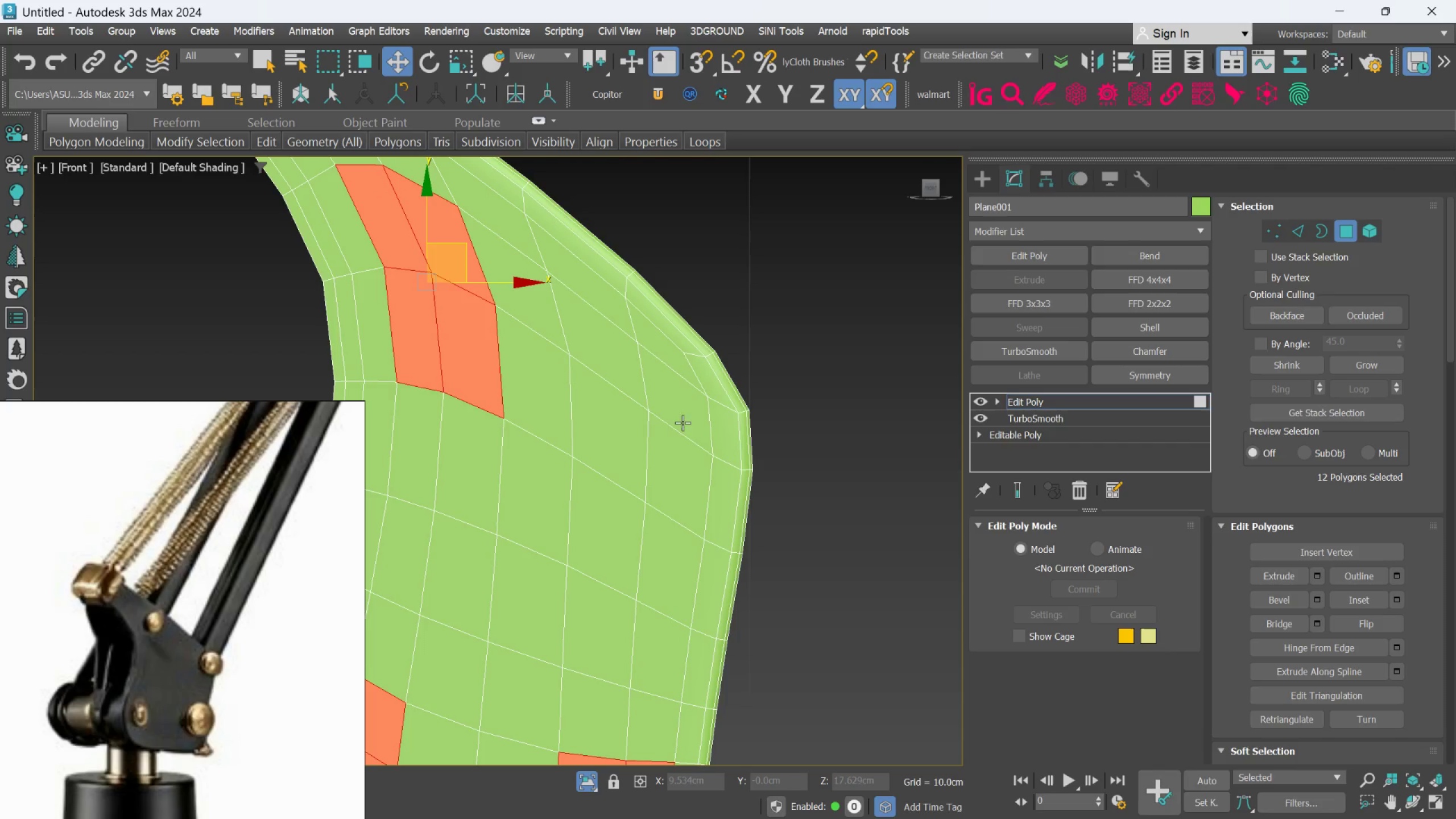 
hold_key(key=ControlLeft, duration=1.5)
left_click([680, 416])
 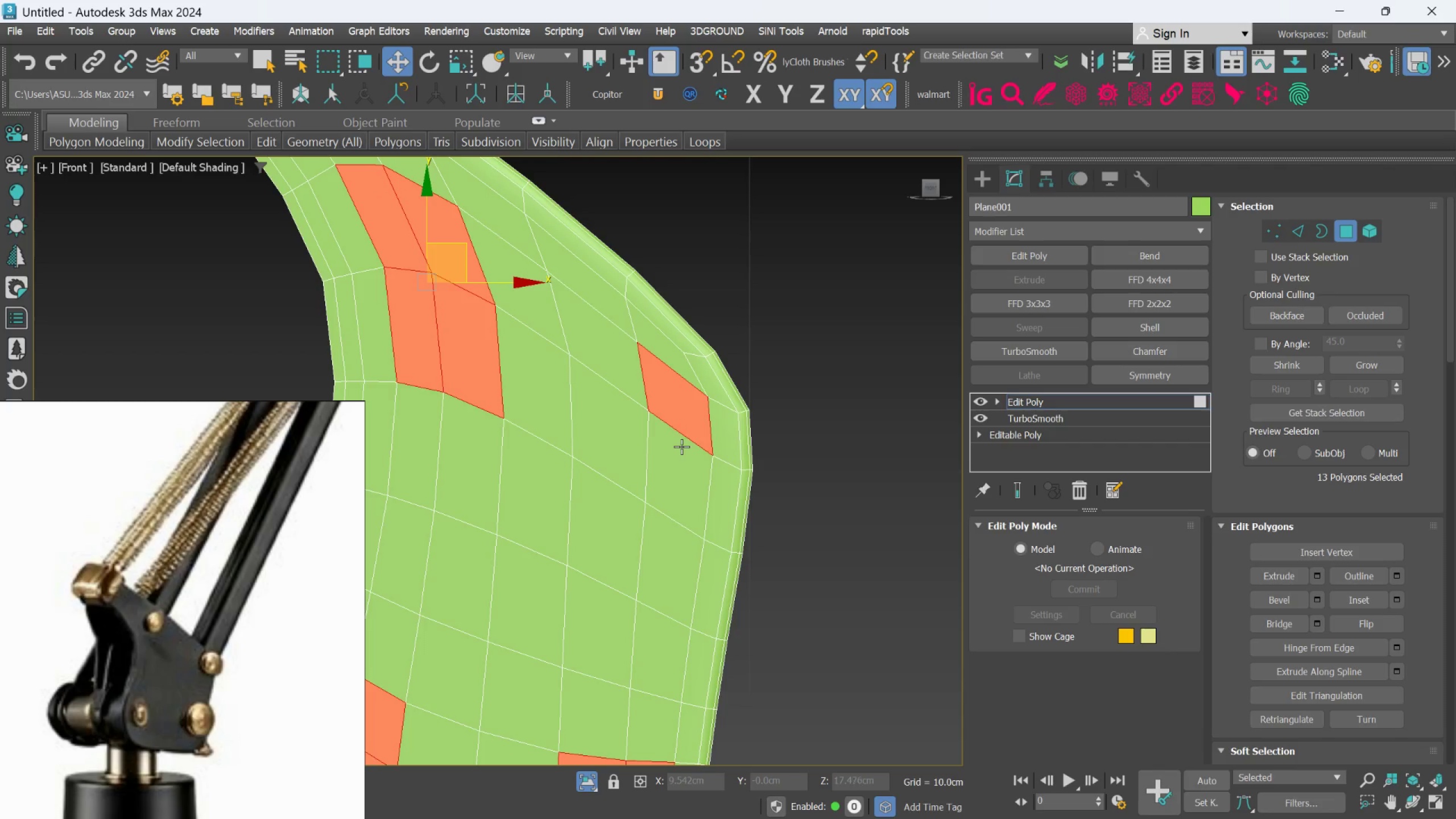 
double_click([679, 447])
 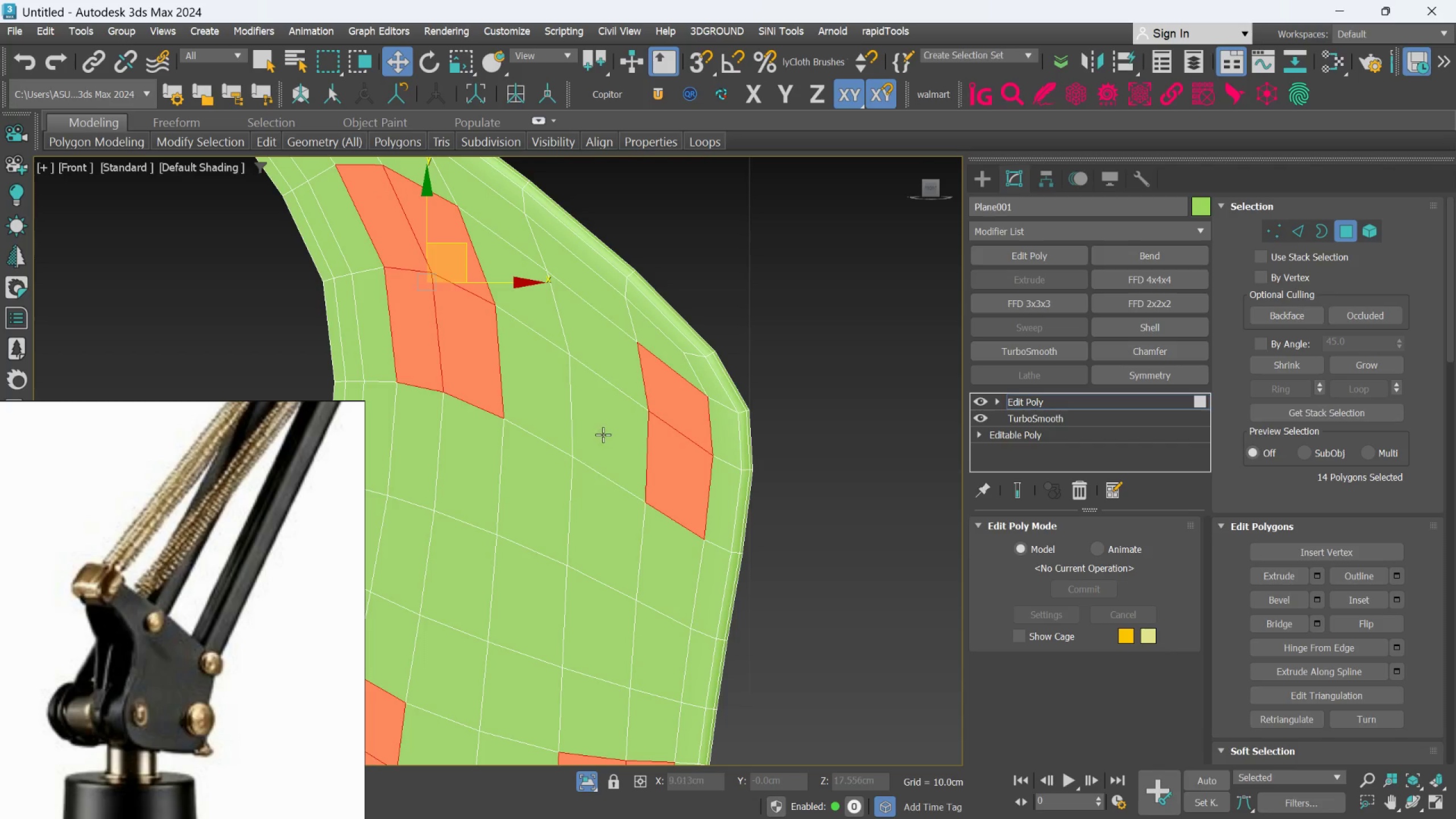 
left_click_drag(start_coordinate=[603, 435], to_coordinate=[606, 432])
 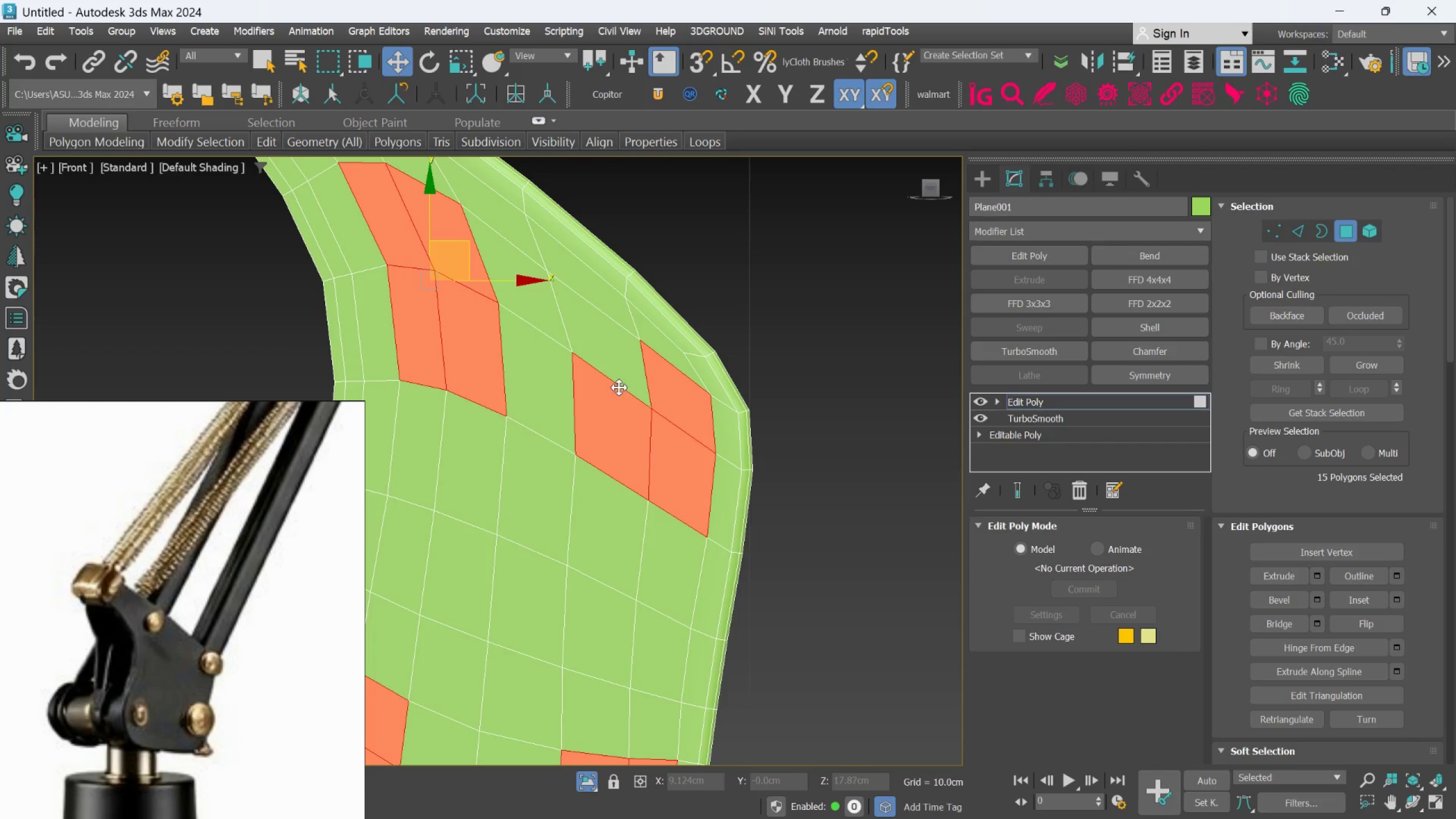 
key(Control+ControlLeft)
 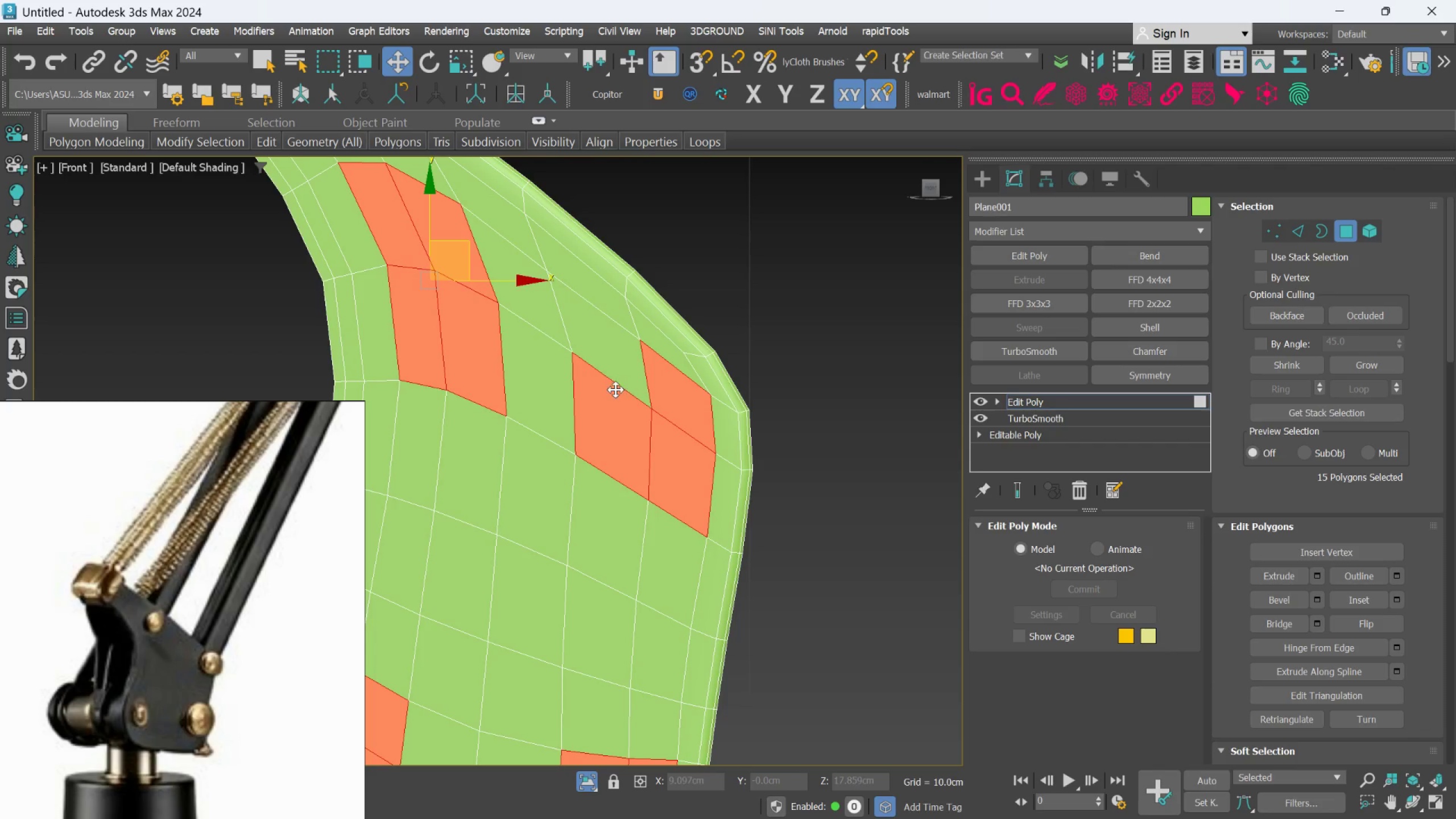 
key(Control+Z)
 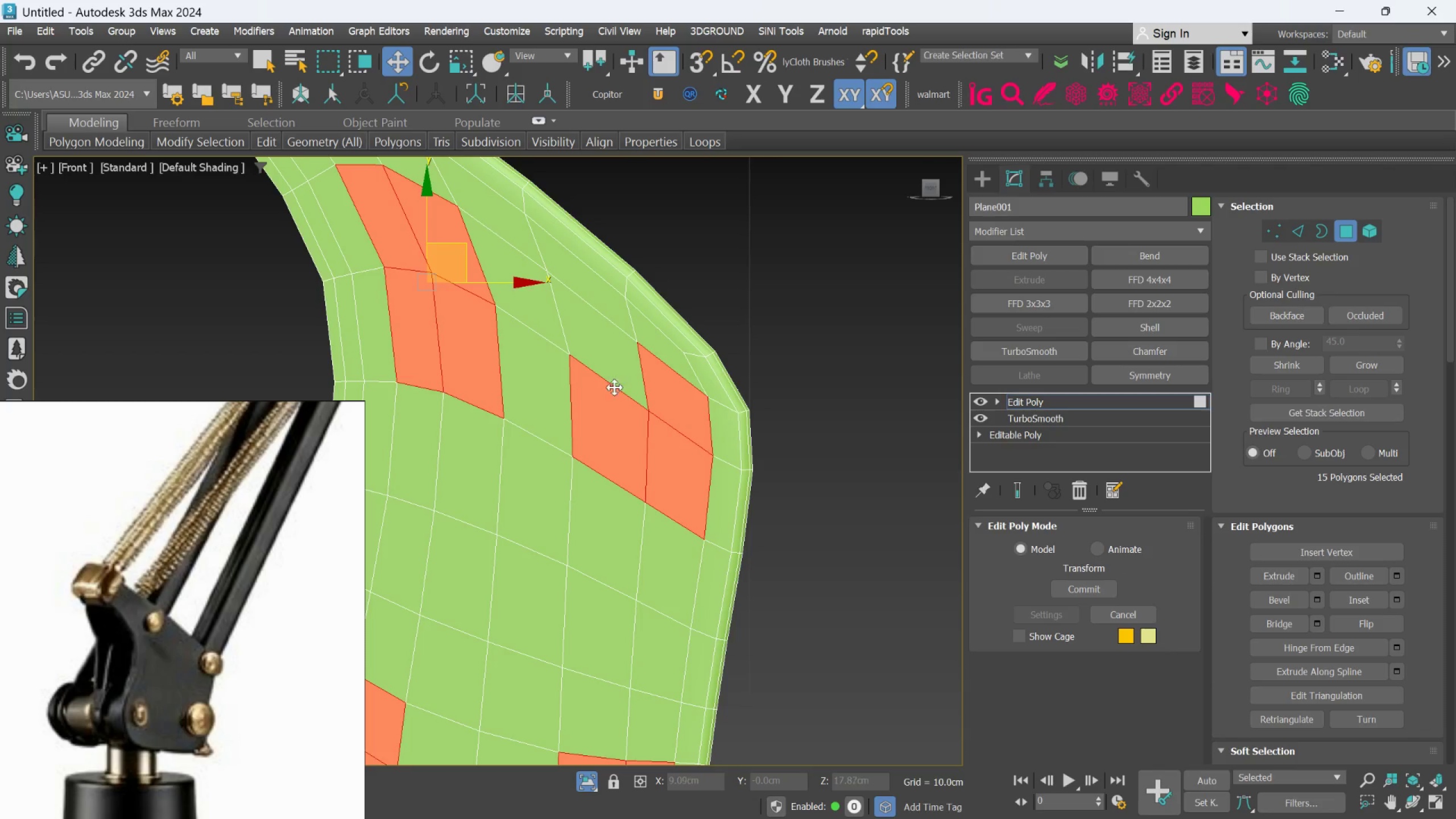 
hold_key(key=ControlLeft, duration=0.42)
left_click([614, 377])
 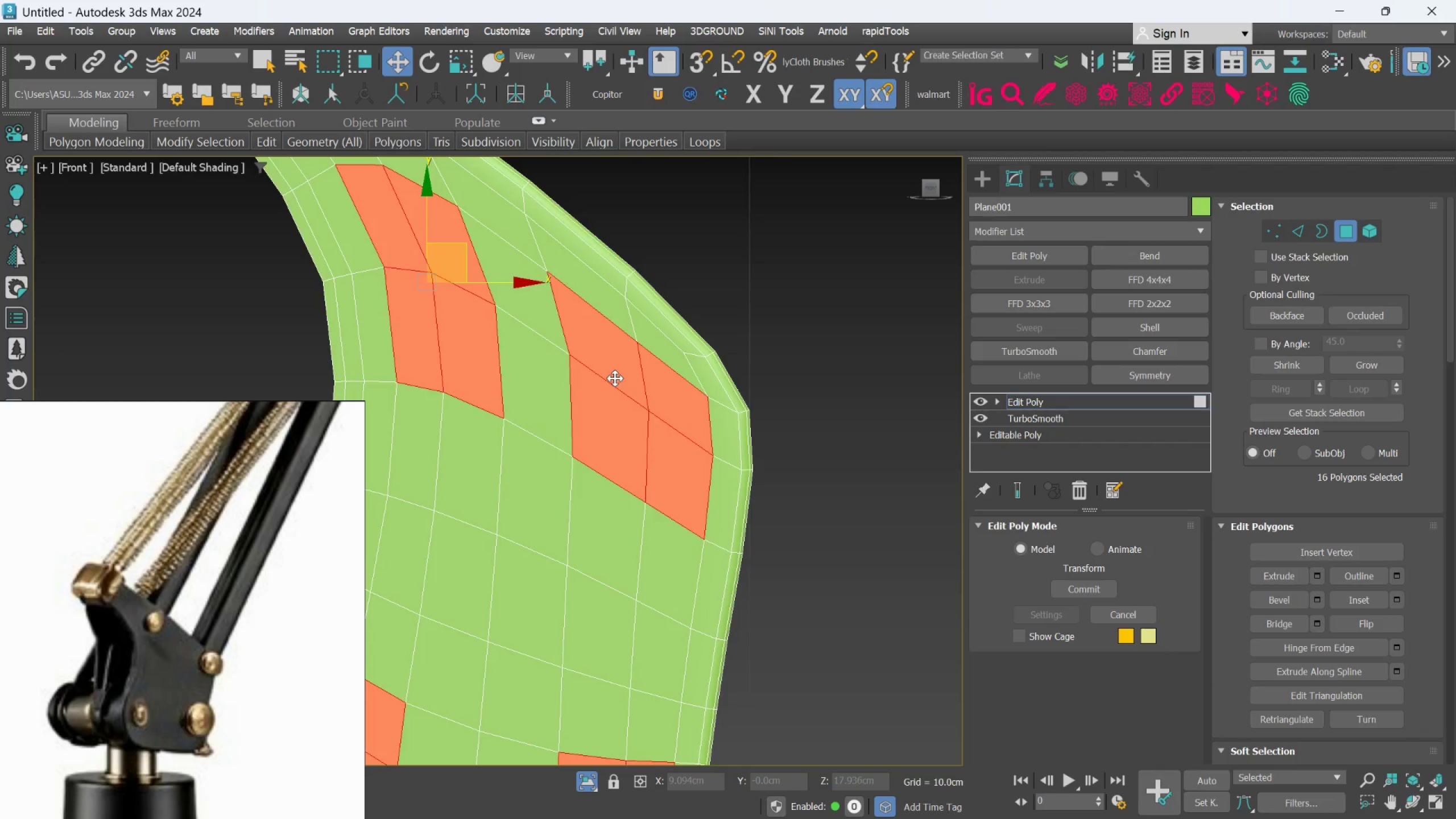 
scroll: coordinate [615, 388], scroll_direction: down, amount: 3.0
 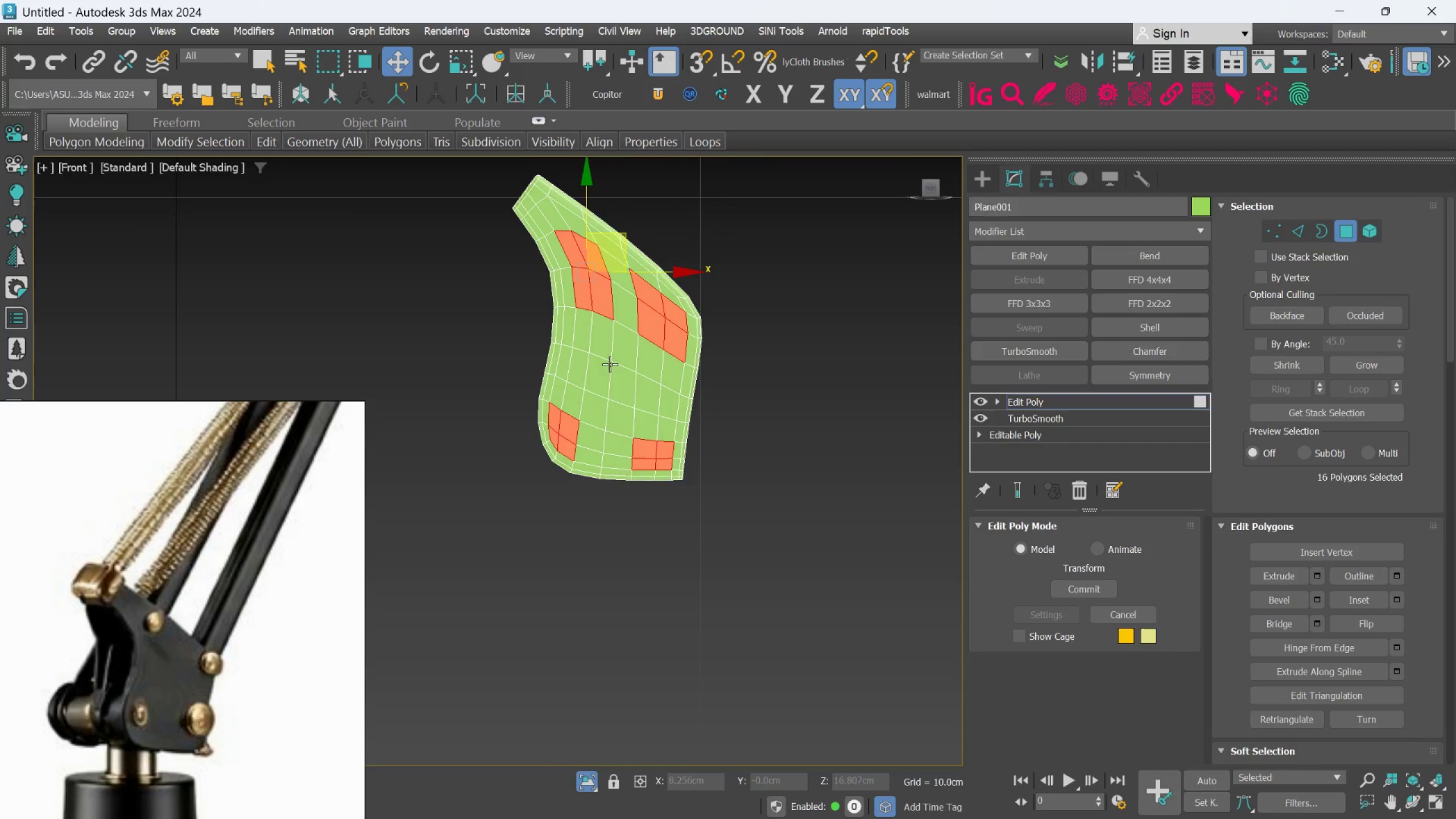 
left_click([757, 416])
 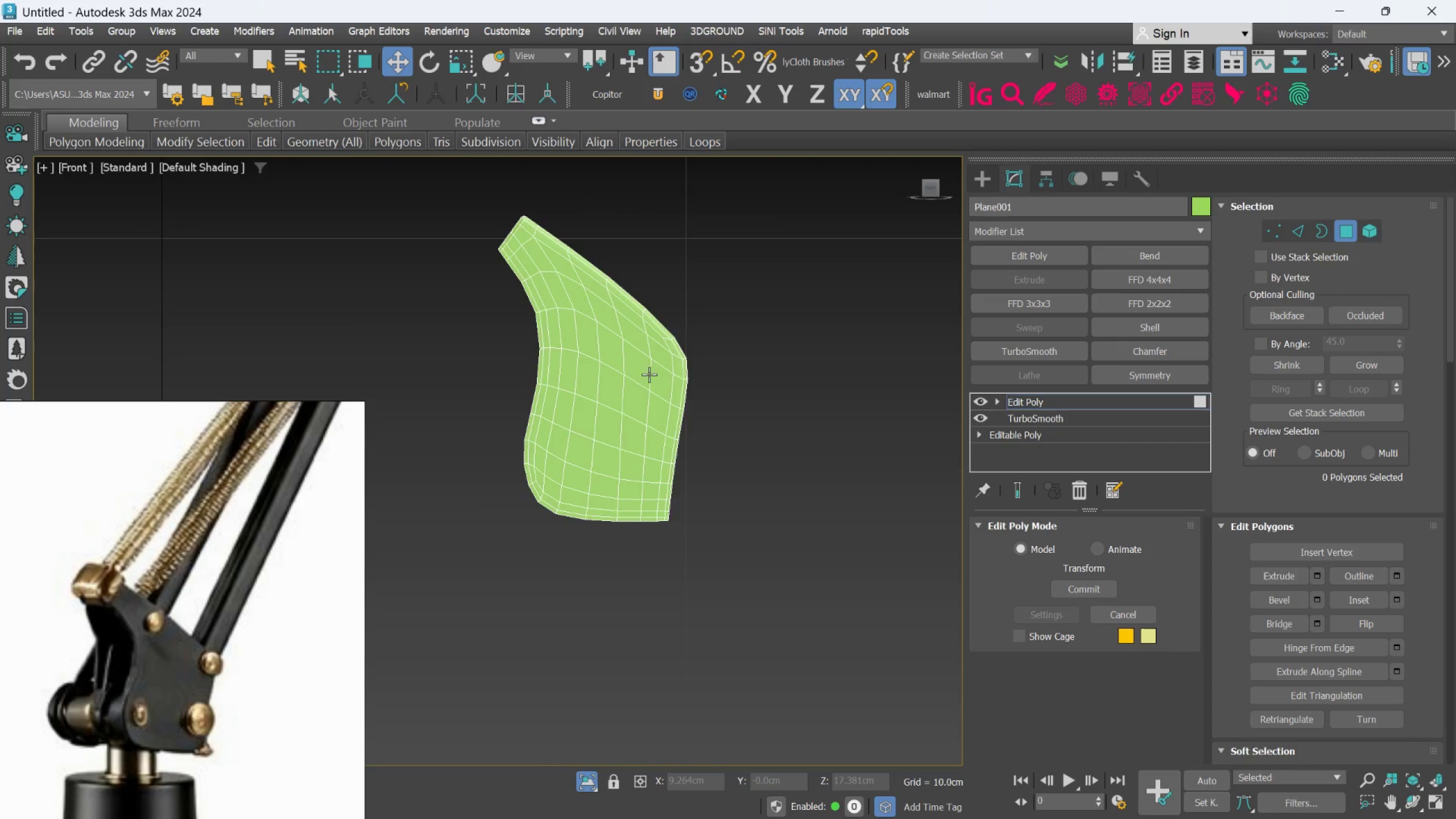 
scroll: coordinate [623, 419], scroll_direction: up, amount: 2.0
 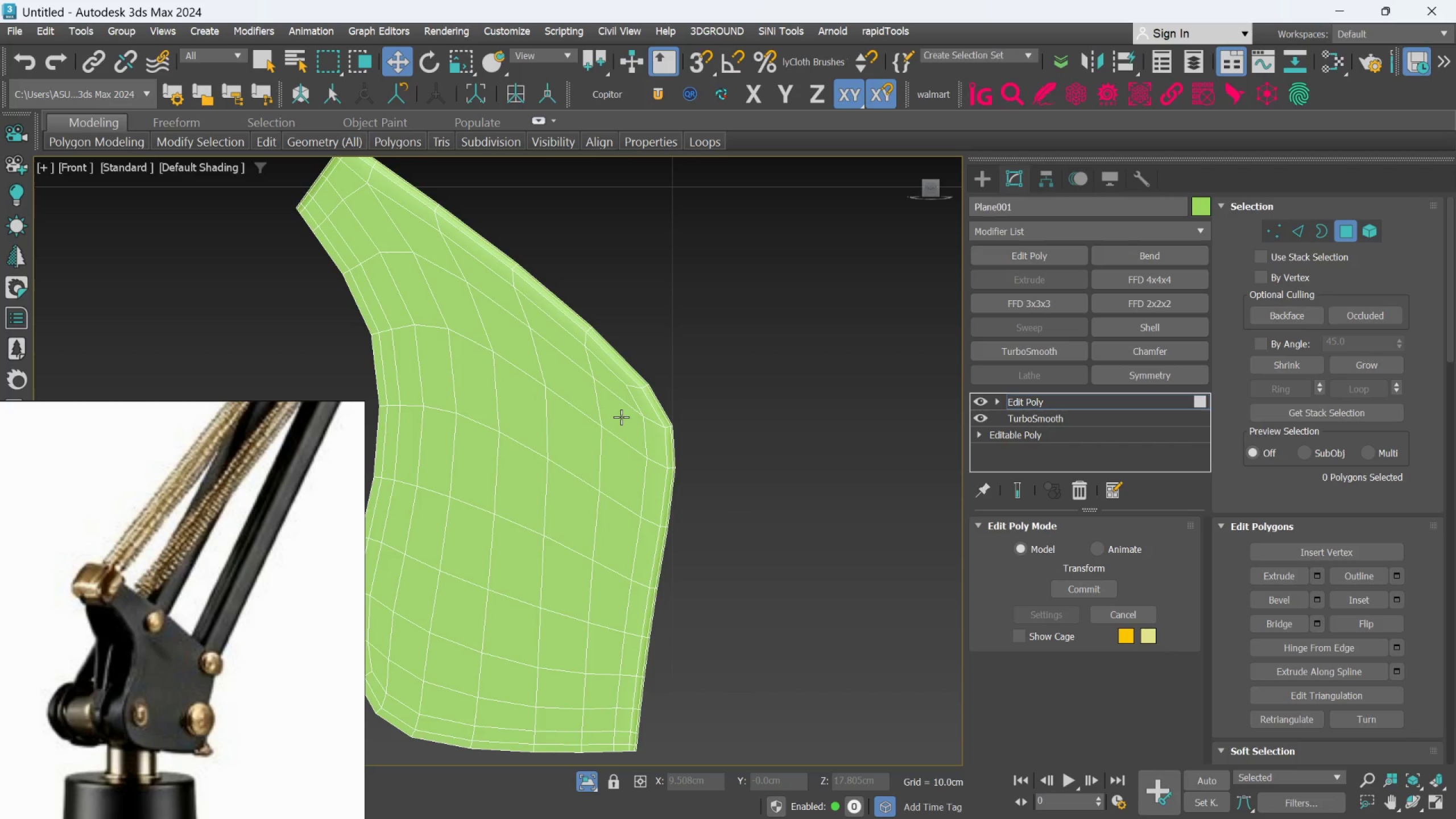 
left_click([621, 417])
 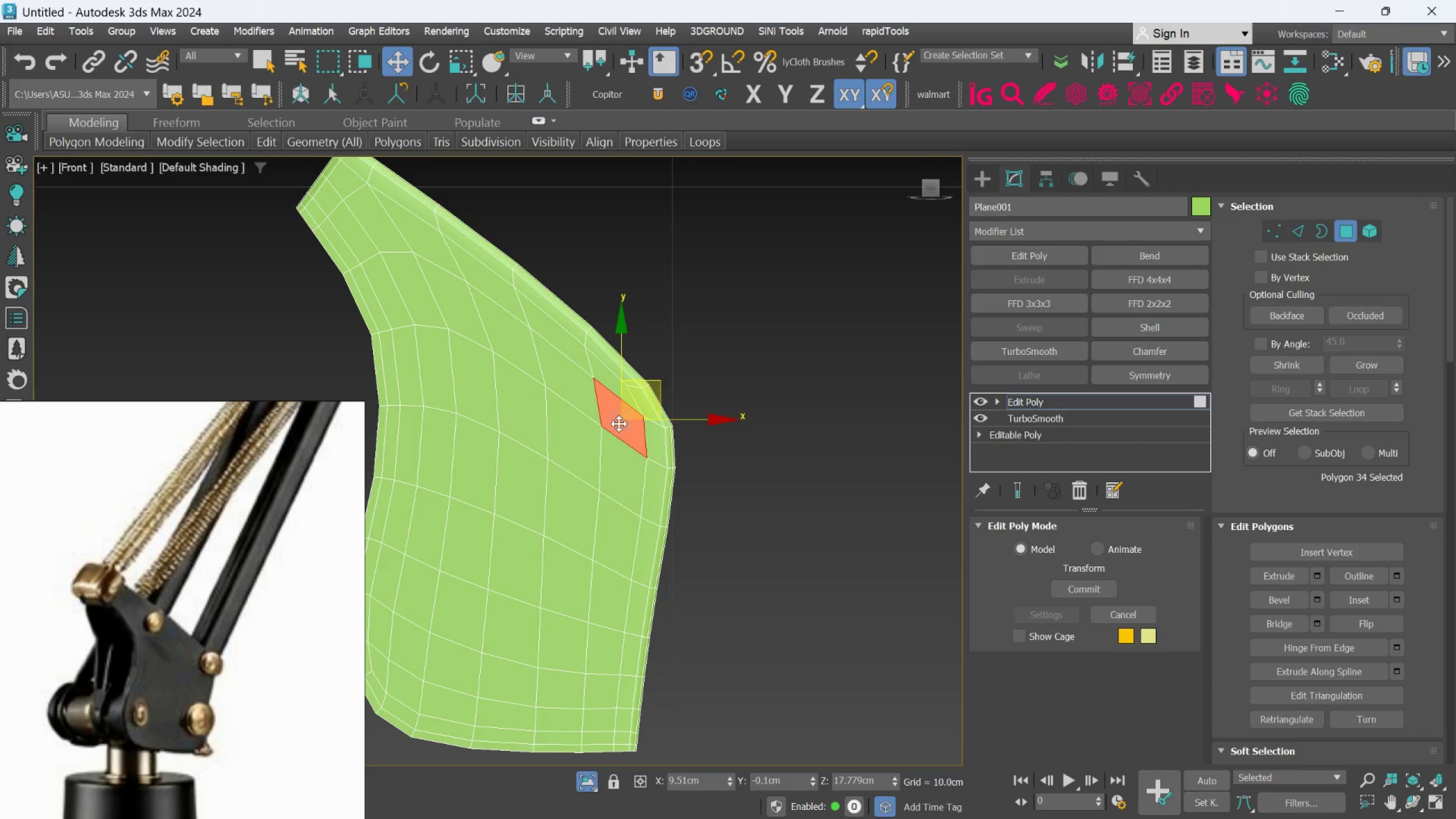 
hold_key(key=ControlLeft, duration=1.5)
left_click([613, 444])
 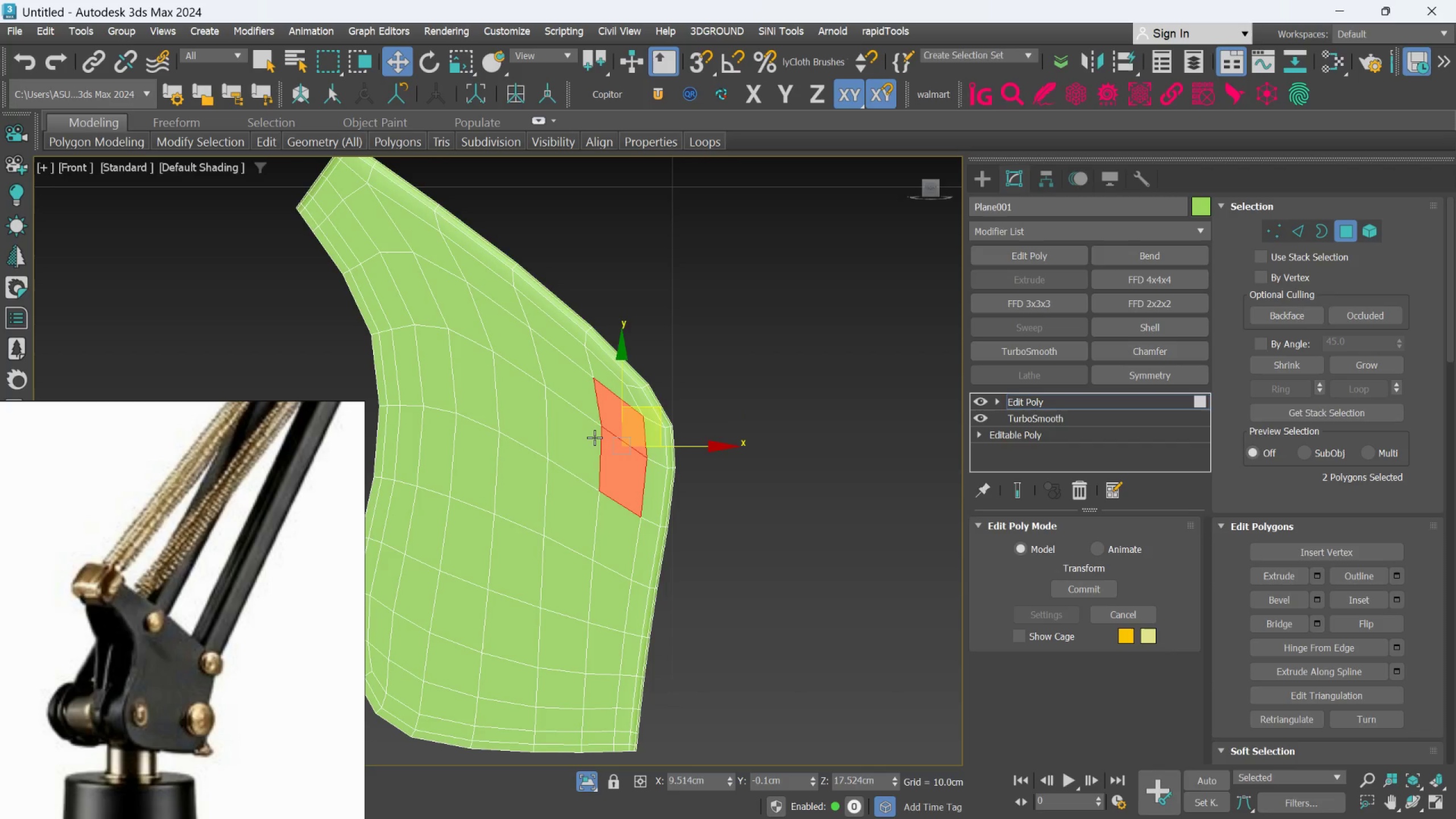 
left_click([594, 437])
 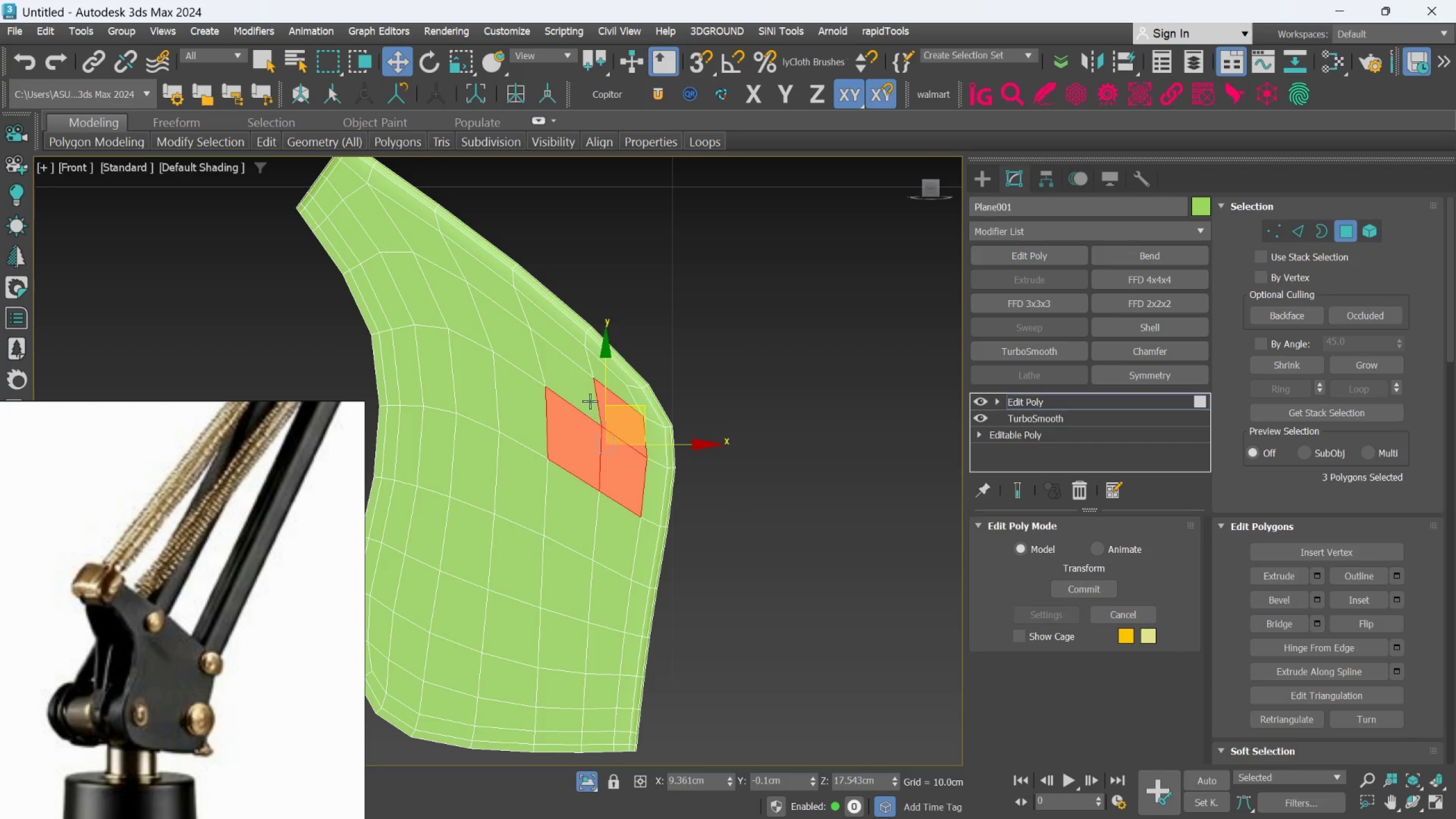 
double_click([589, 400])
 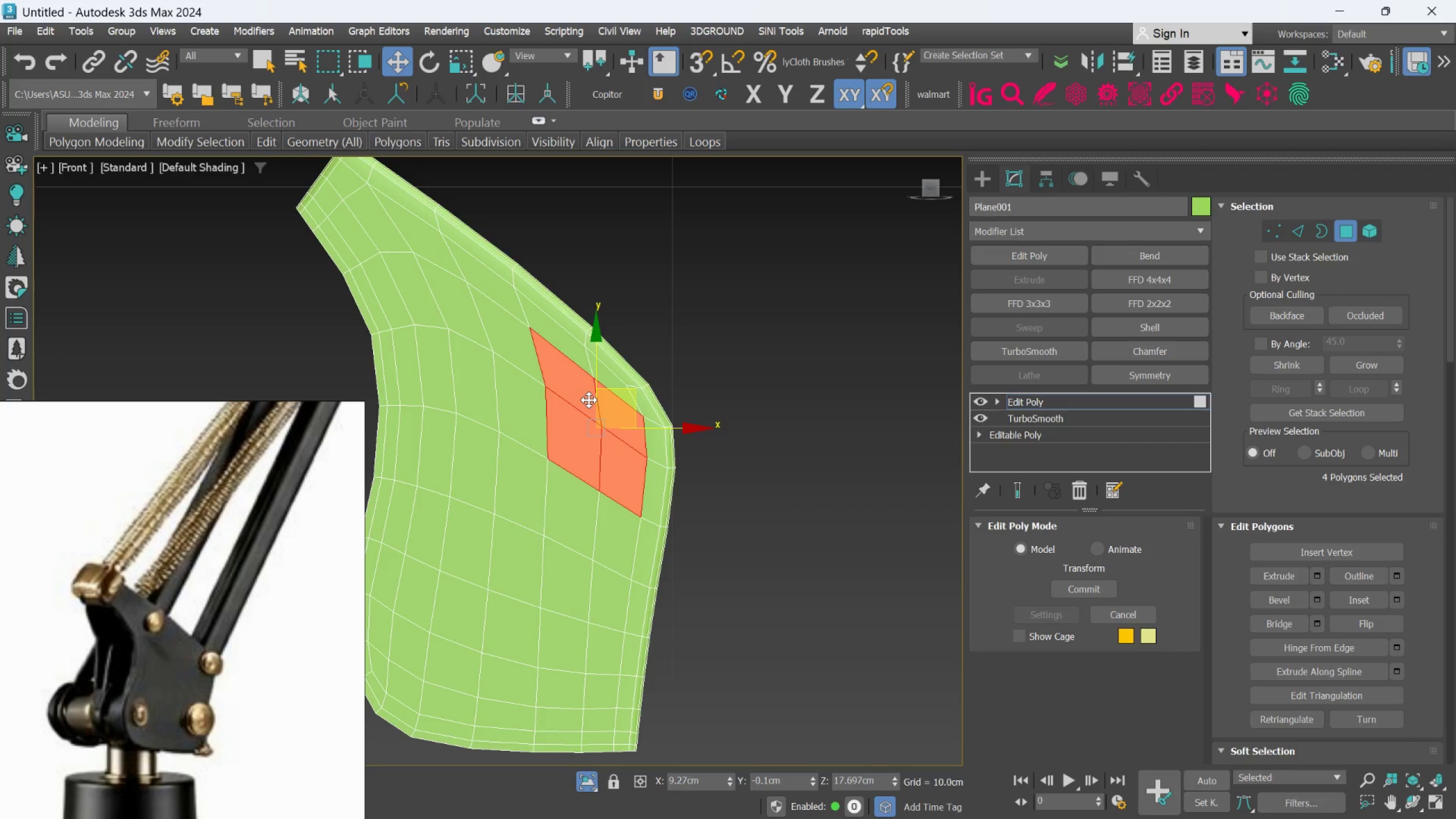 
key(Control+ControlLeft)
 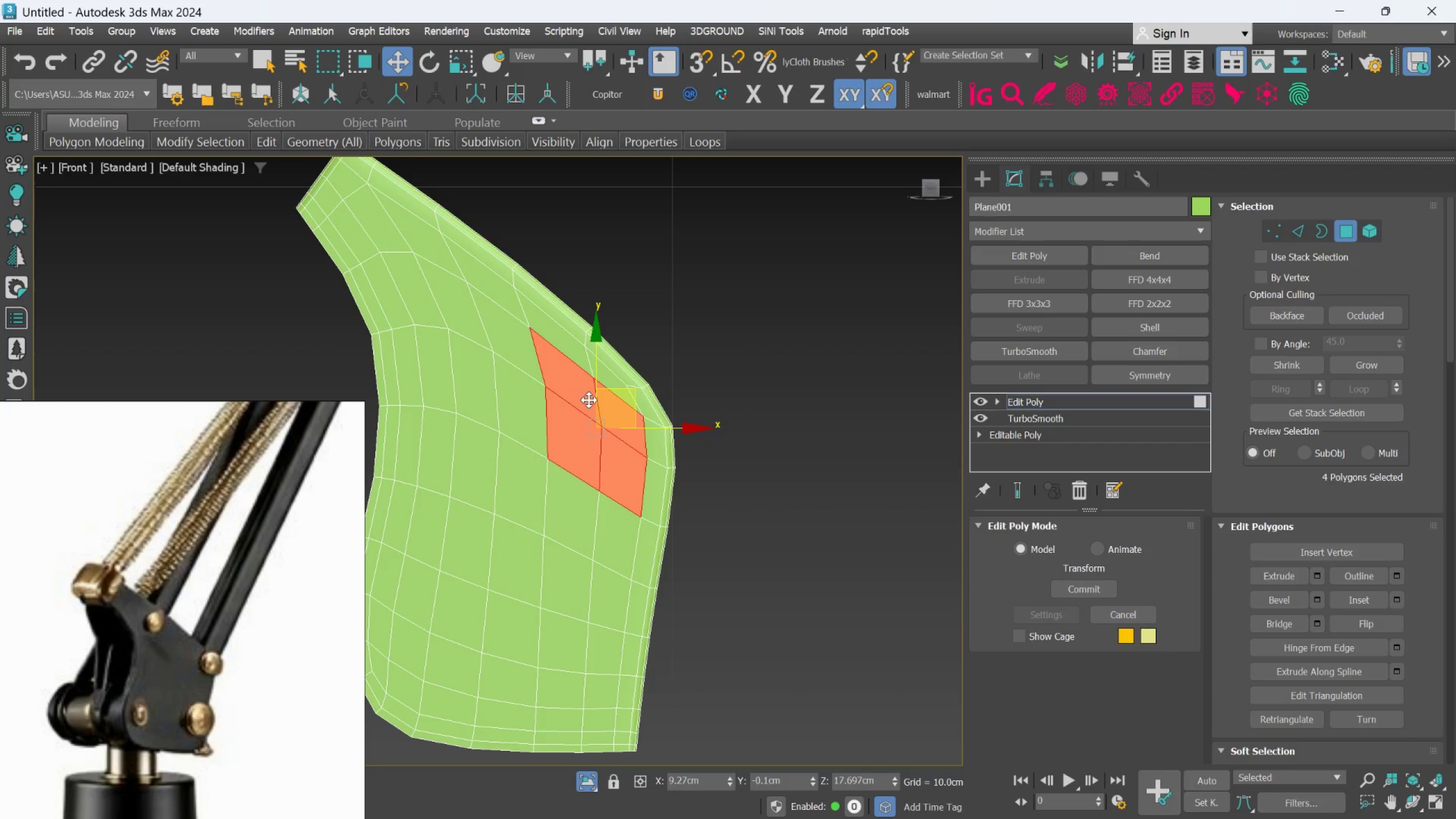 
key(Control+ControlLeft)
 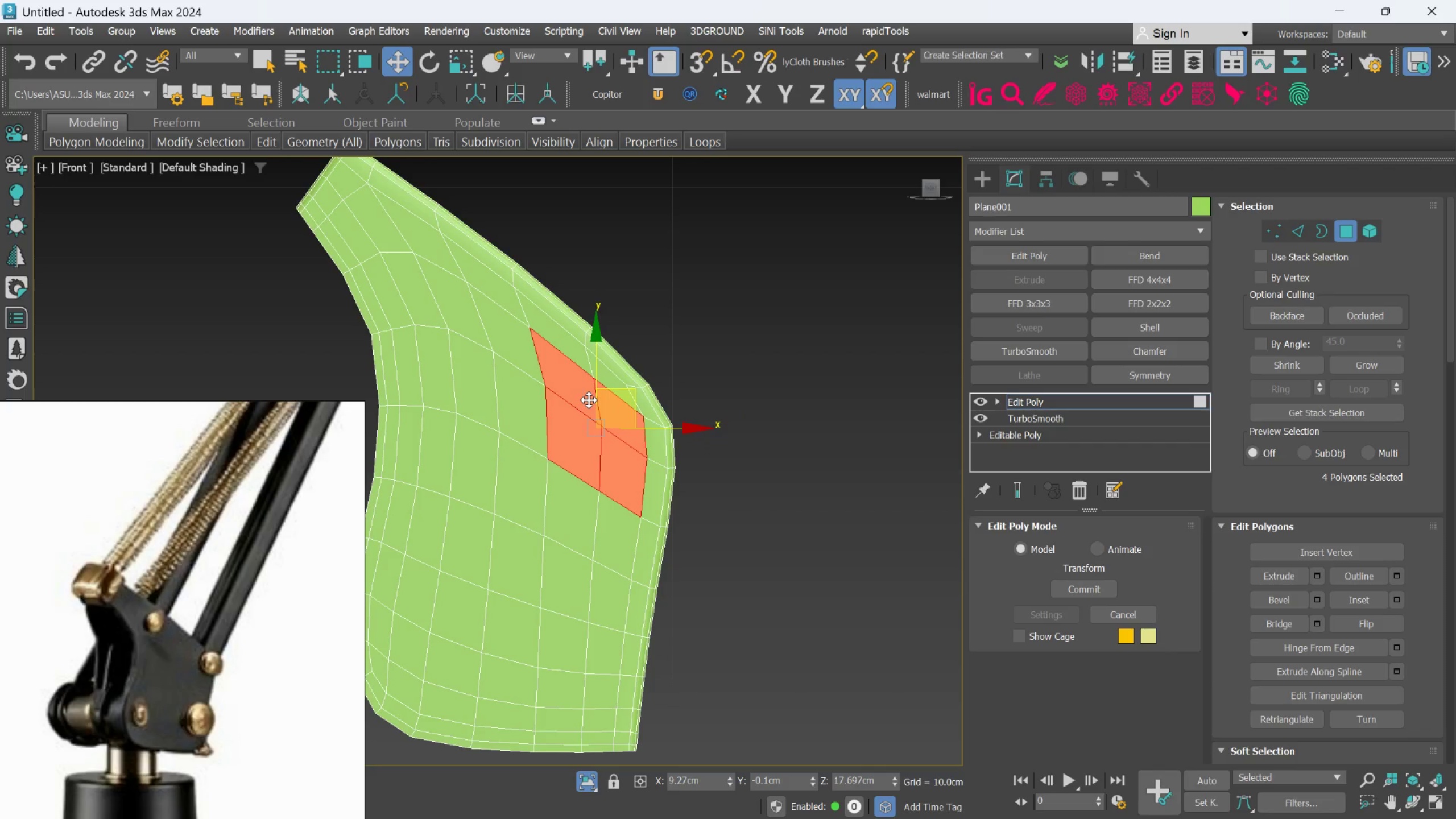 
key(Control+ControlLeft)
 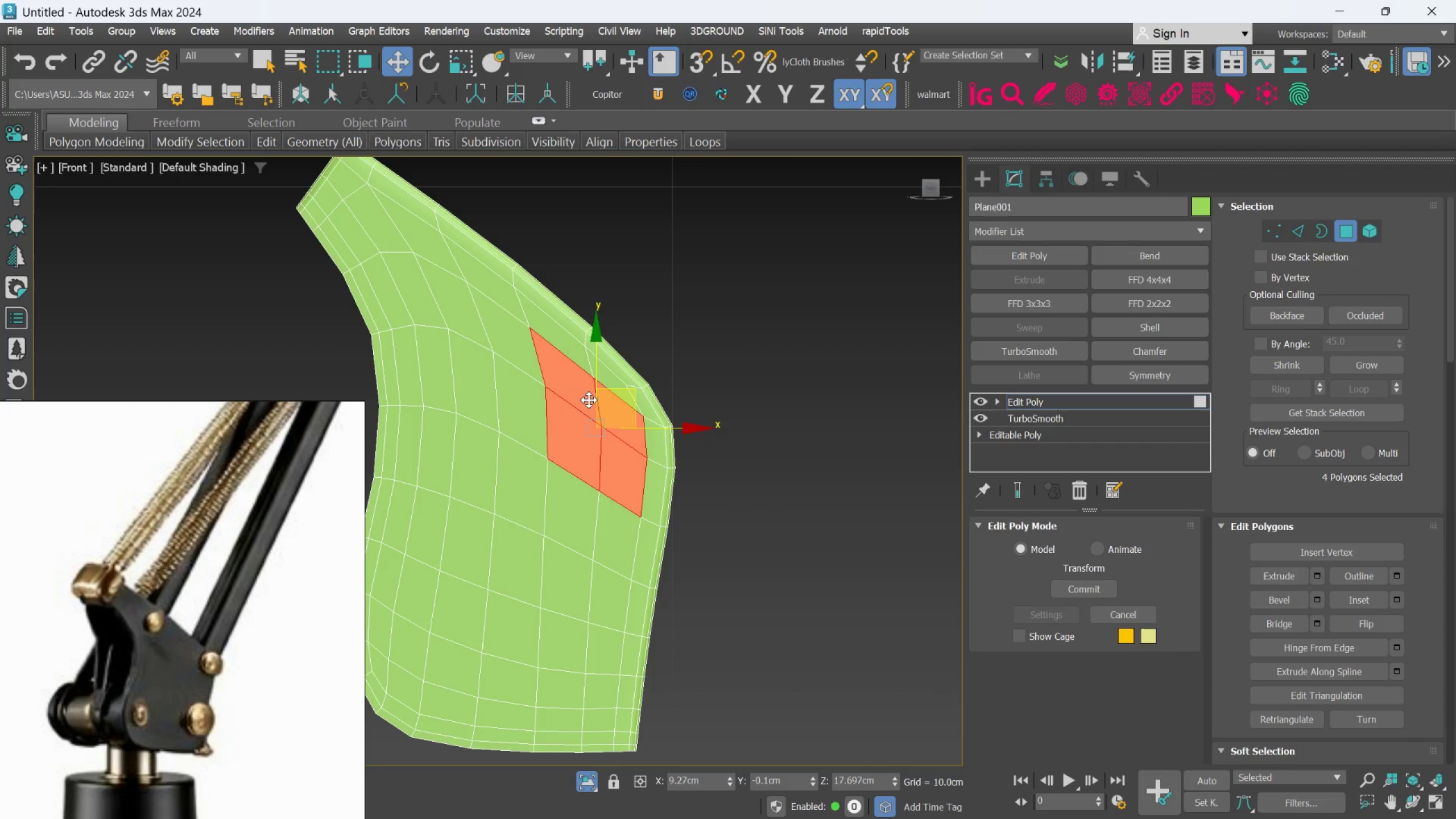 
key(Control+ControlLeft)
 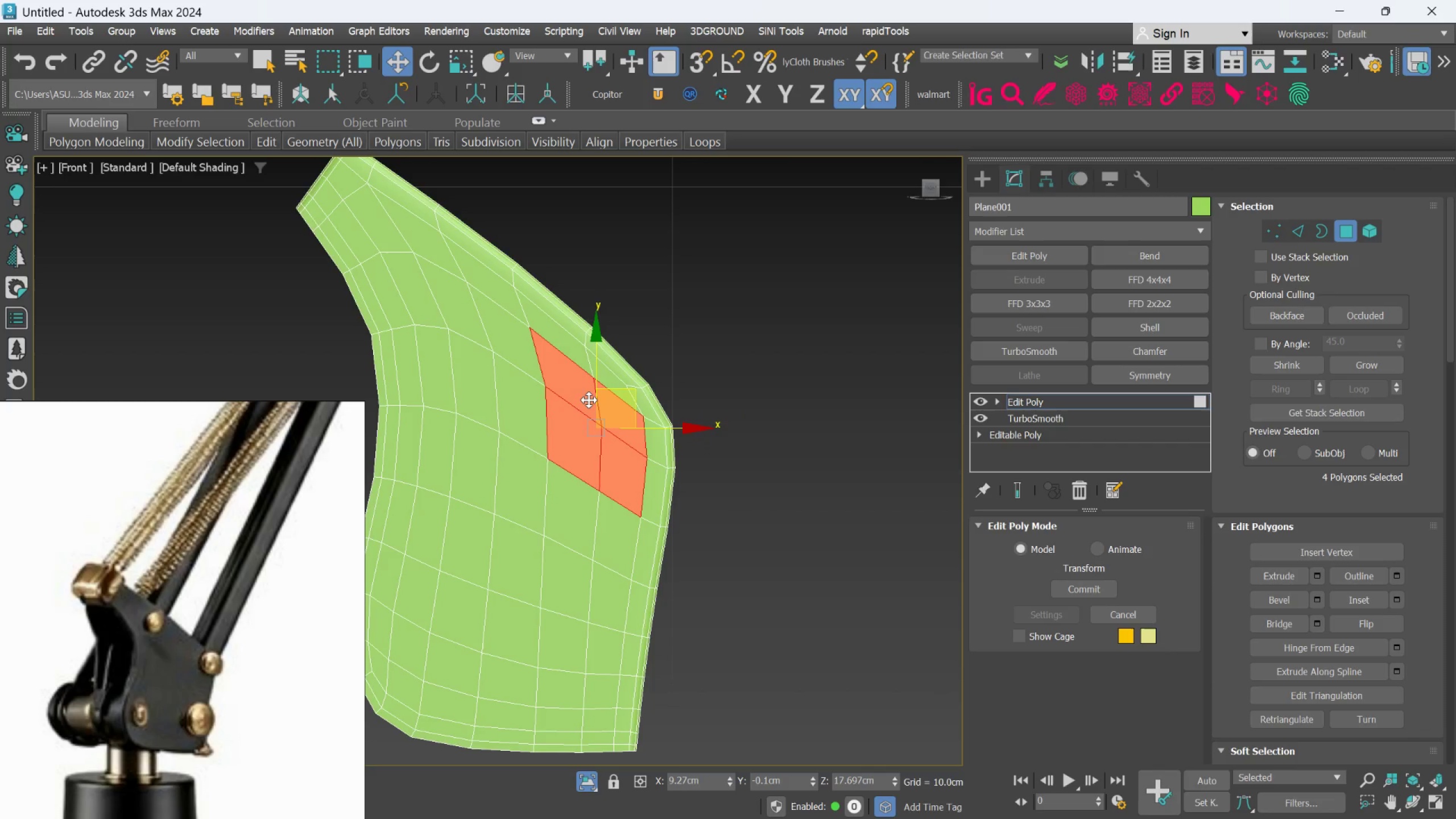 
key(Control+ControlLeft)
 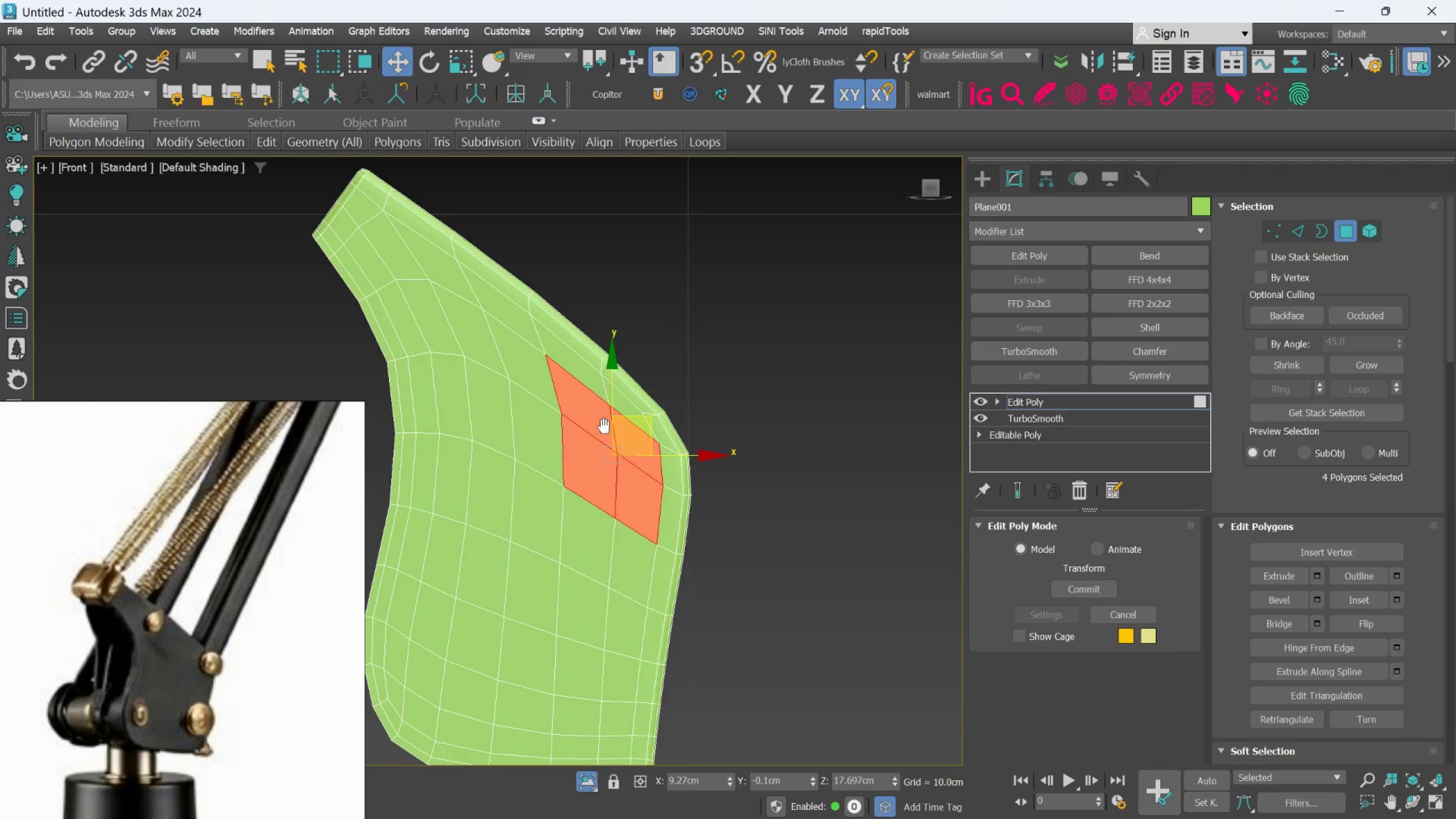 
hold_key(key=ControlLeft, duration=1.5)
left_click([468, 344])
 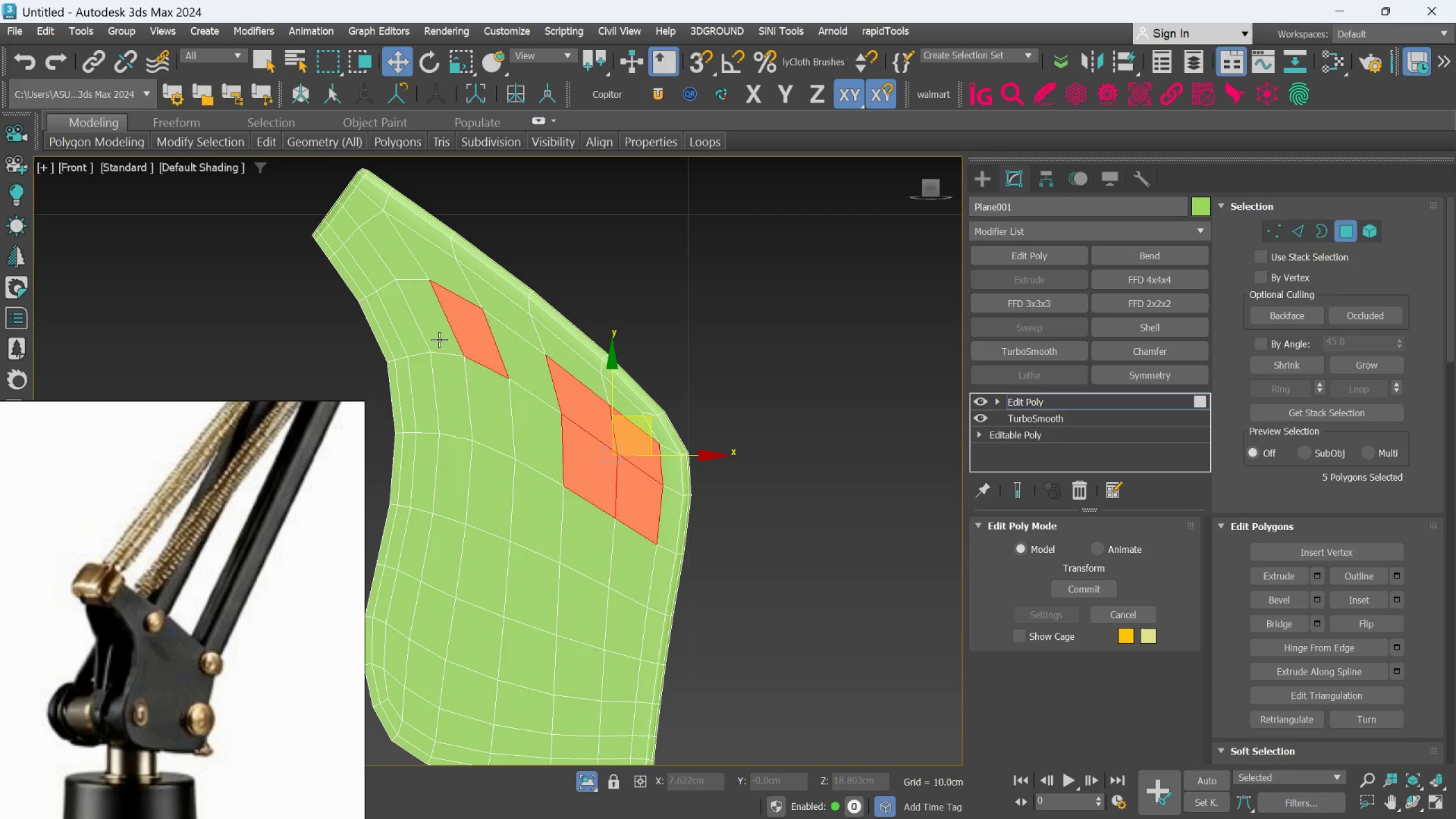 
key(Control+Z)
 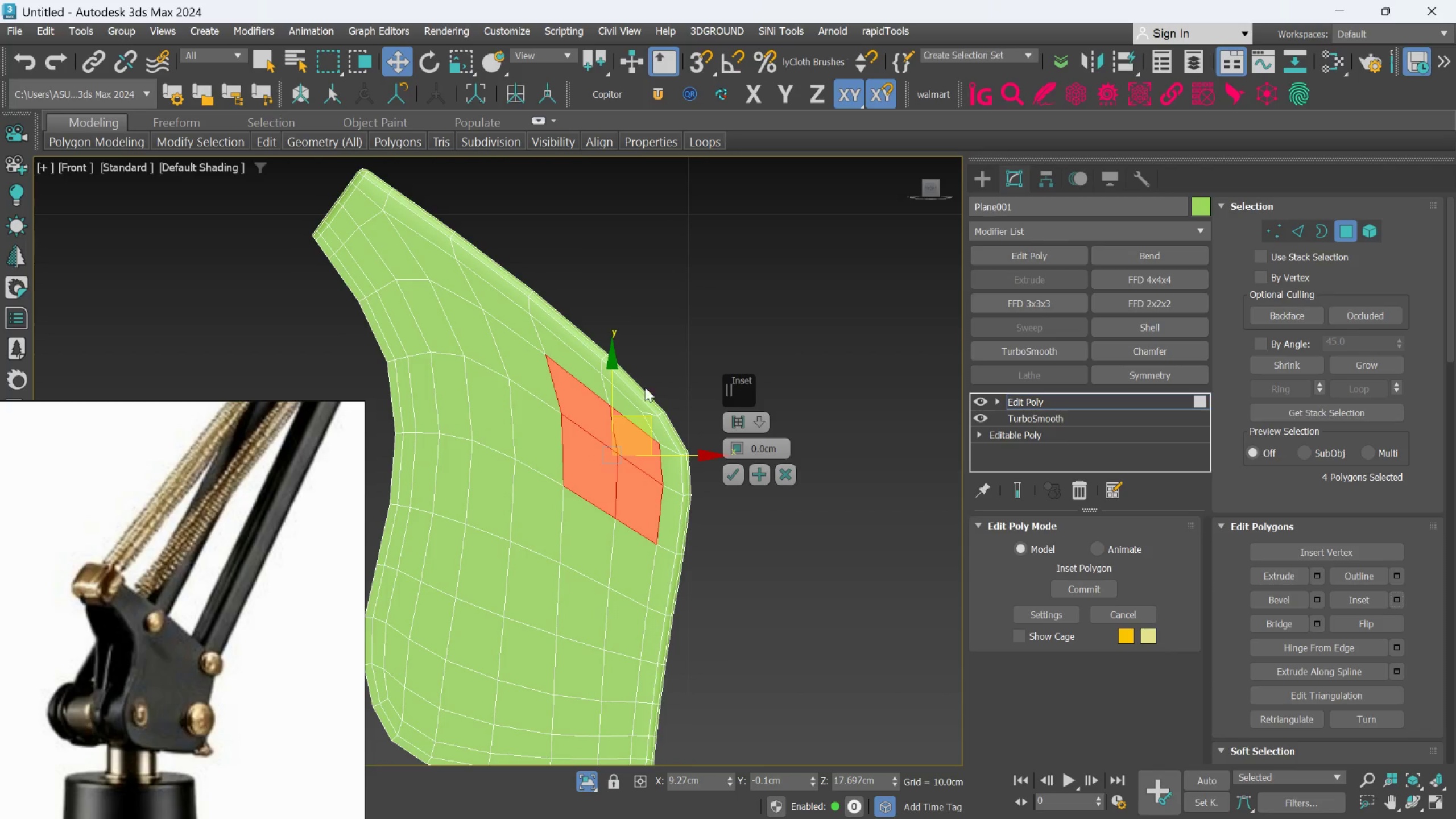 
left_click_drag(start_coordinate=[739, 441], to_coordinate=[735, 421])
 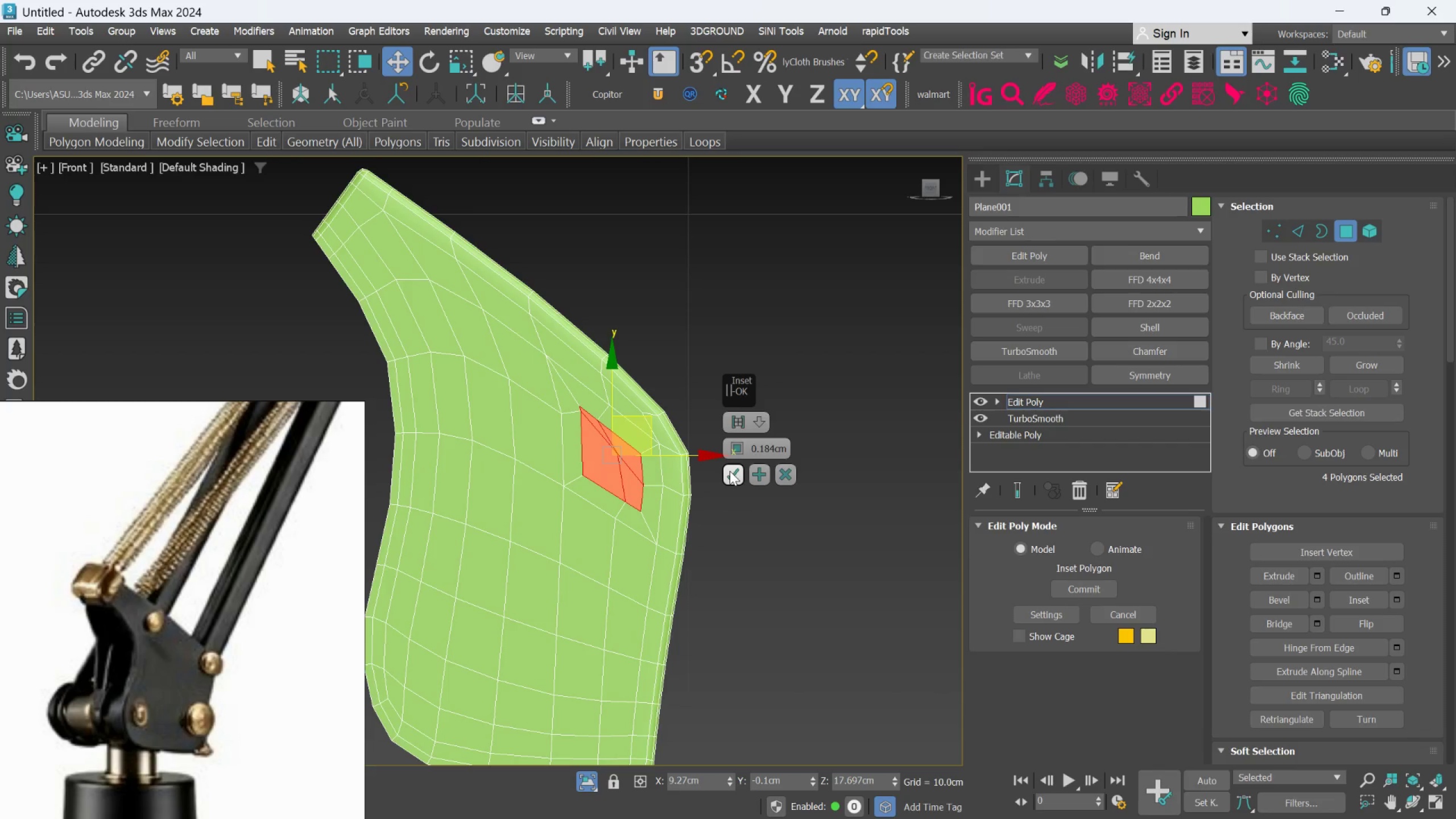 
left_click([730, 471])
 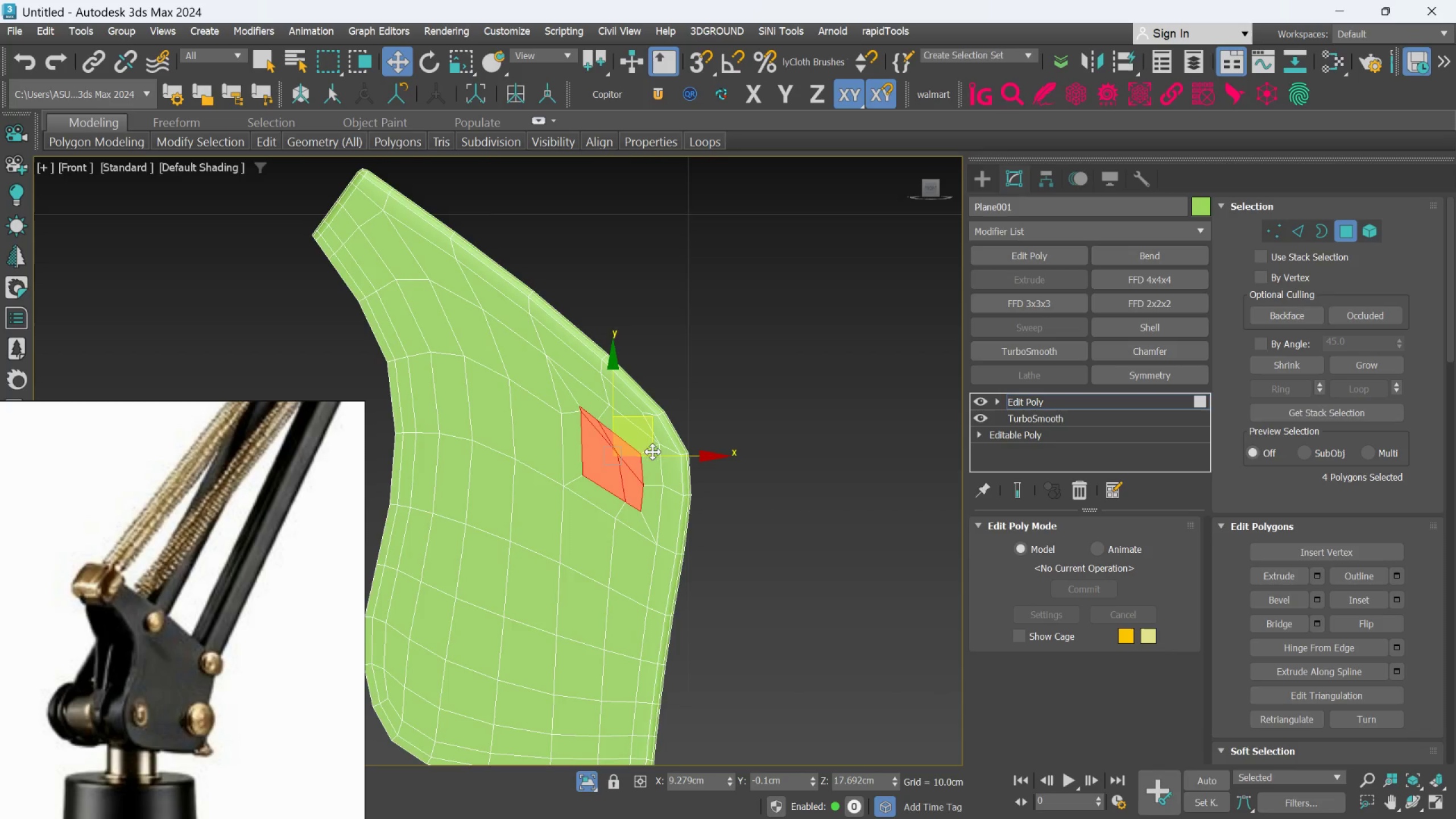 
scroll: coordinate [634, 454], scroll_direction: up, amount: 1.0
 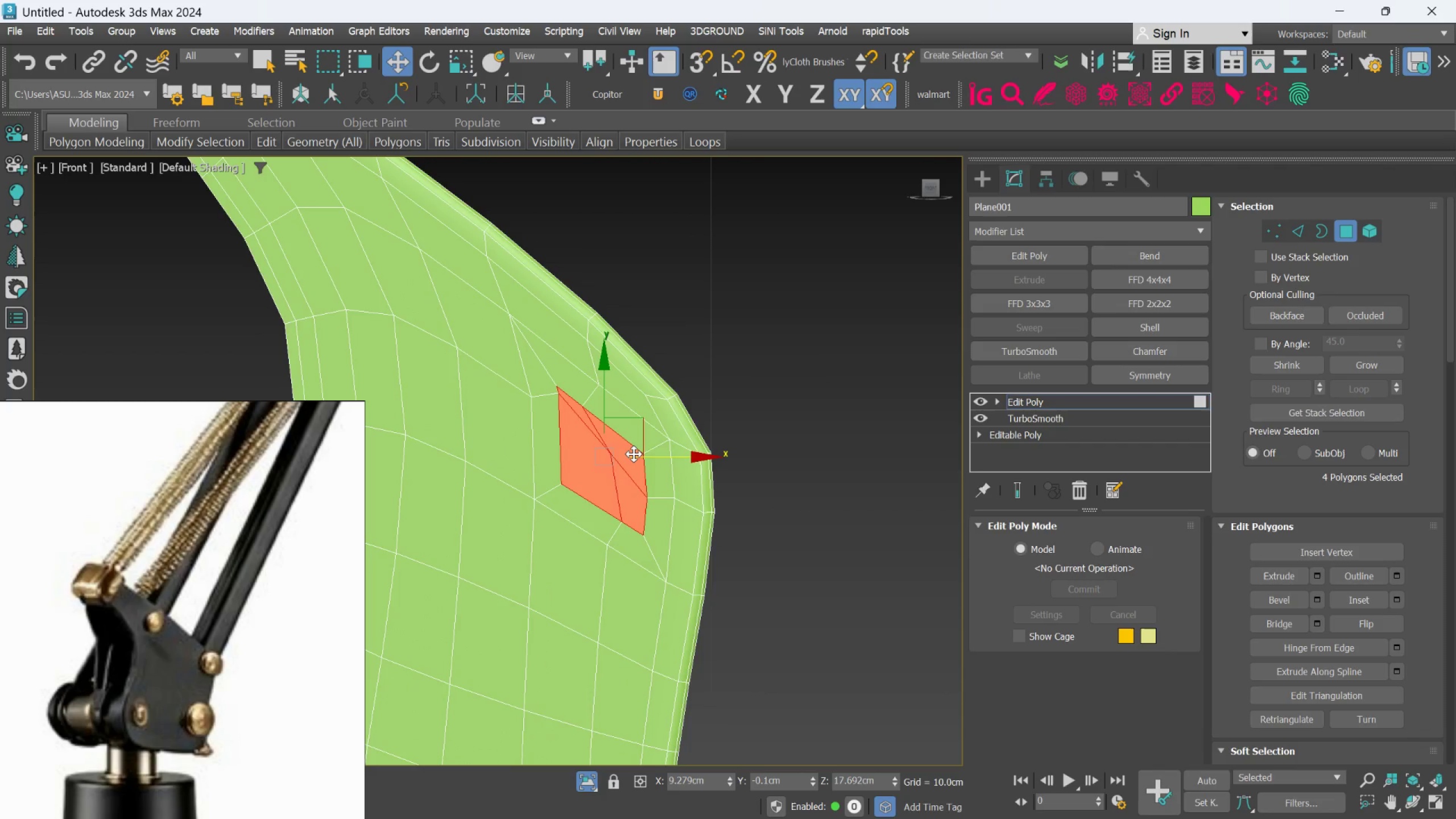 
key(Delete)
 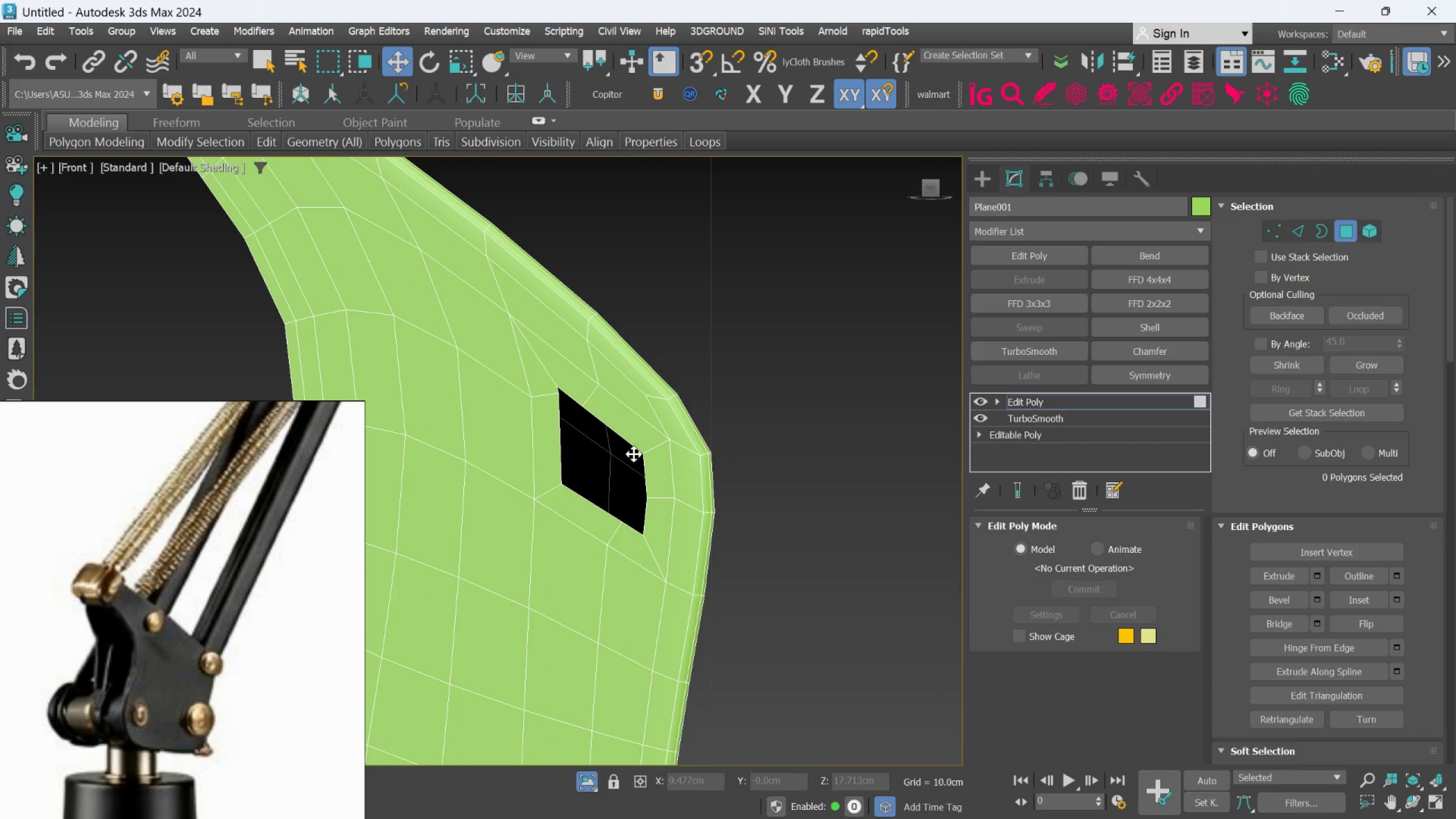 
scroll: coordinate [634, 452], scroll_direction: down, amount: 1.0
 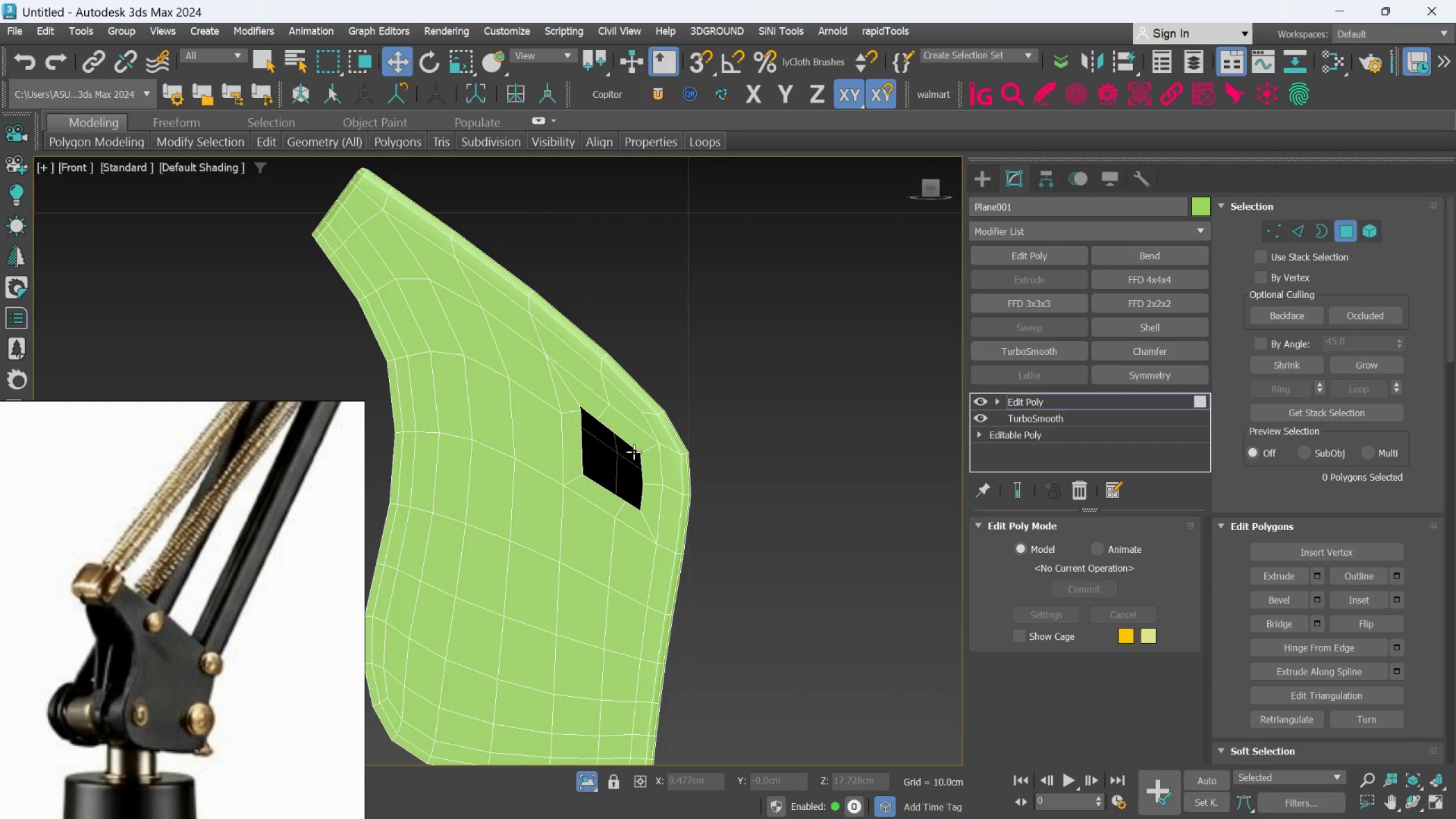 
scroll: coordinate [635, 451], scroll_direction: up, amount: 1.0
 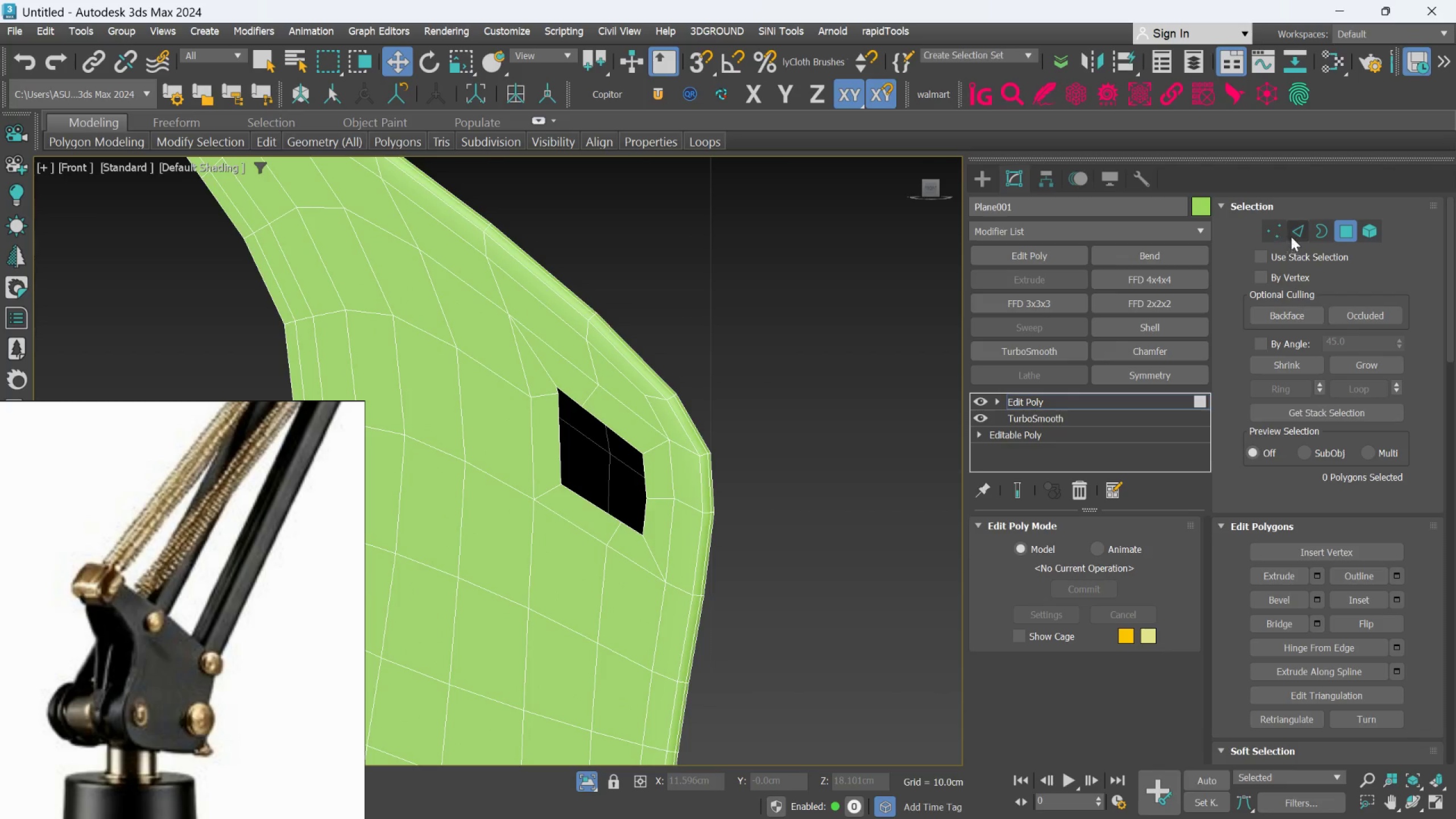 
left_click([1292, 233])
 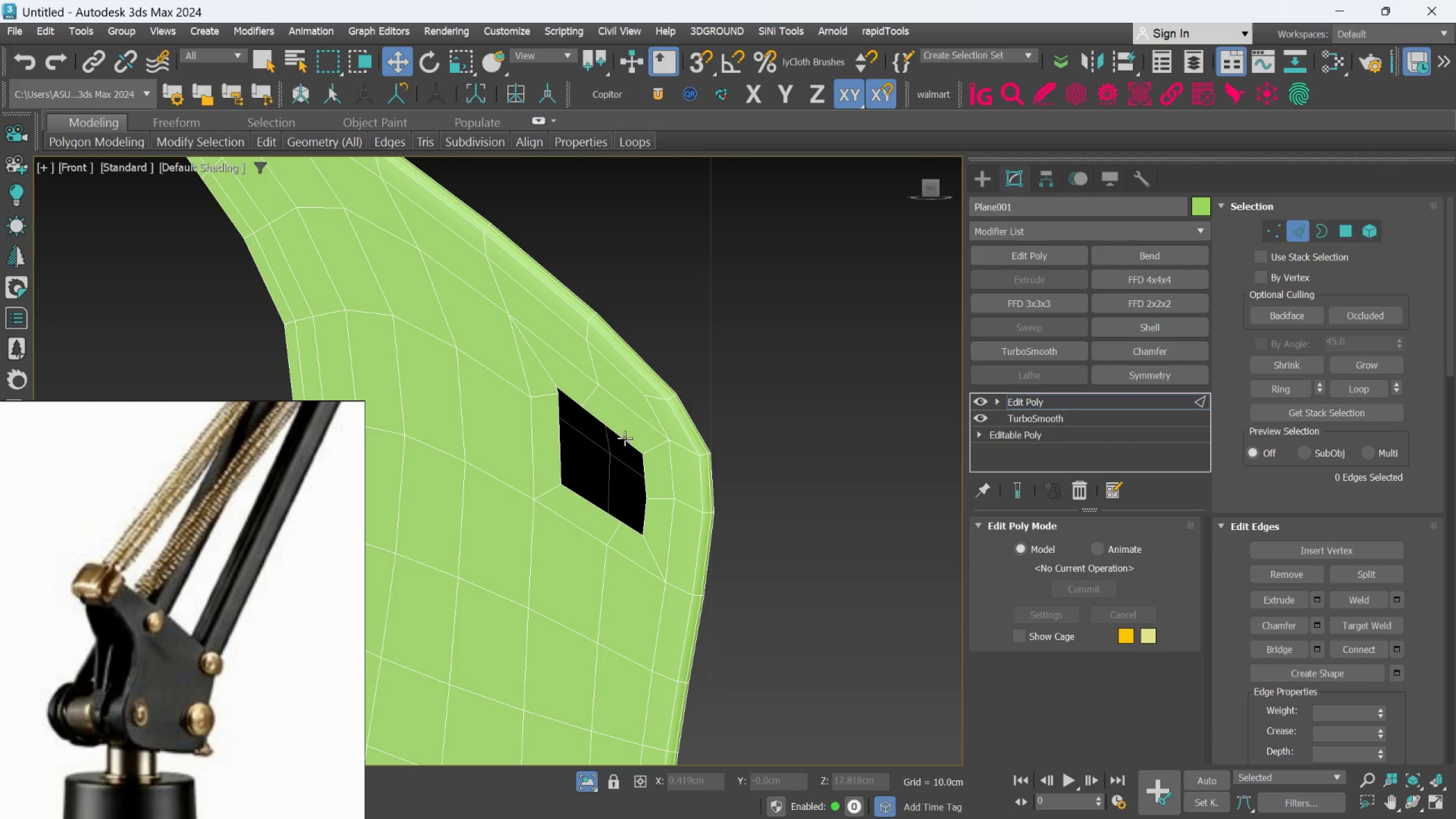 
double_click([624, 436])
 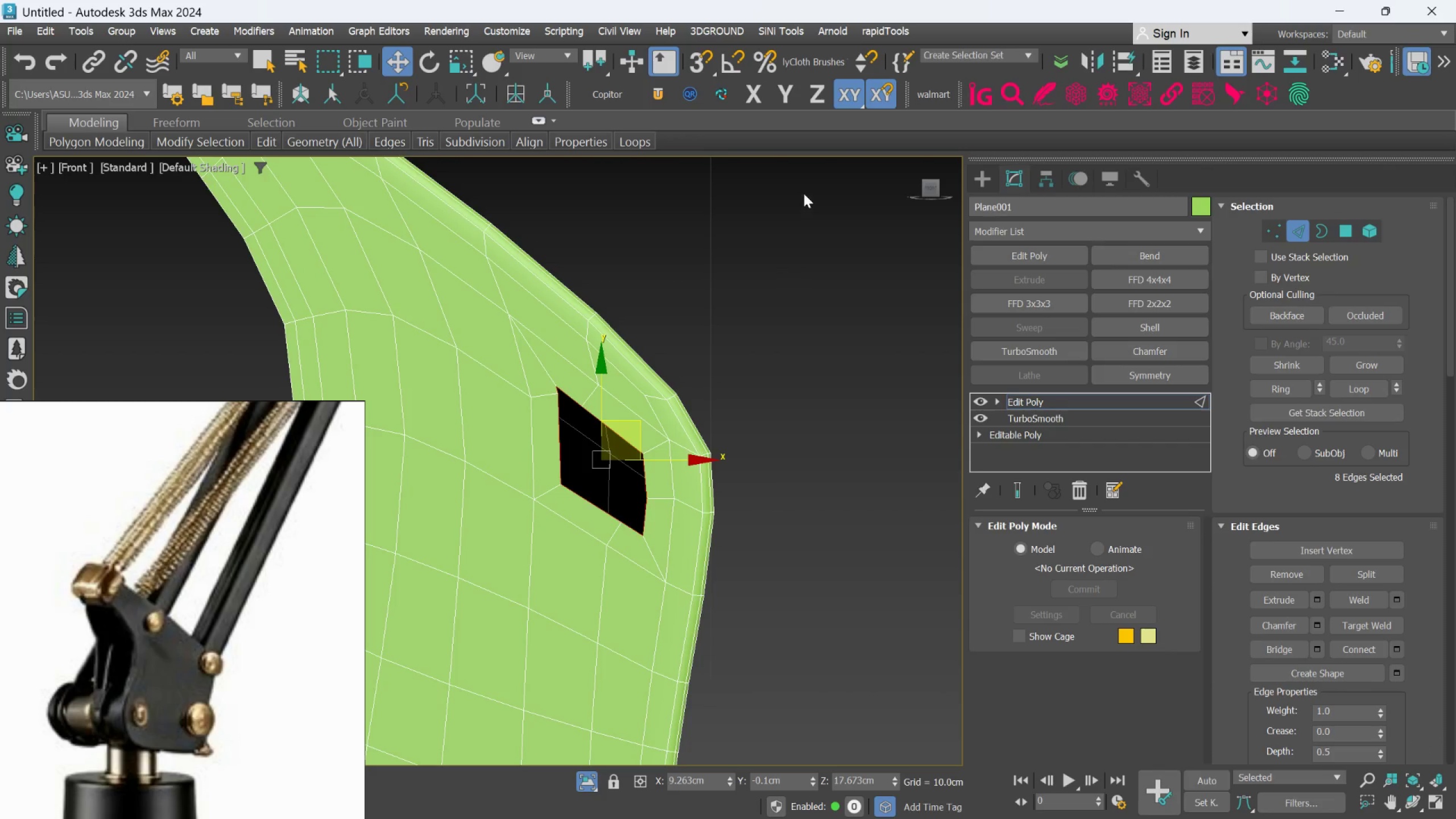 
wait(6.19)
 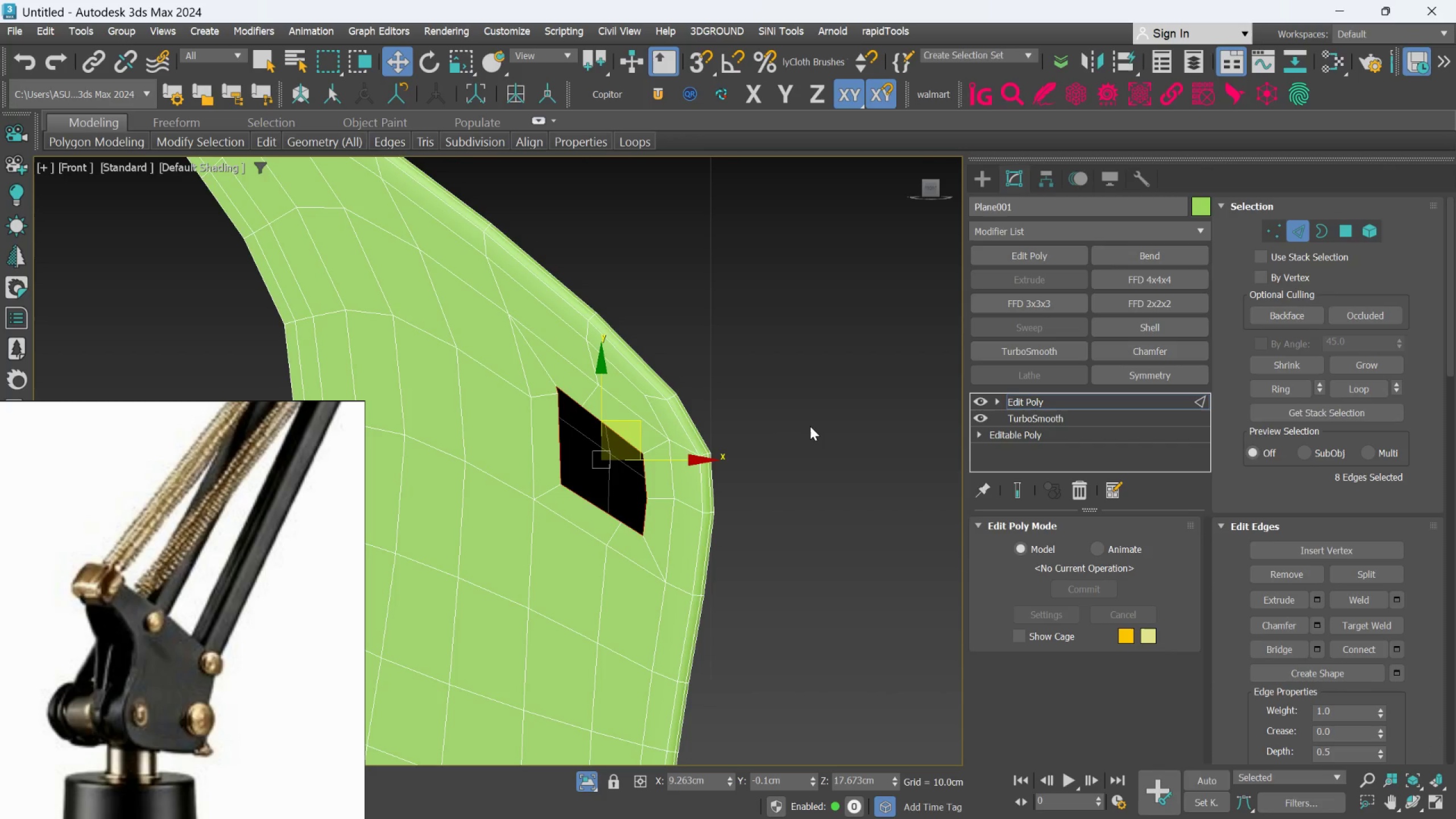 
left_click([868, 35])
 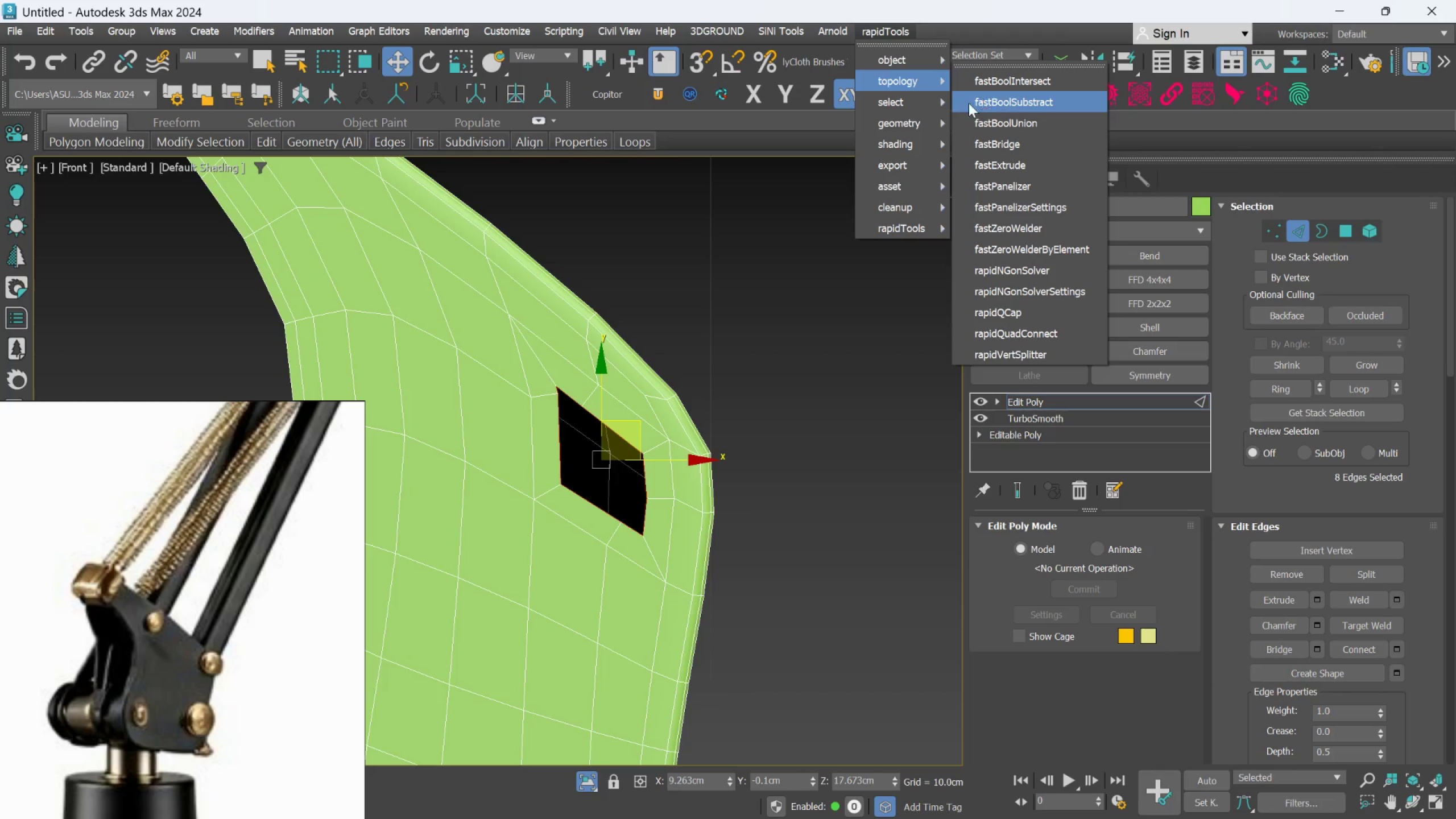 
left_click([993, 121])
 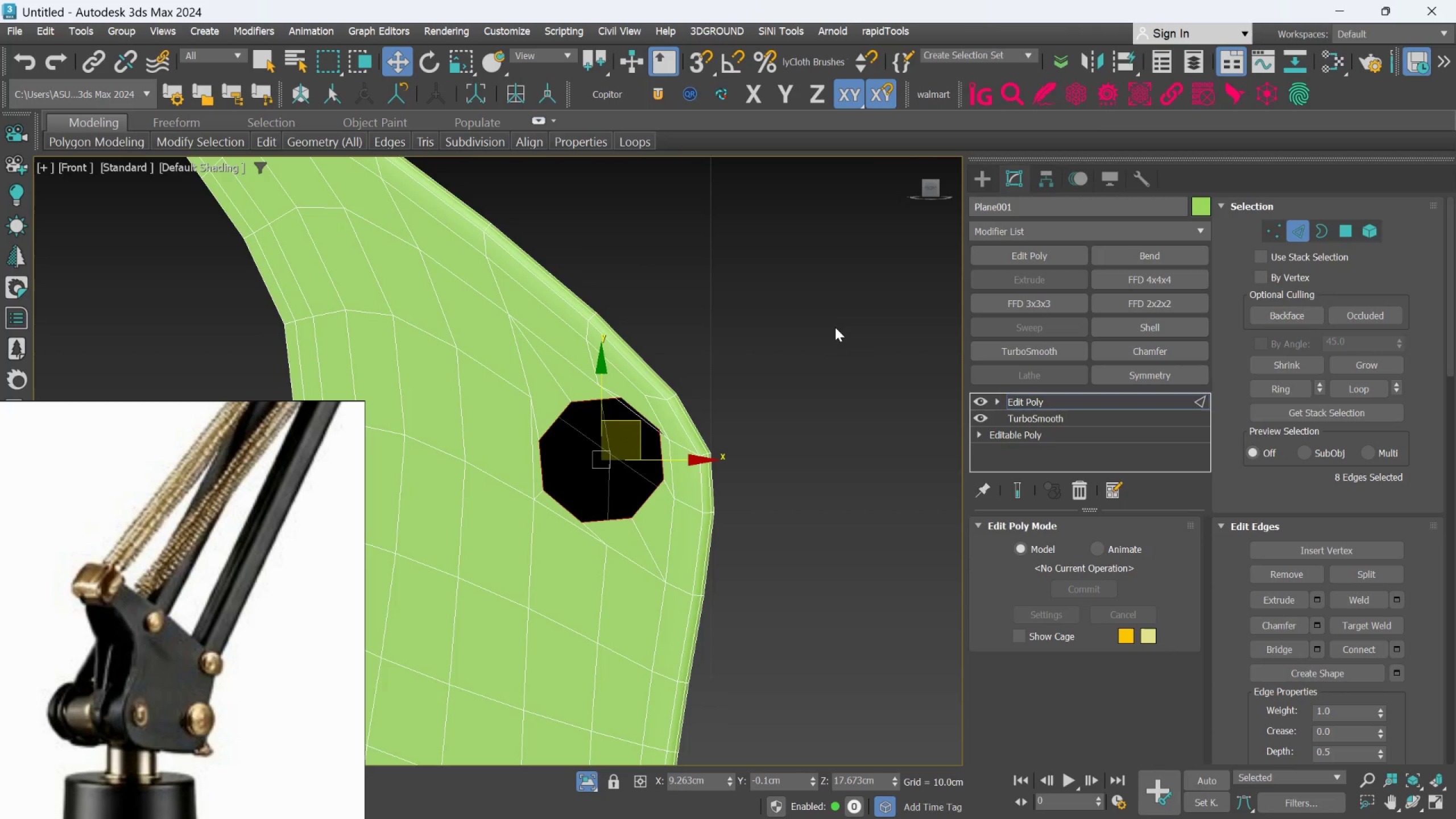 
key(R)
 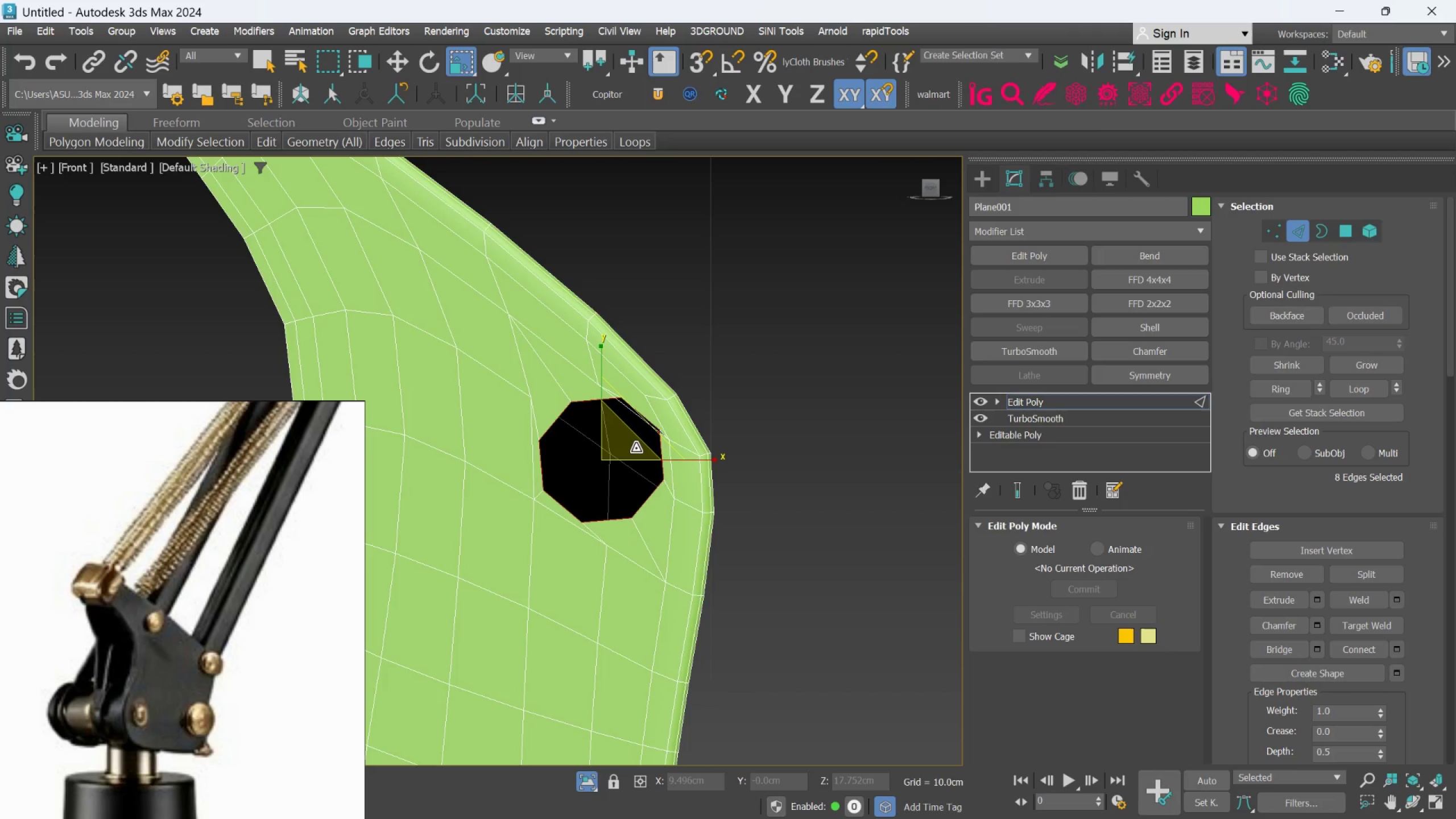 
left_click_drag(start_coordinate=[636, 448], to_coordinate=[634, 486])
 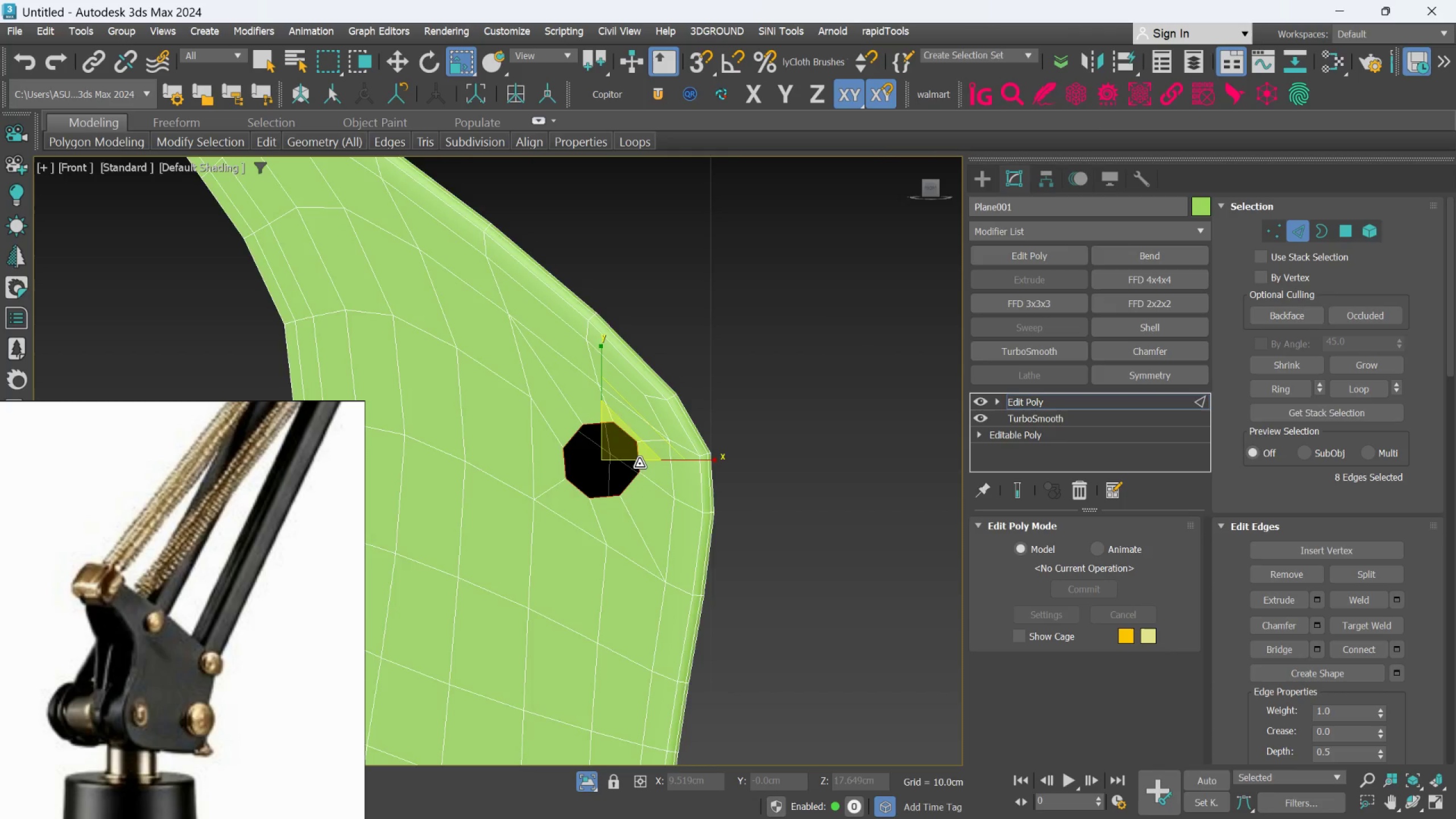 
scroll: coordinate [639, 464], scroll_direction: up, amount: 1.0
 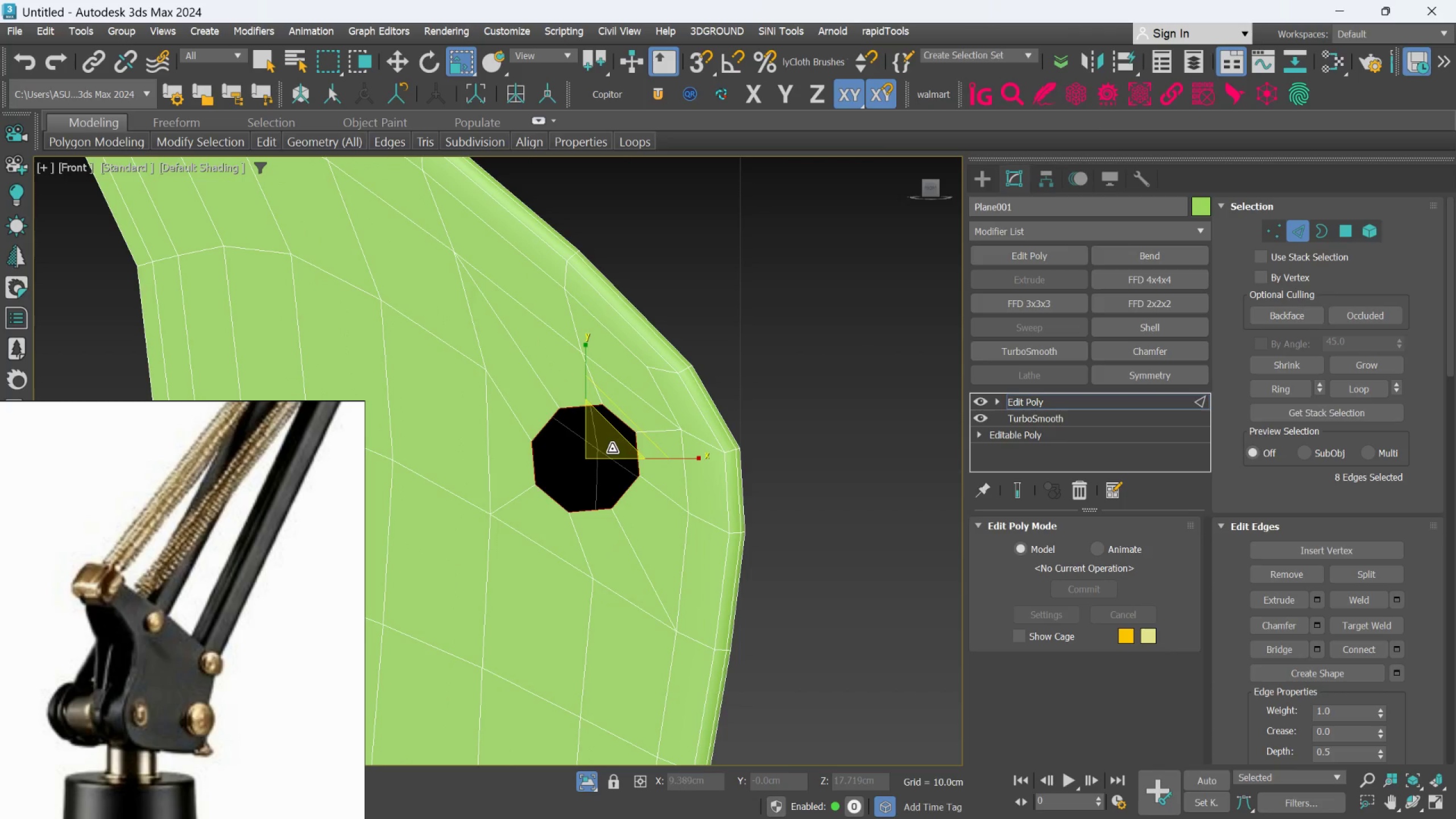 
left_click_drag(start_coordinate=[611, 449], to_coordinate=[611, 483])
 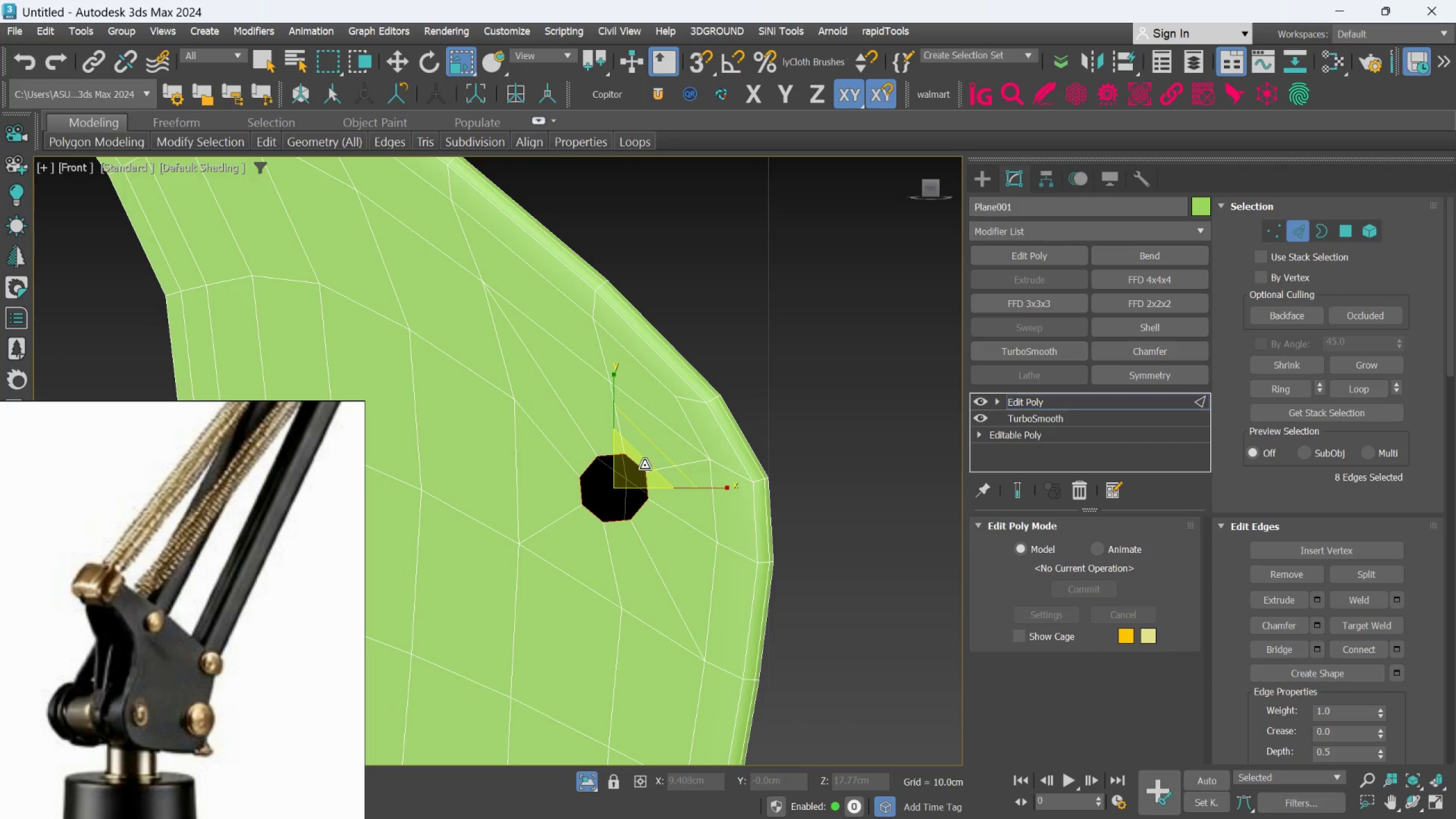 
scroll: coordinate [647, 461], scroll_direction: down, amount: 1.0
 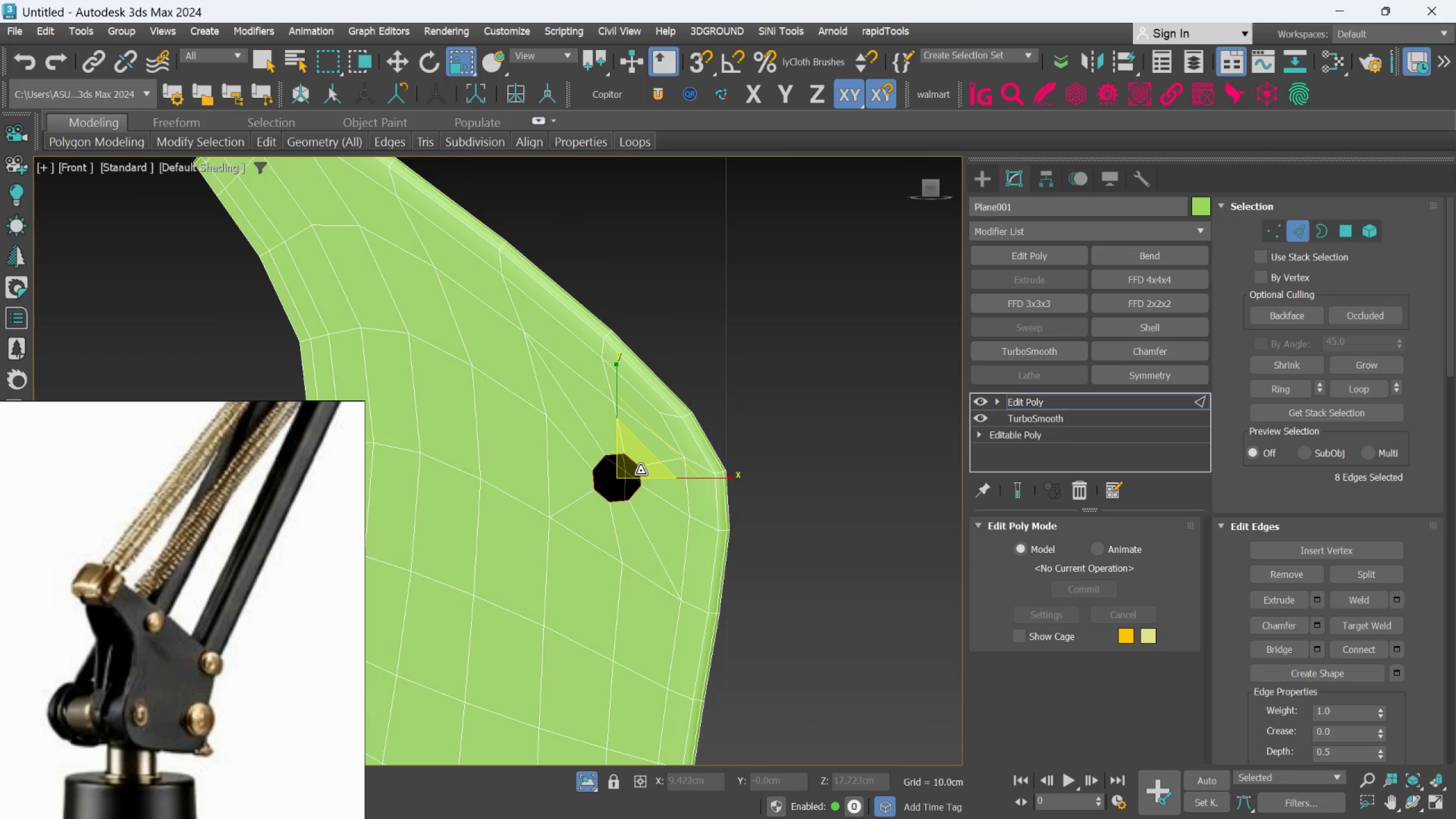 
left_click_drag(start_coordinate=[640, 470], to_coordinate=[642, 473])
 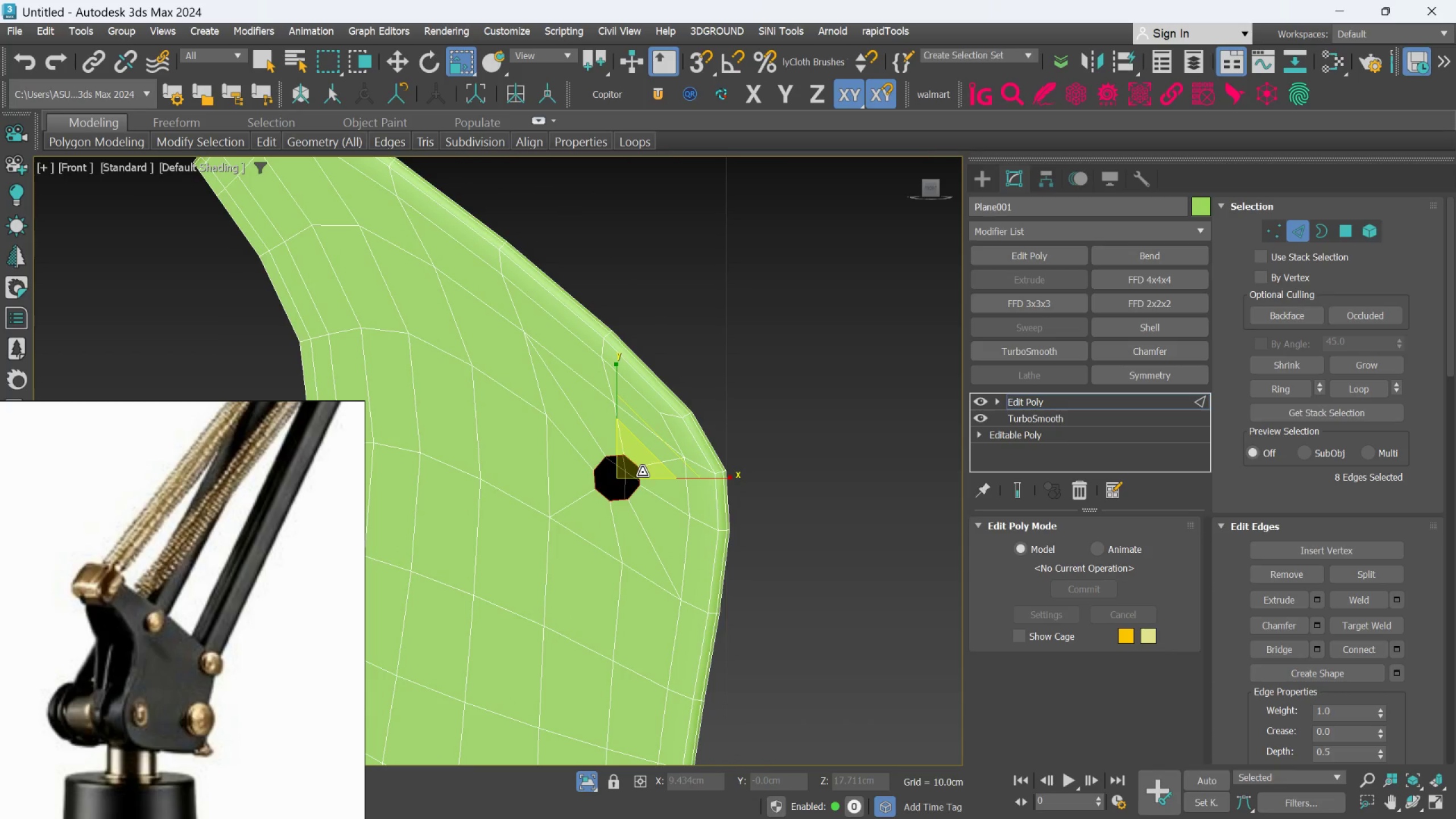 
key(E)
 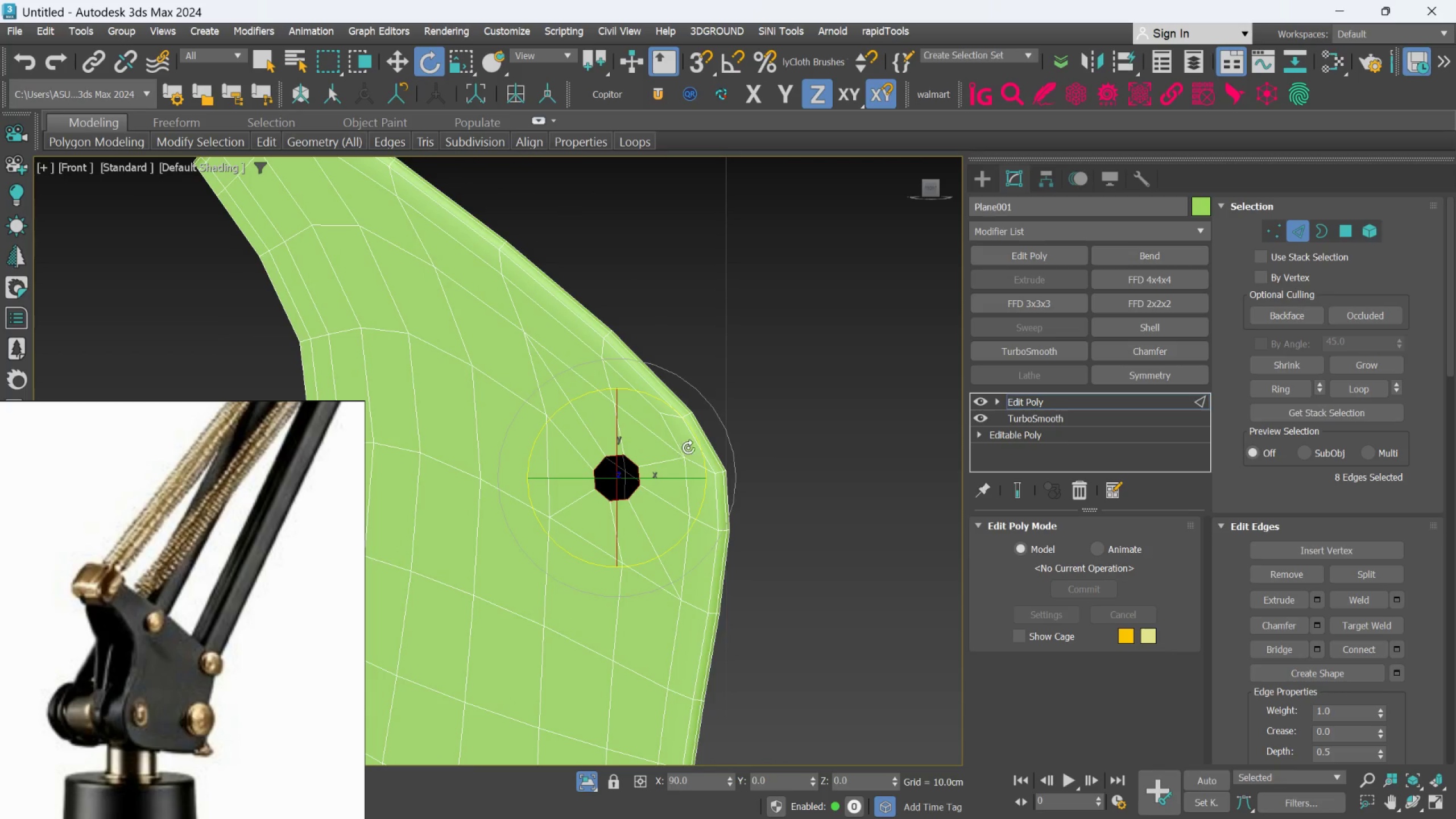 
scroll: coordinate [683, 447], scroll_direction: up, amount: 1.0
 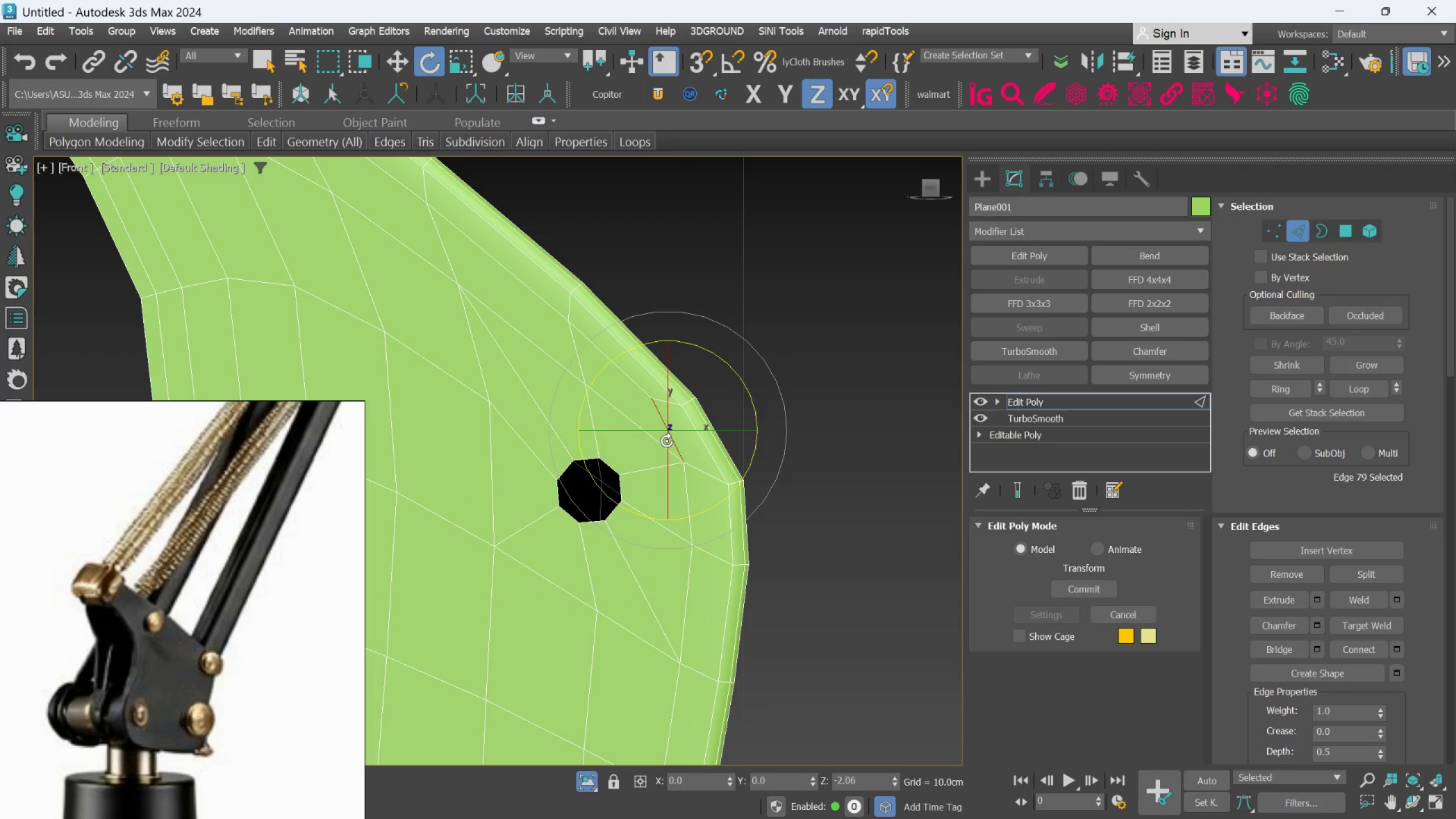 
key(Control+Z)
 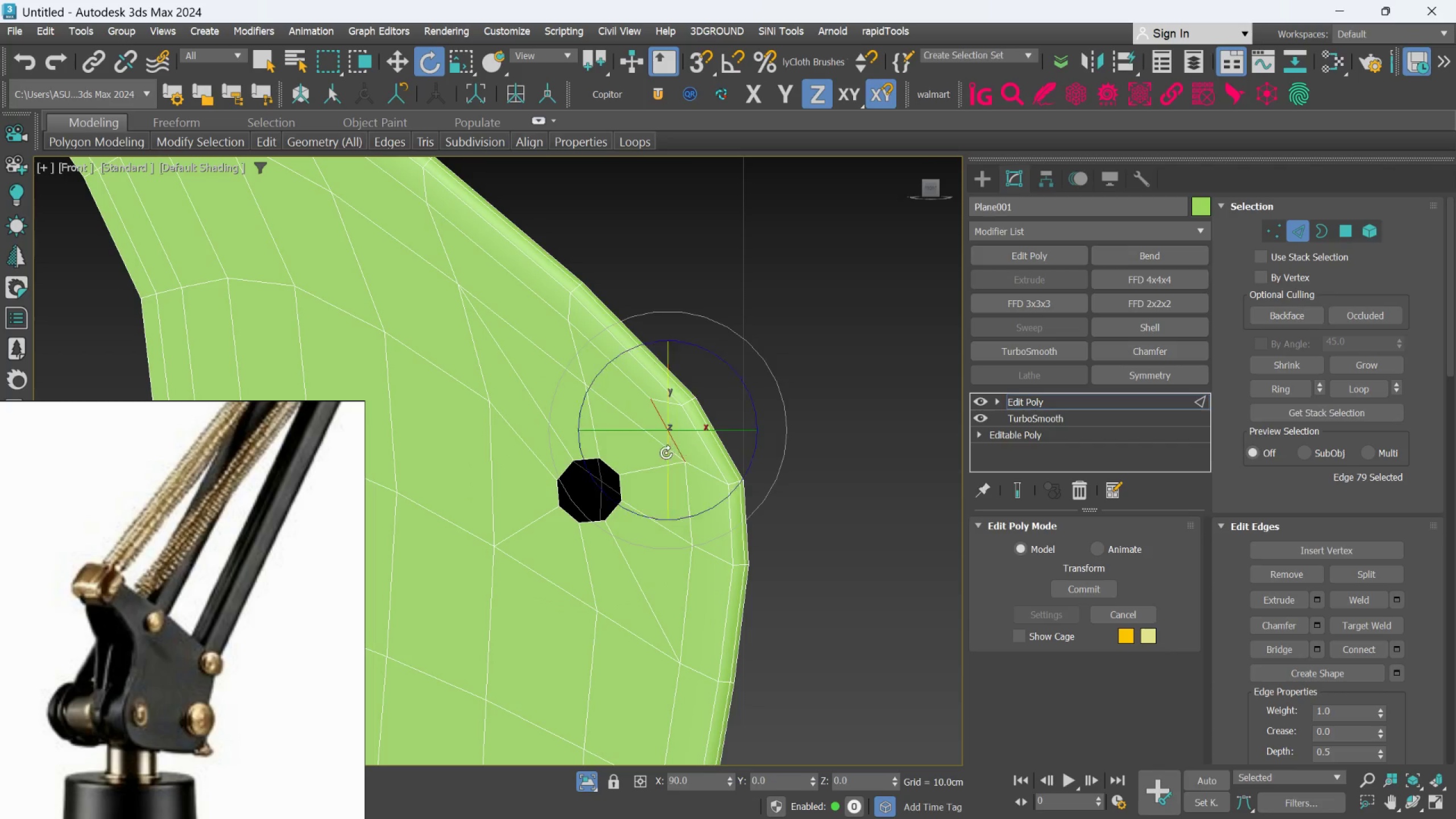 
key(Control+Z)
 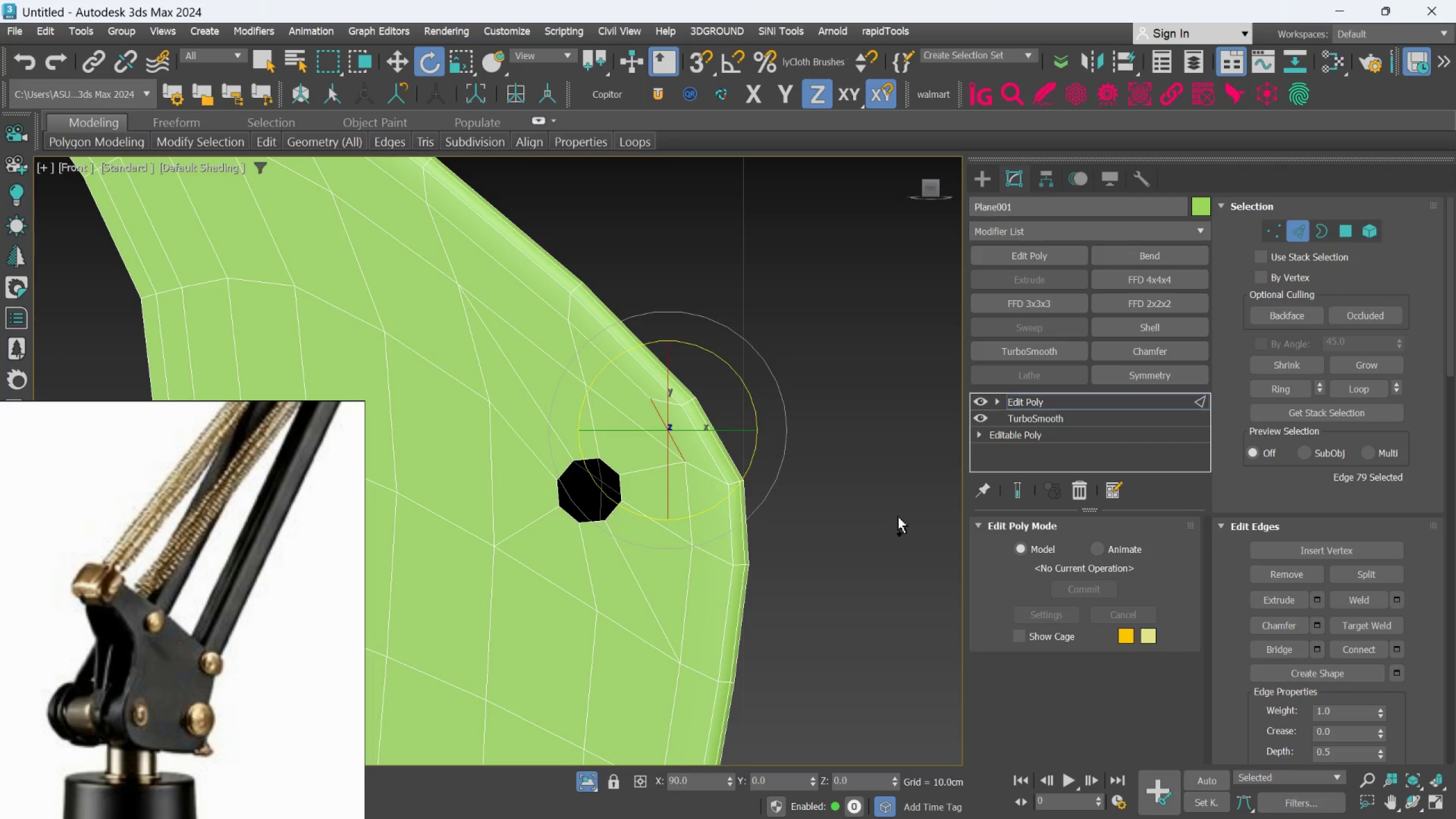 
key(Control+Z)
 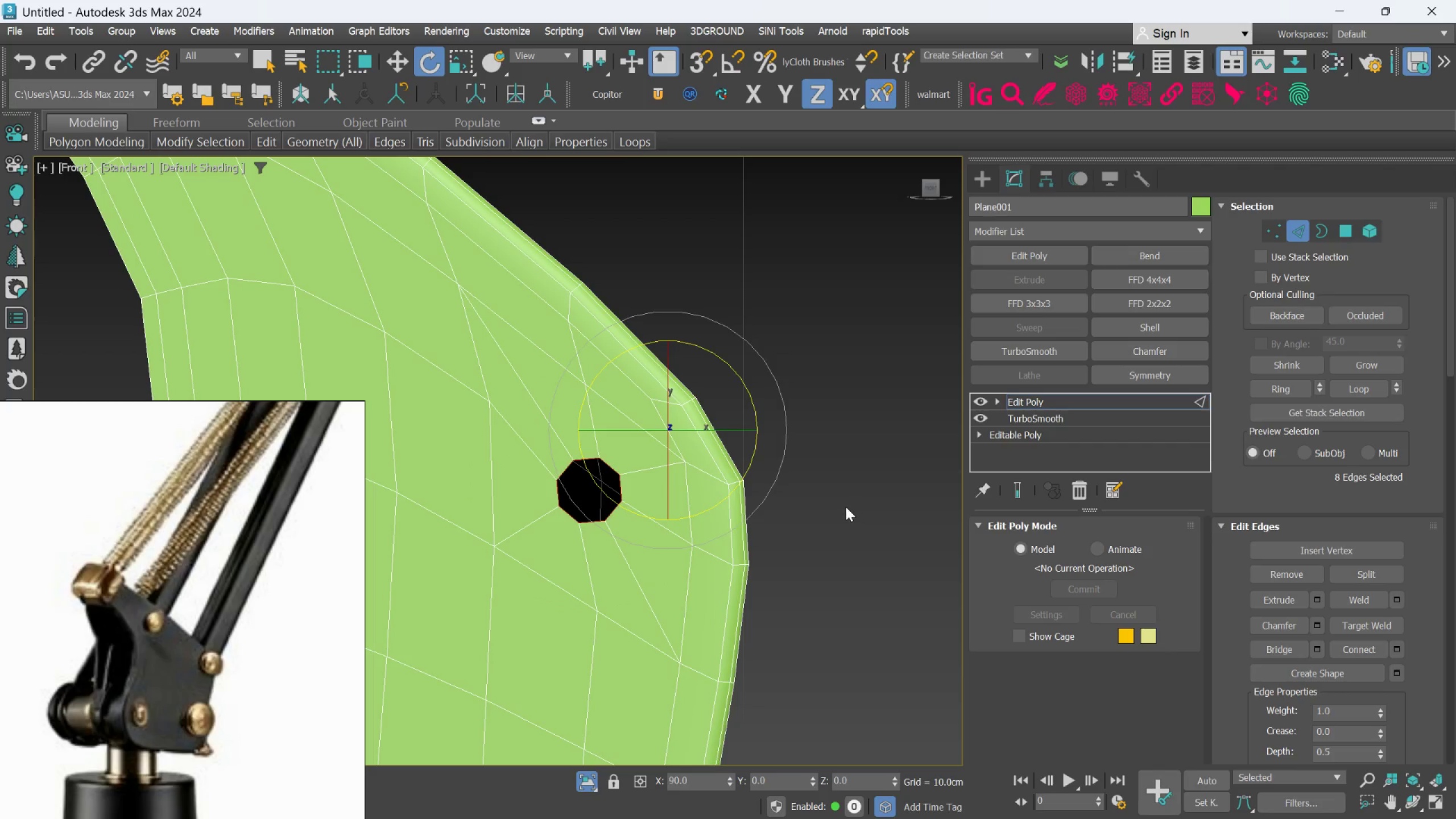 
key(Control+ControlLeft)
 